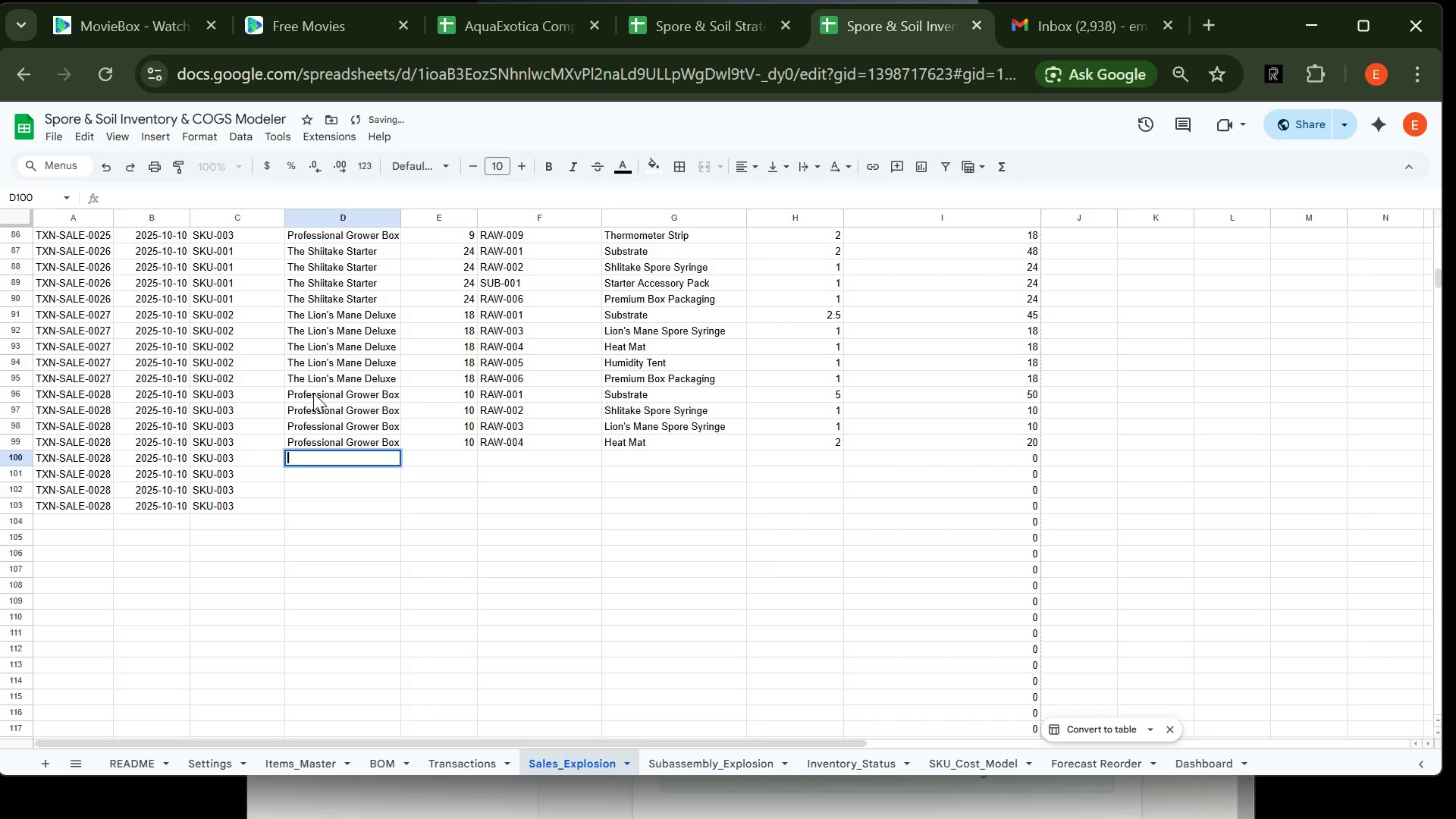 
key(Enter)
 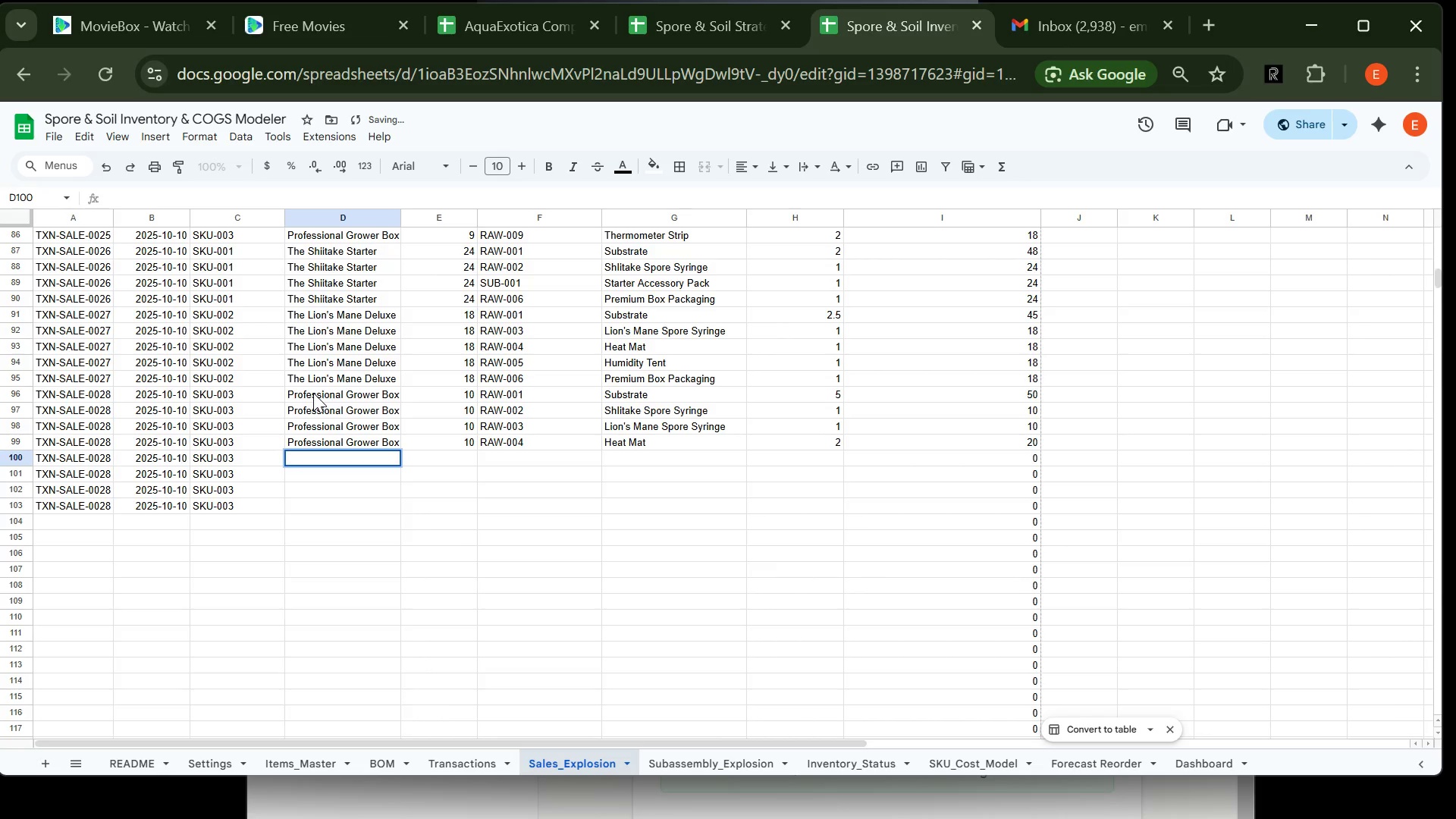 
type(Pro)
key(Tab)
type(10)
key(Tab)
 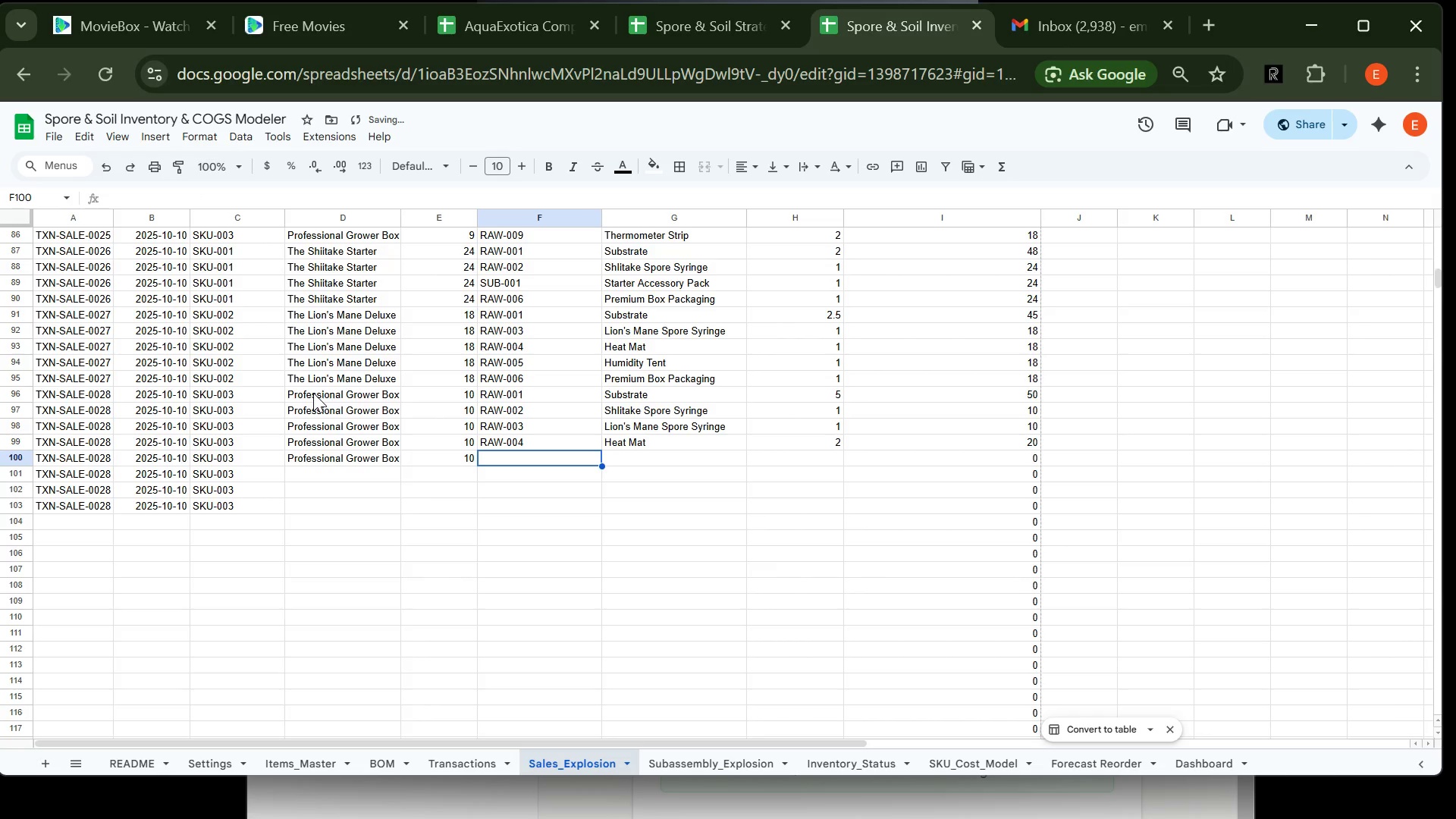 
type(RAW-005)
key(Tab)
 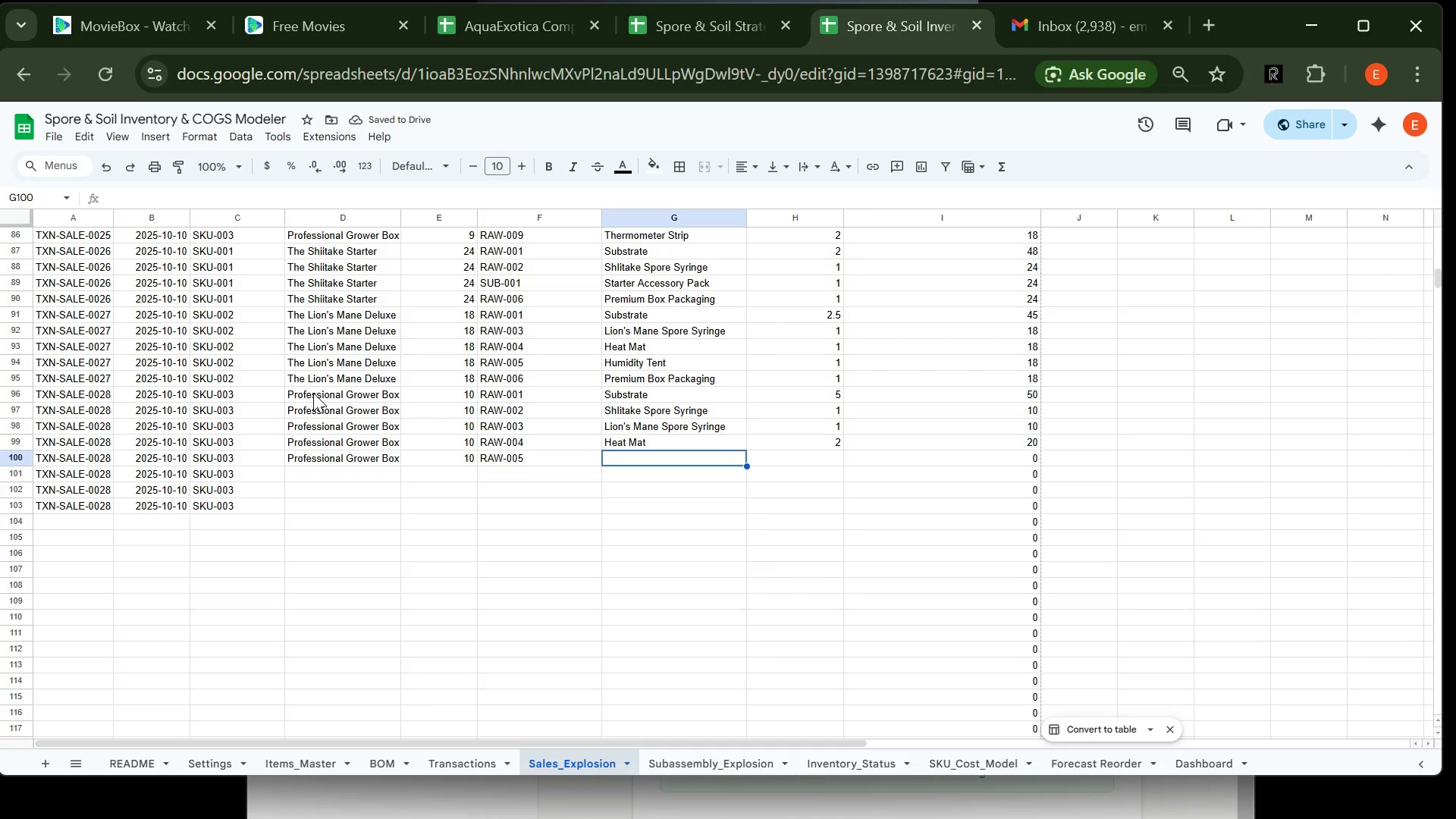 
type(Humi)
key(Tab)
type(2)
 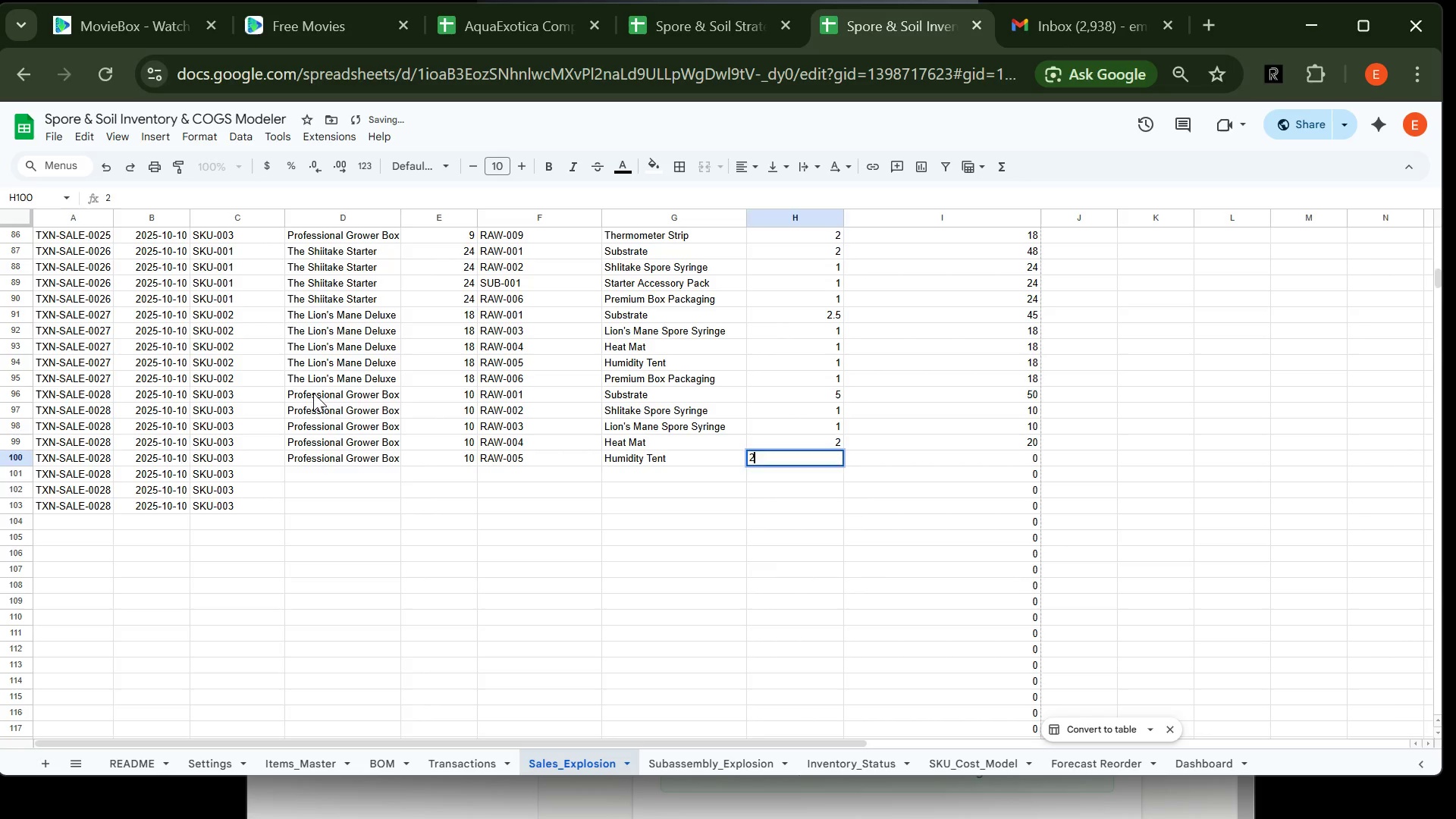 
key(Enter)
 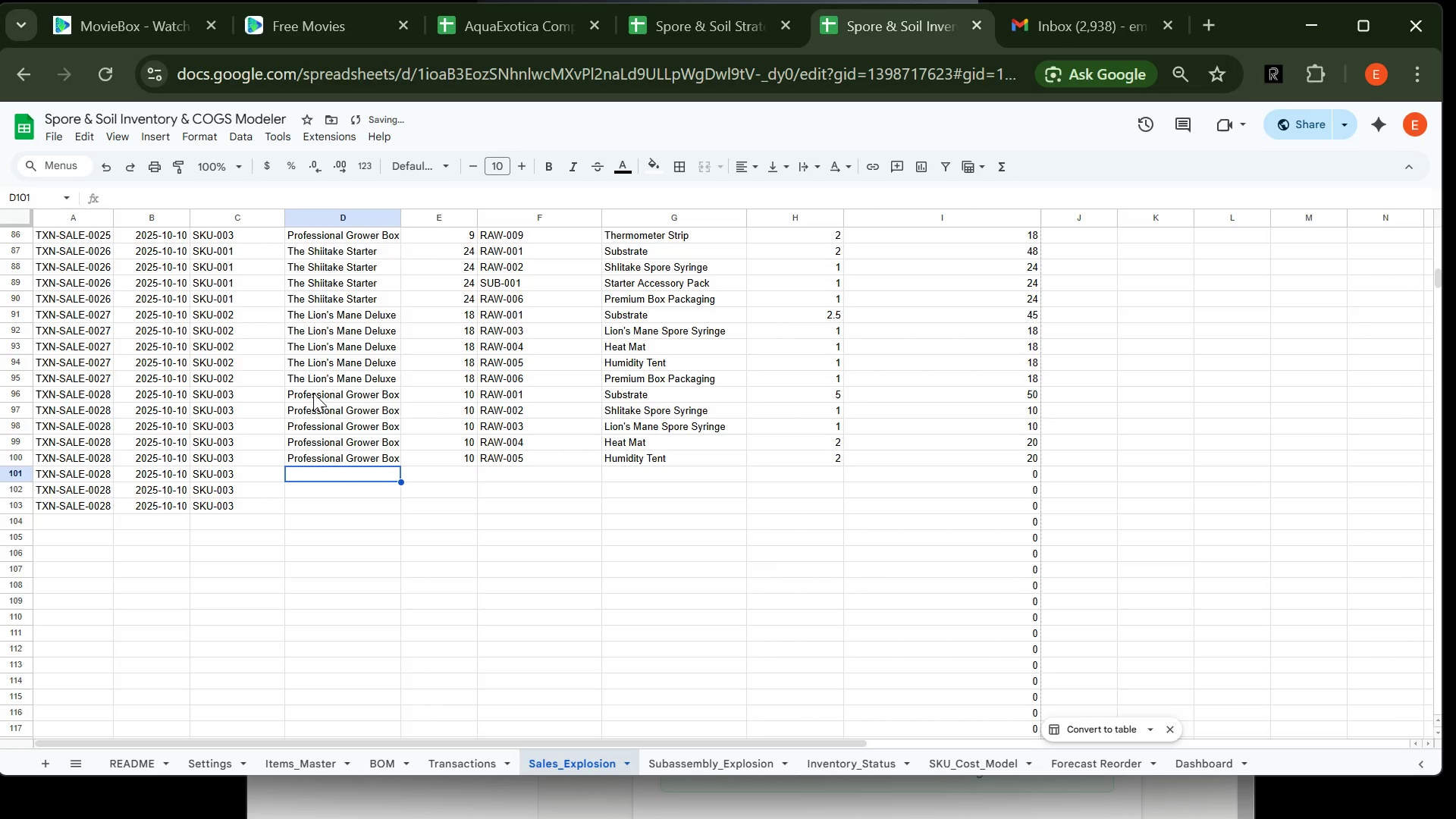 
type(Pro)
key(Tab)
type(10)
key(Tab)
type(RW)
key(Backspace)
key(Backspace)
type(SUB-001)
key(Tab)
 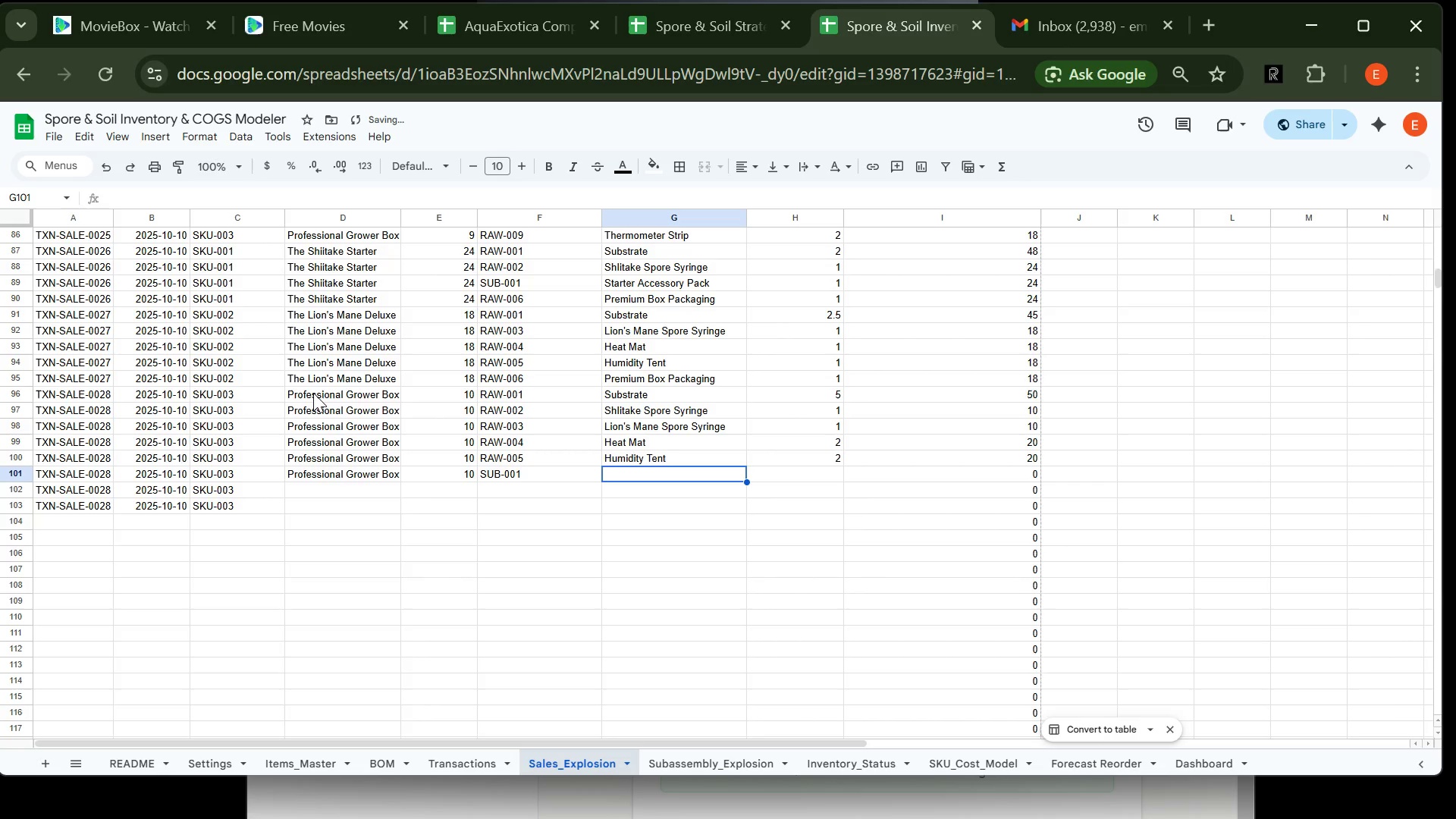 
type(Star)
key(Tab)
 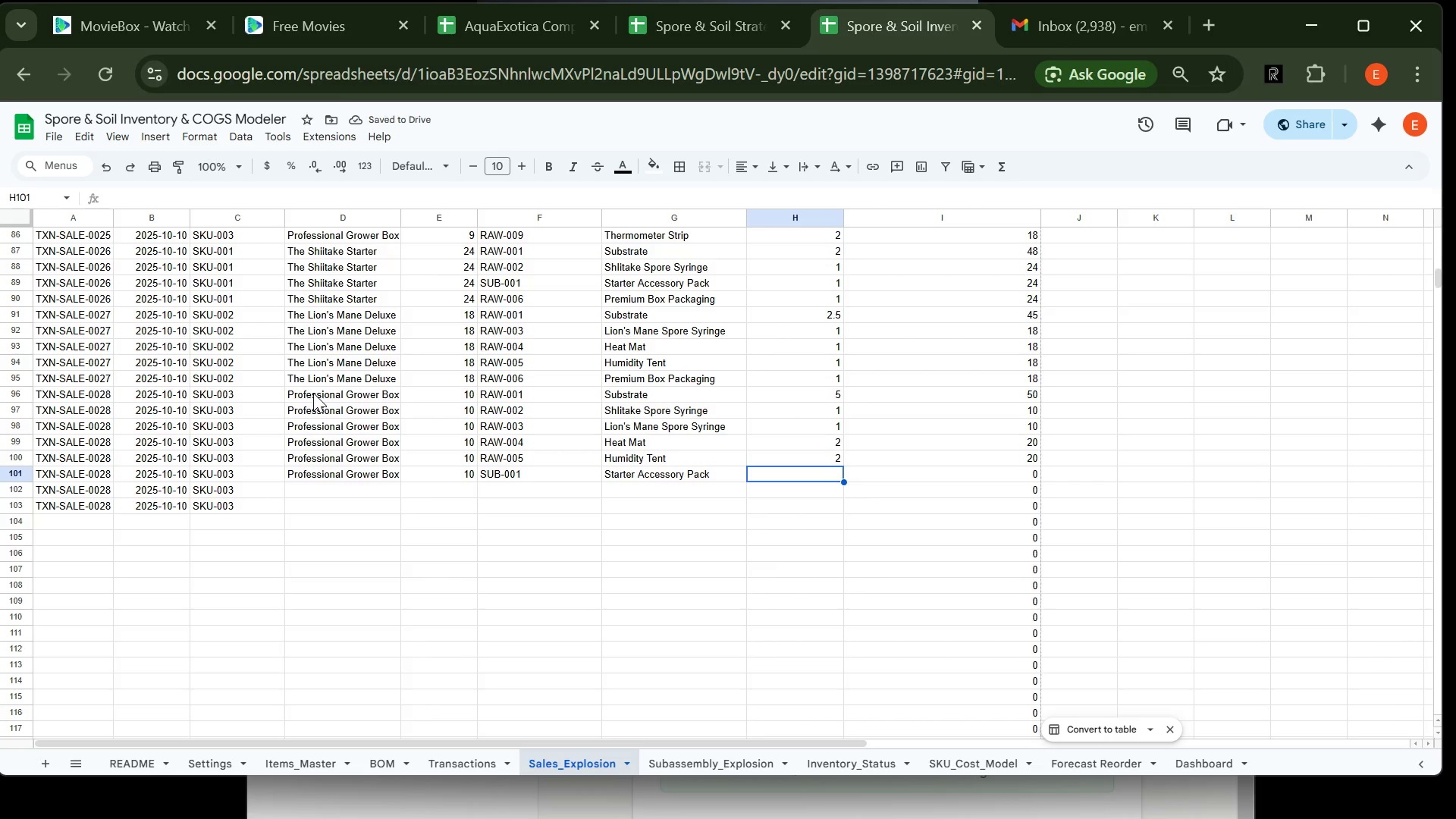 
key(2)
 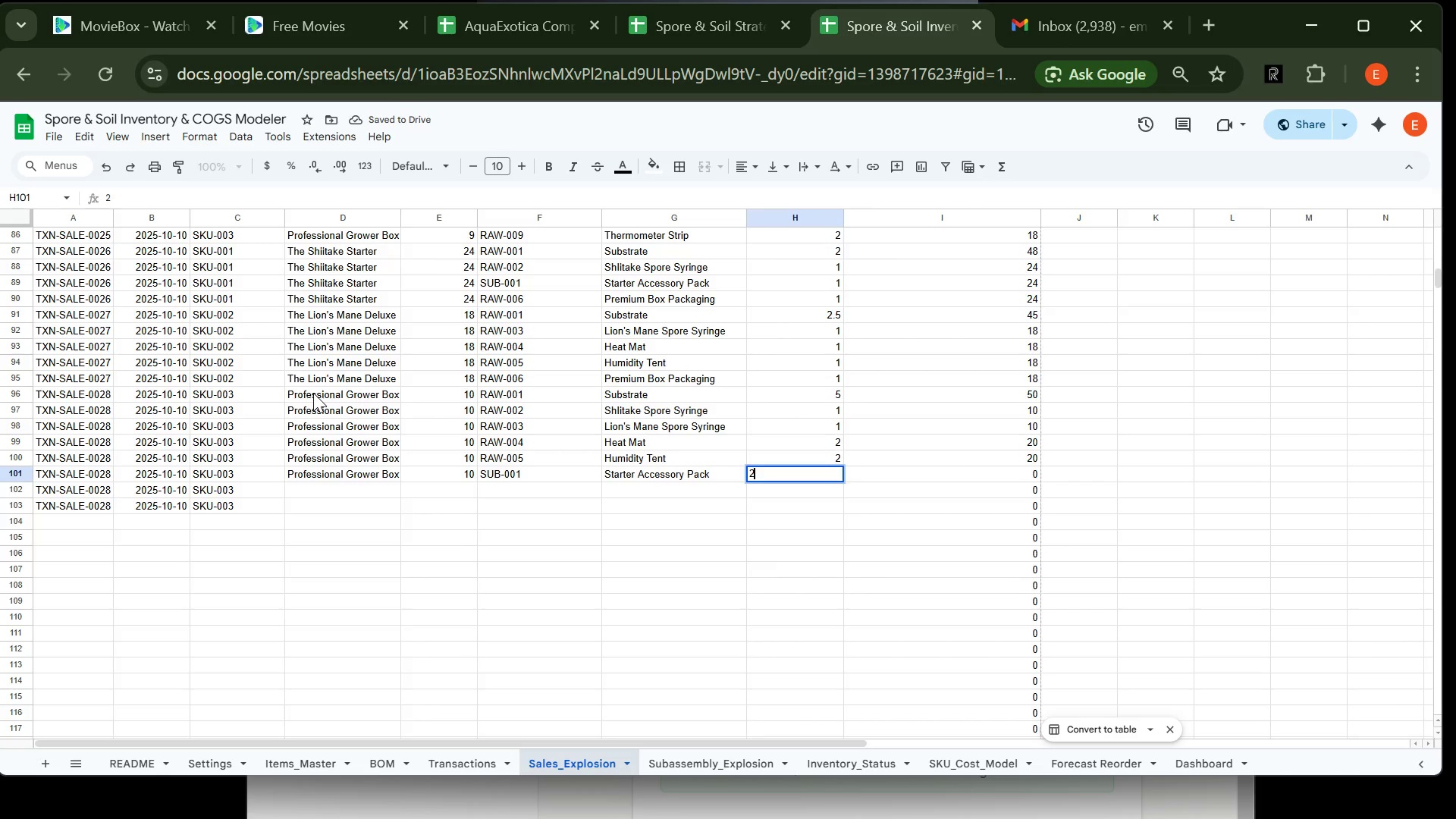 
key(Enter)
 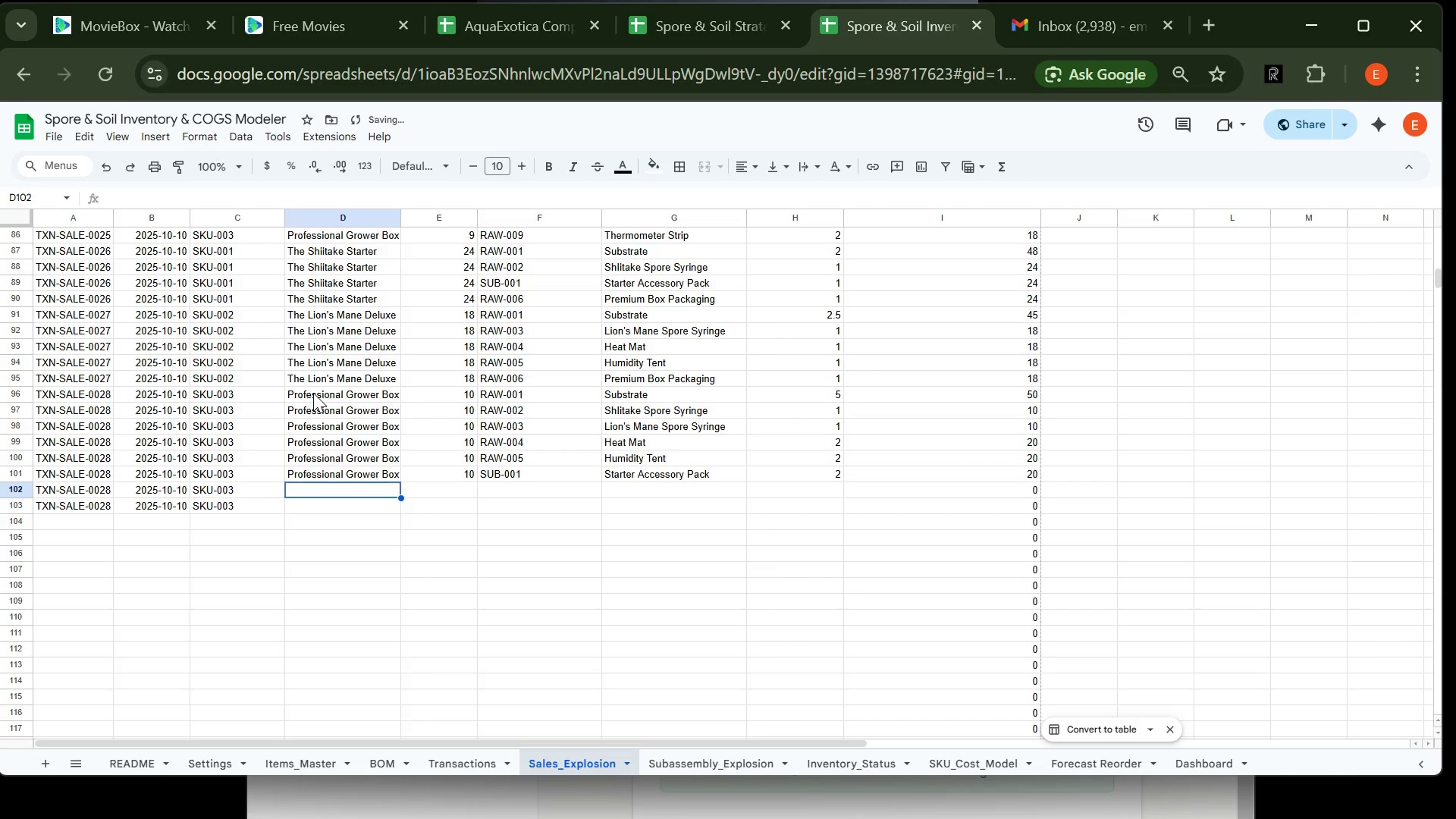 
type(Profes)
key(Tab)
type(10)
 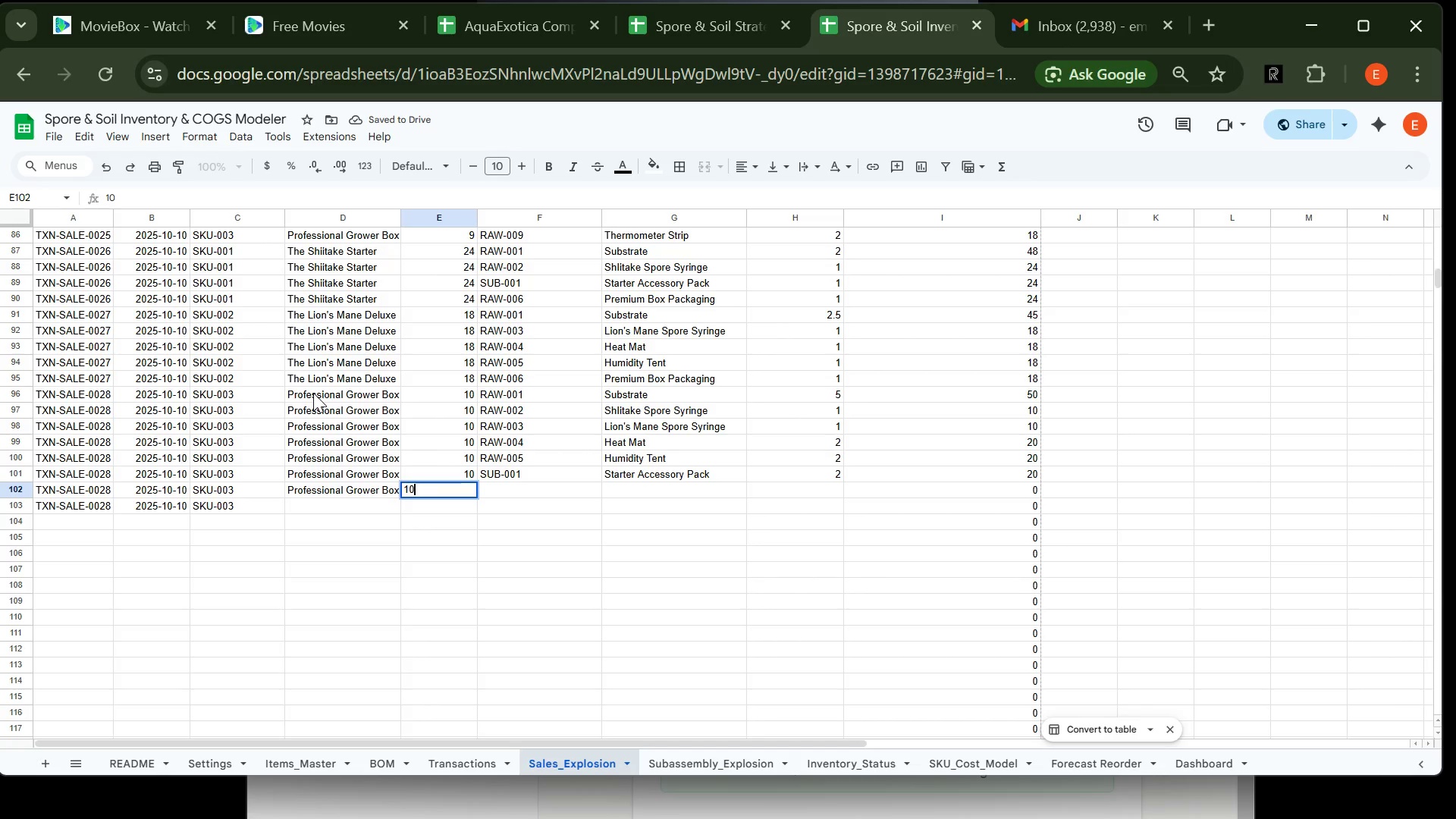 
key(Tab)
type(RAW-005)
key(Backspace)
type(6)
key(Tab)
 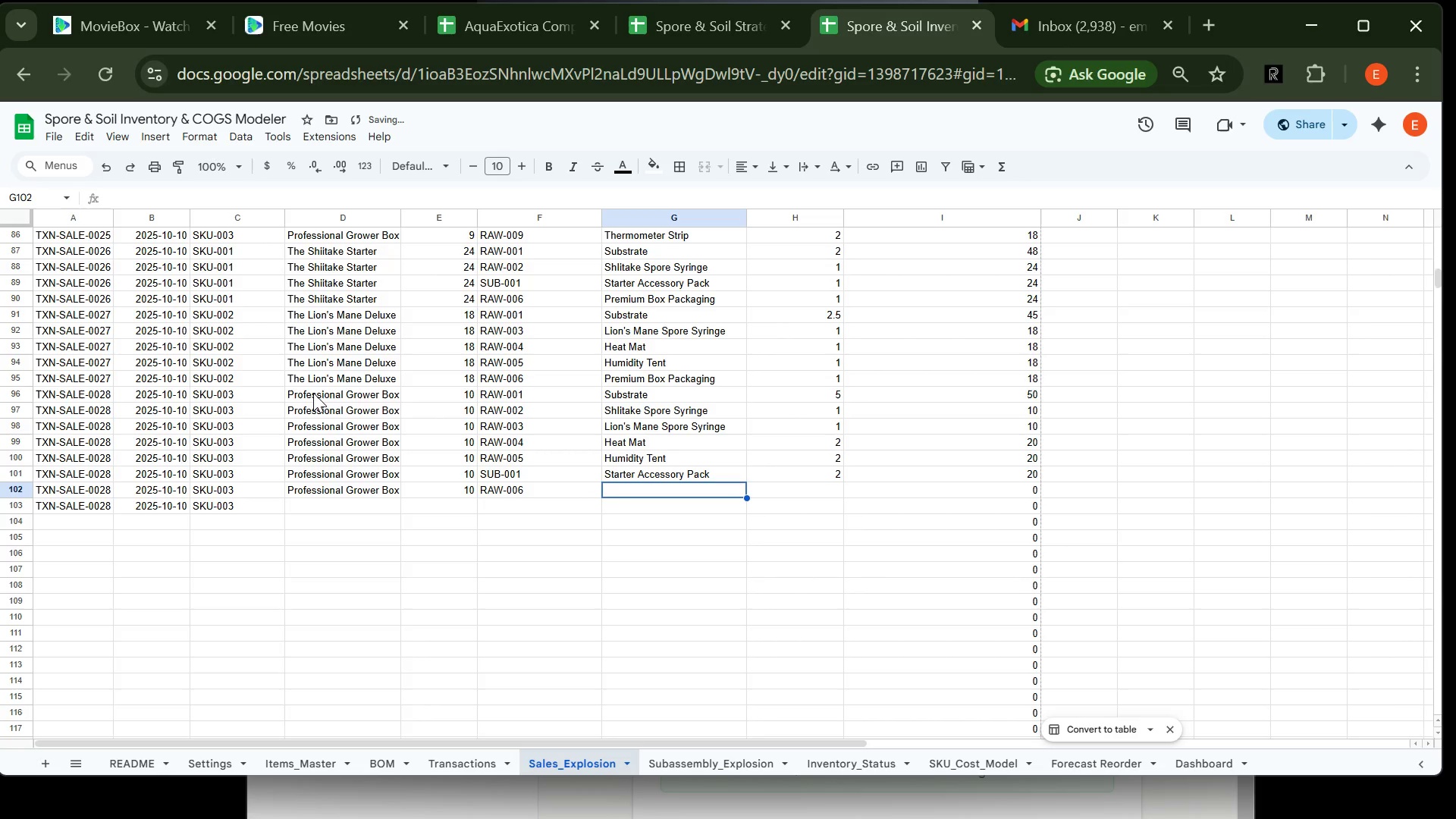 
wait(5.81)
 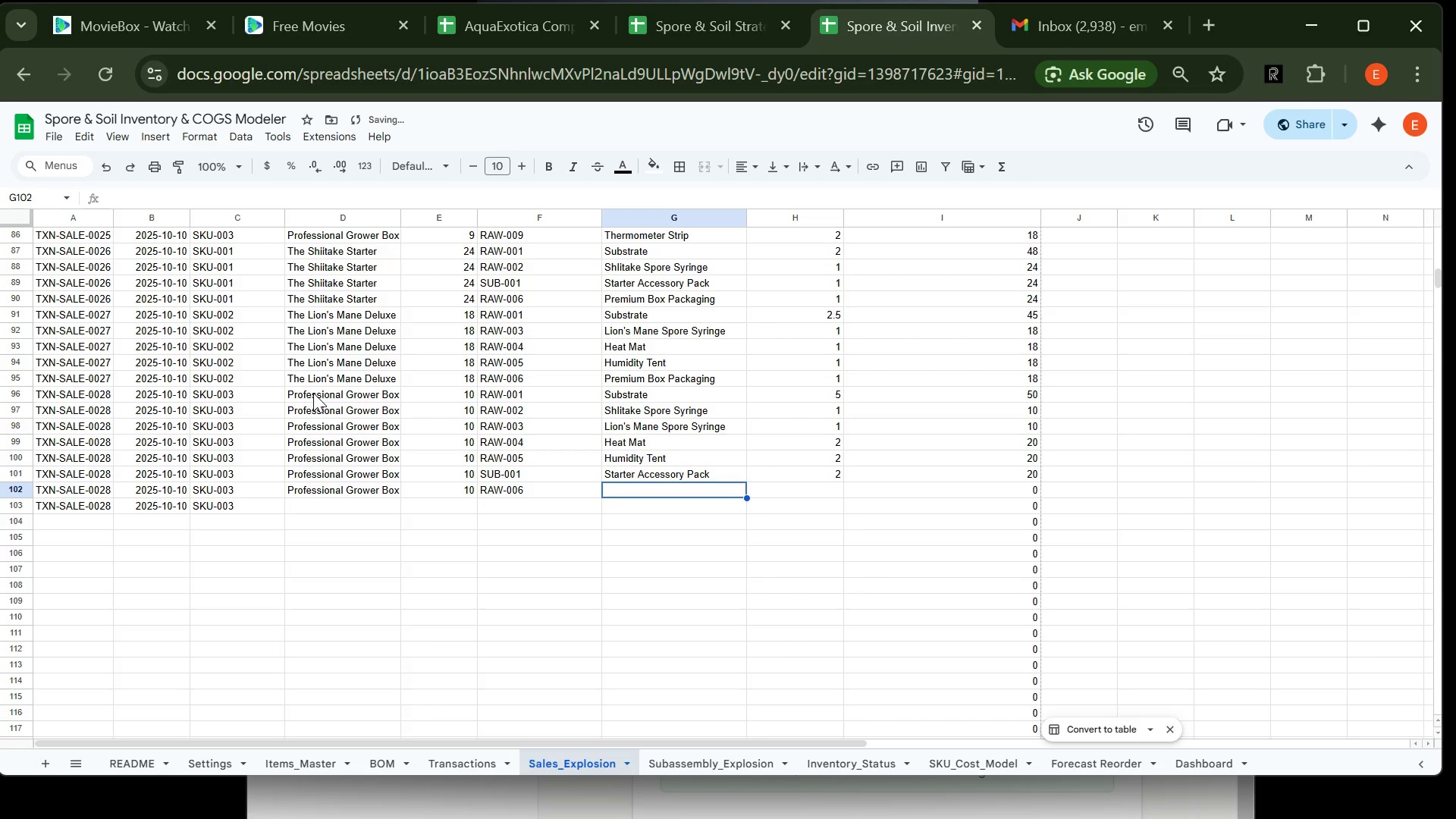 
type(Pre)
key(Tab)
type(1)
 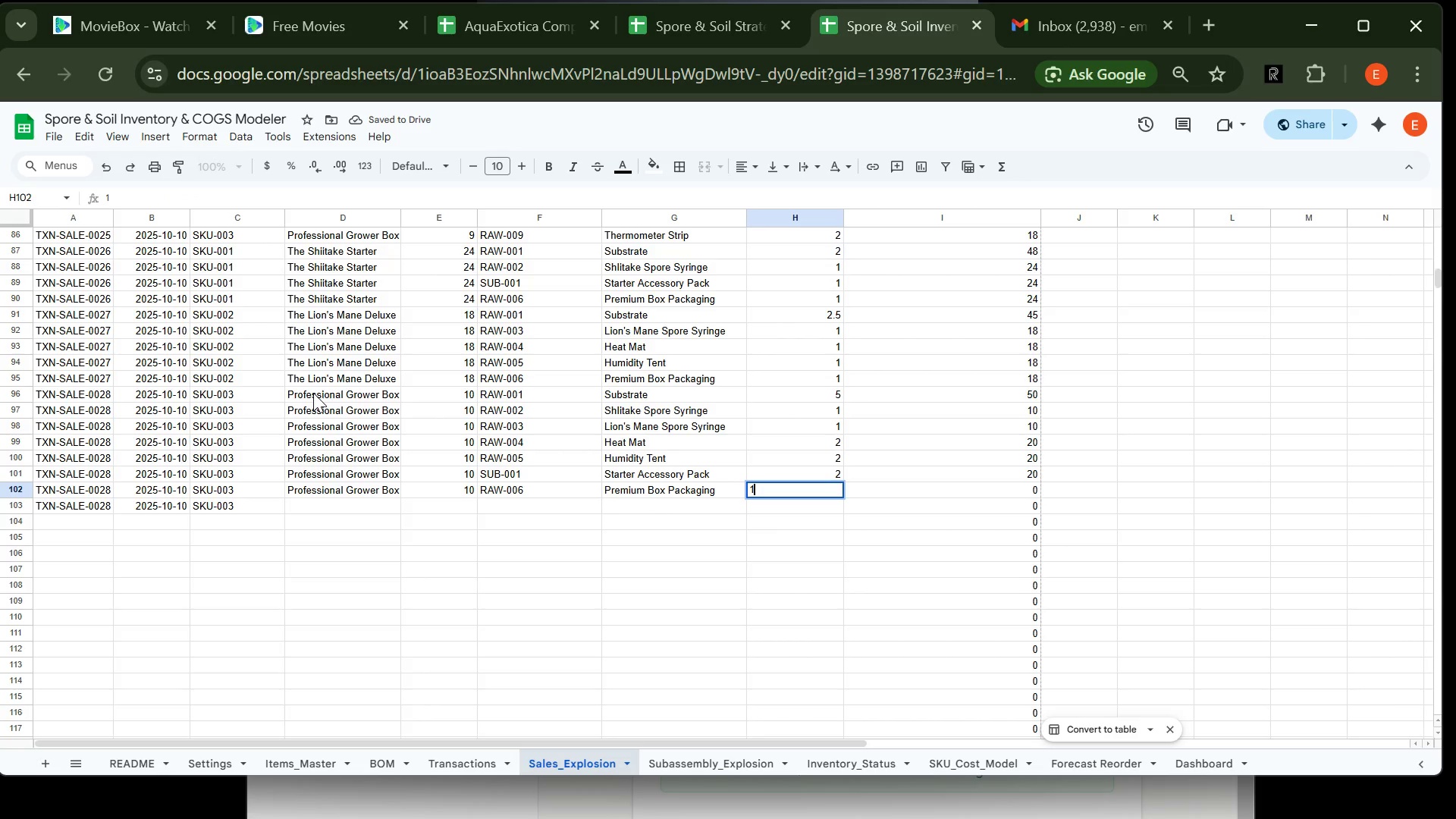 
type(RAW-009)
key(Backspace)
key(Backspace)
key(Backspace)
key(Backspace)
key(Backspace)
key(Backspace)
key(Backspace)
 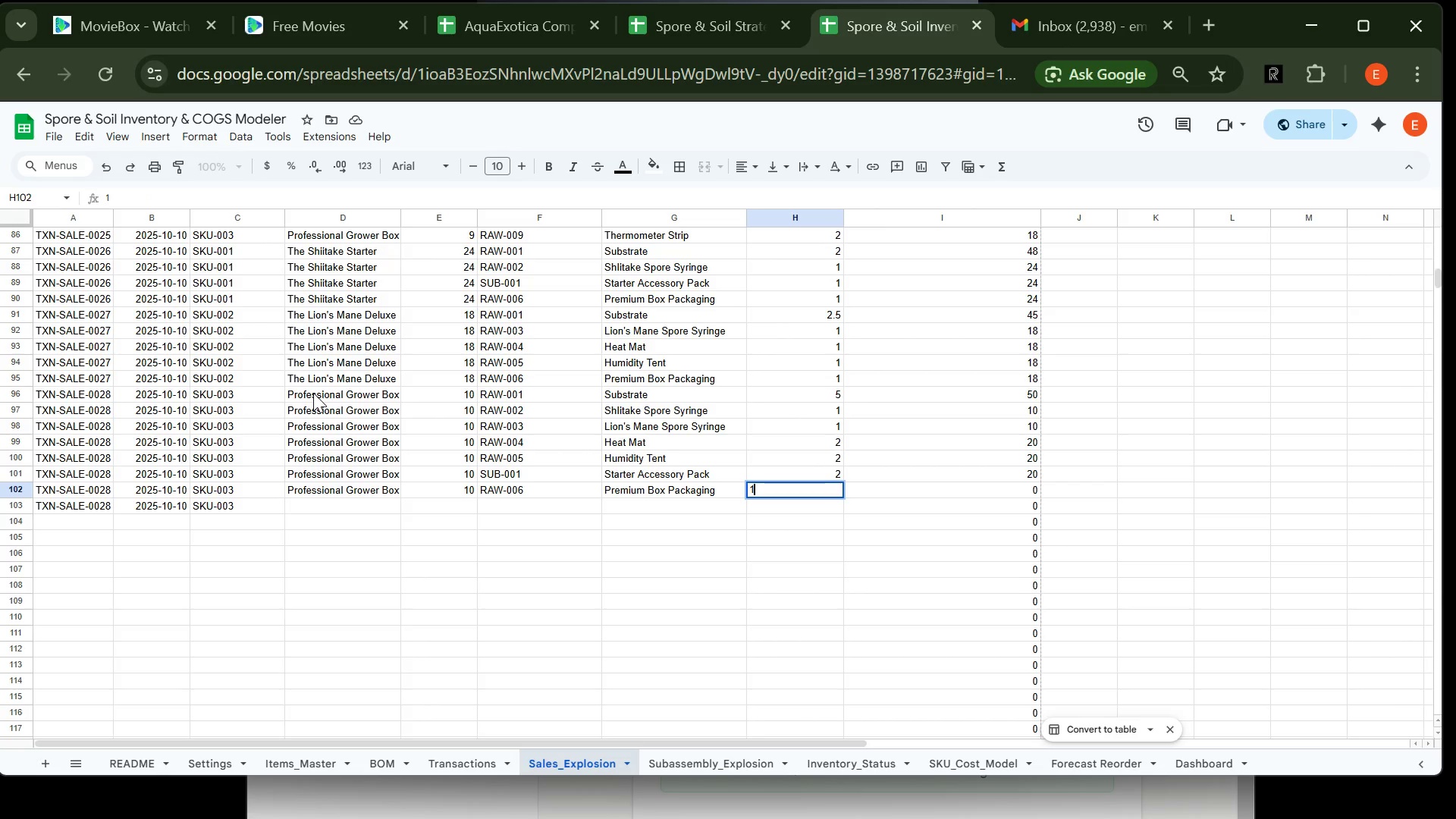 
key(Enter)
 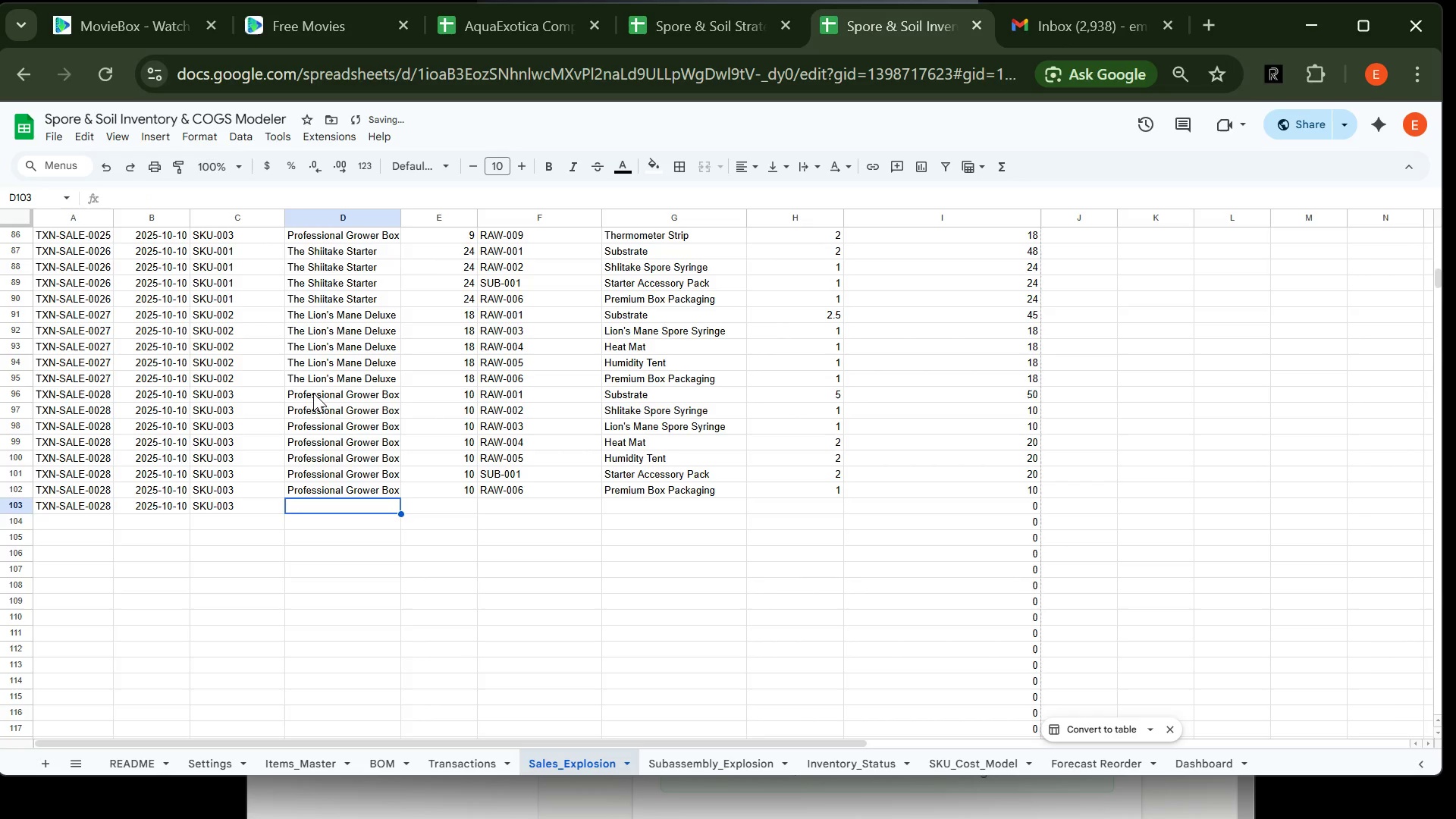 
type(Pro)
key(Tab)
type(10)
key(Tab)
type(RAW-009)
key(Tab)
type(THe)
 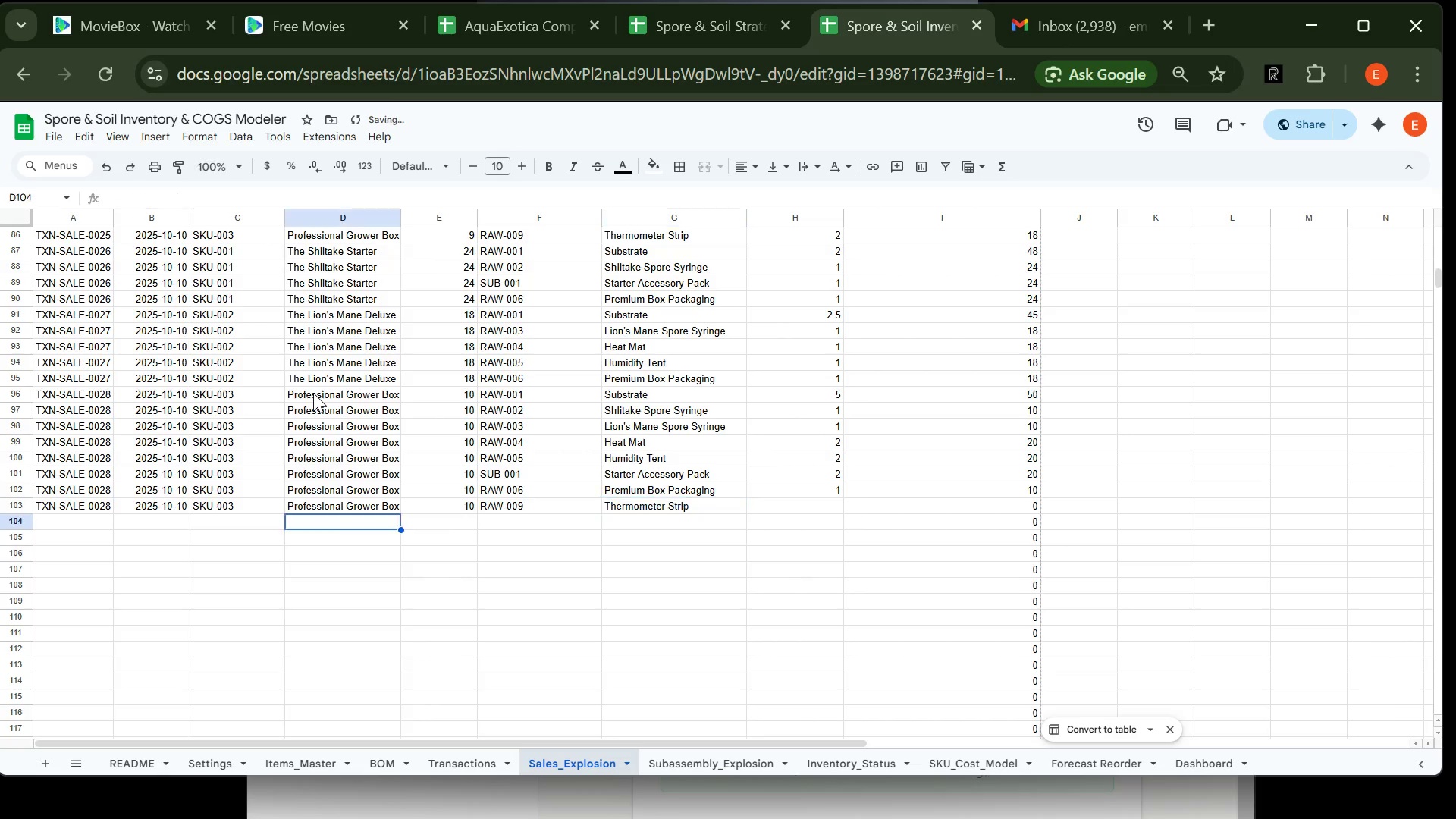 
 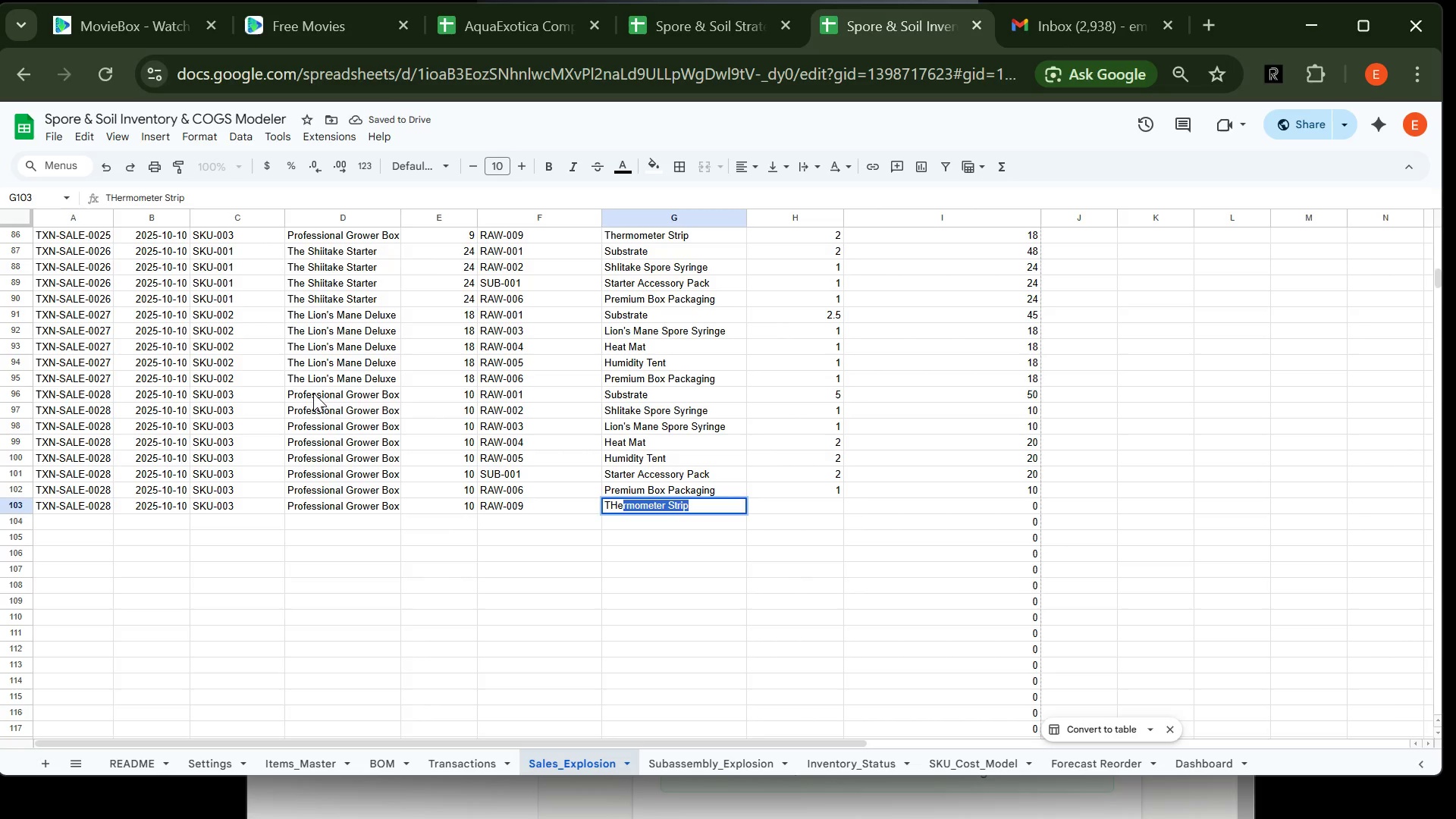 
key(Enter)
 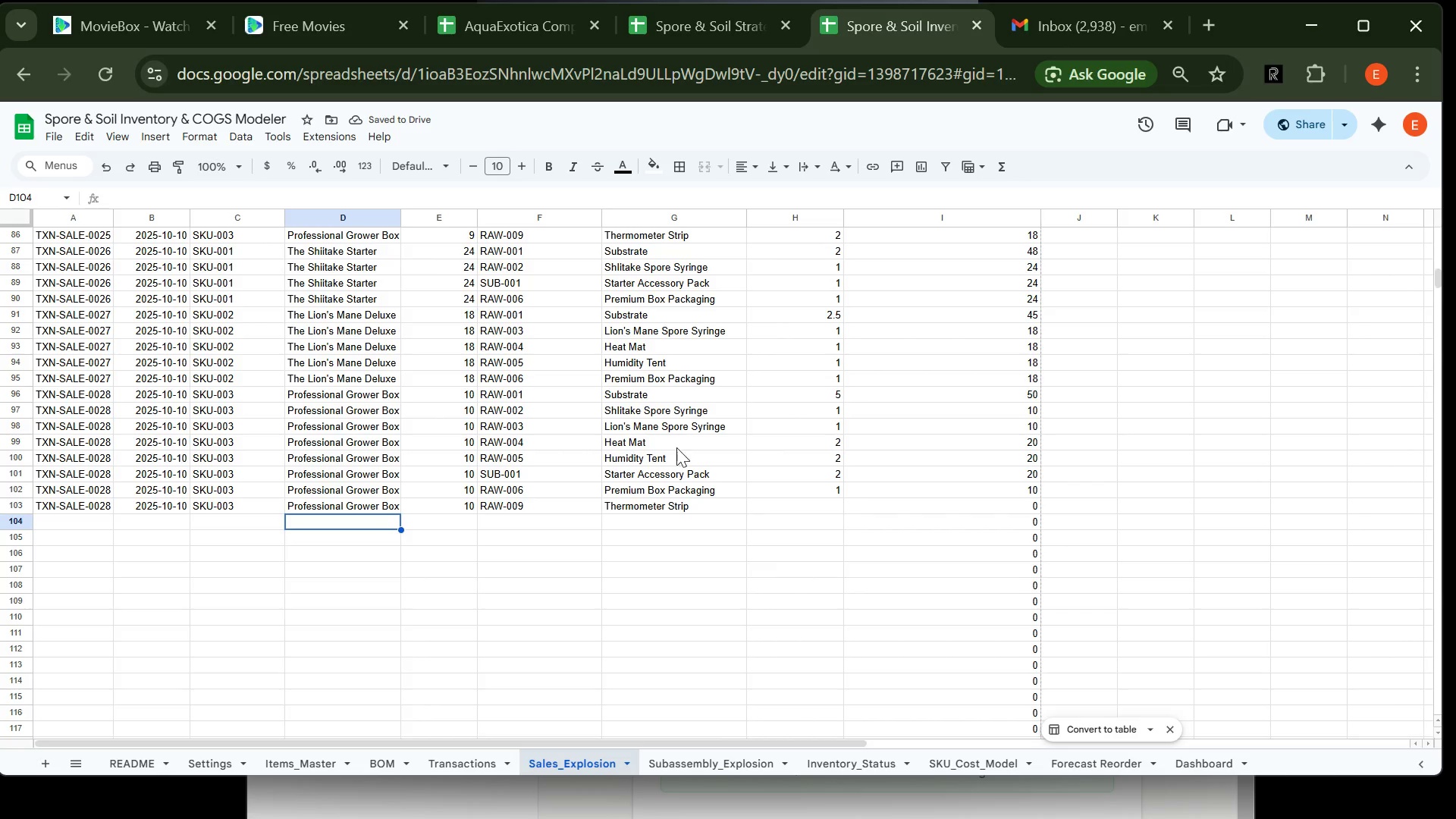 
left_click([763, 507])
 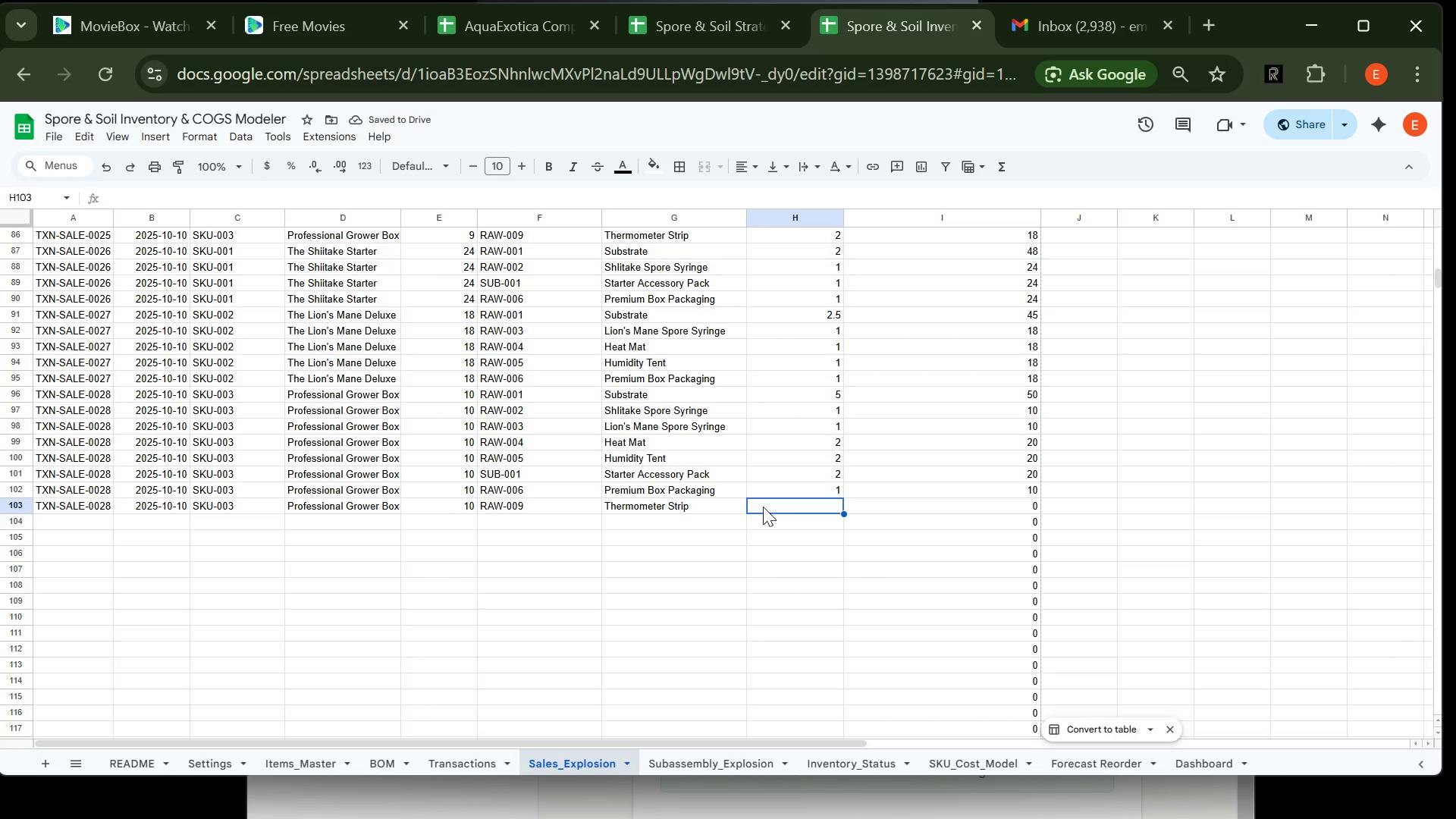 
key(2)
 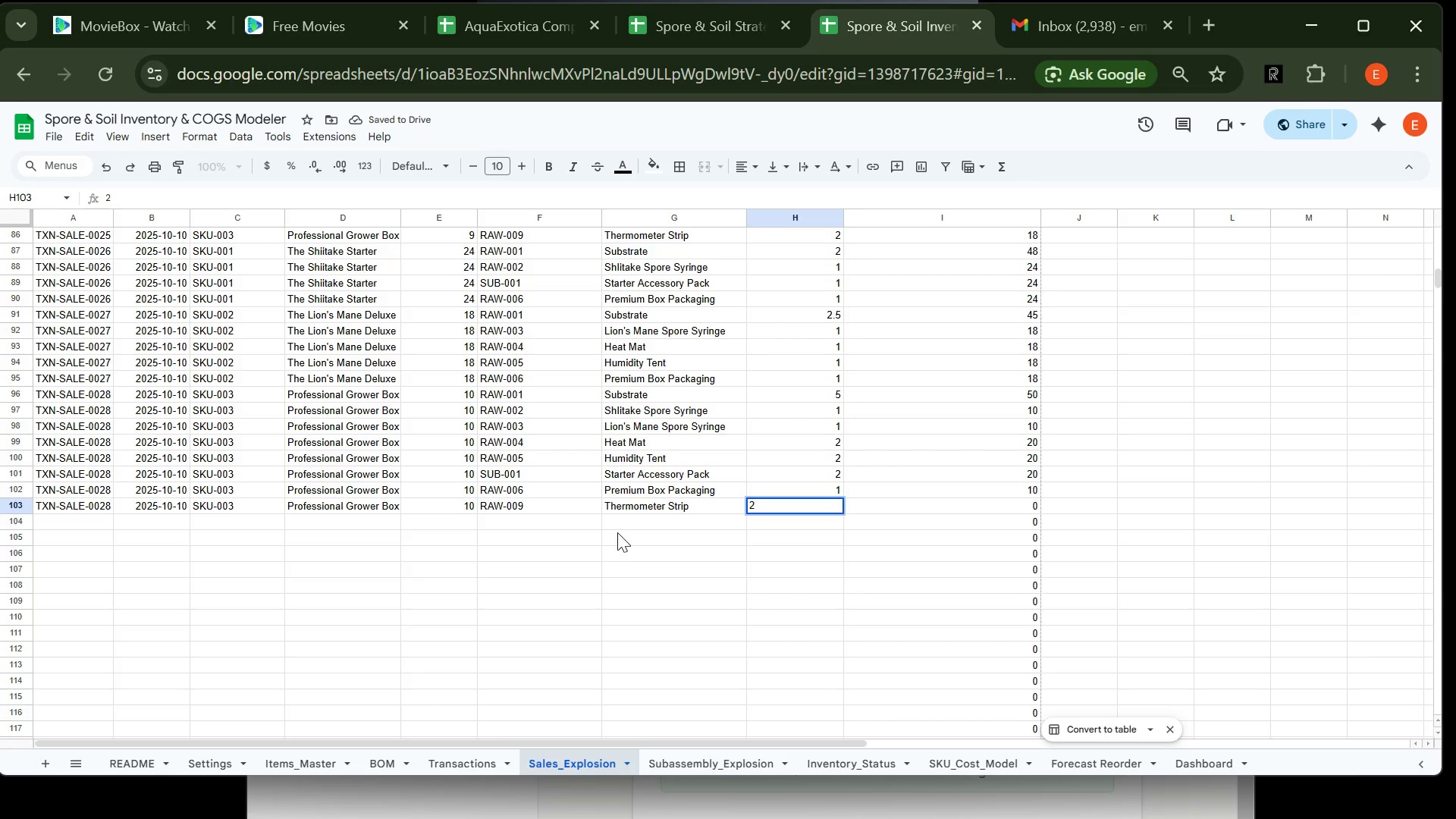 
left_click([617, 532])
 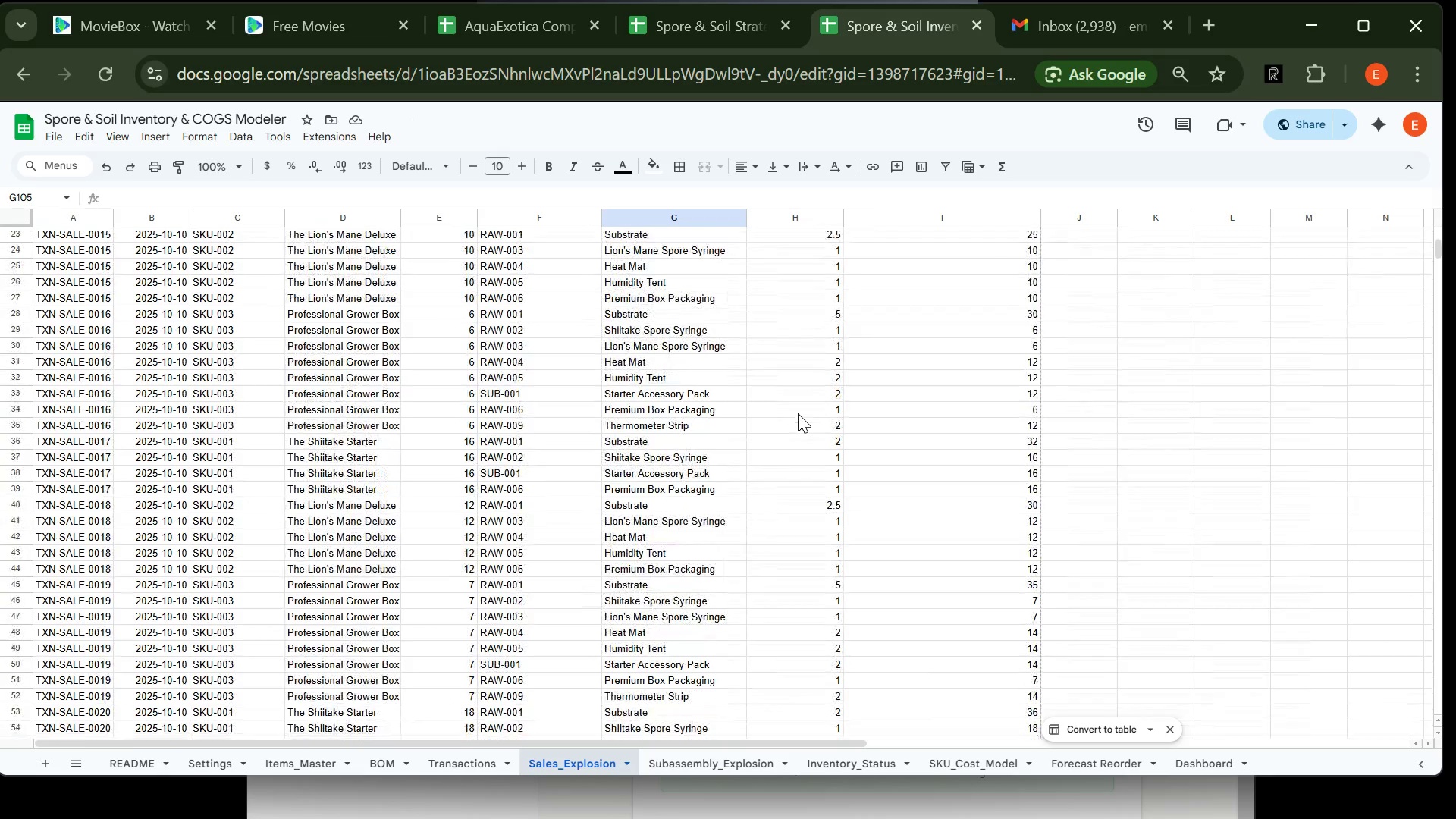 
wait(10.56)
 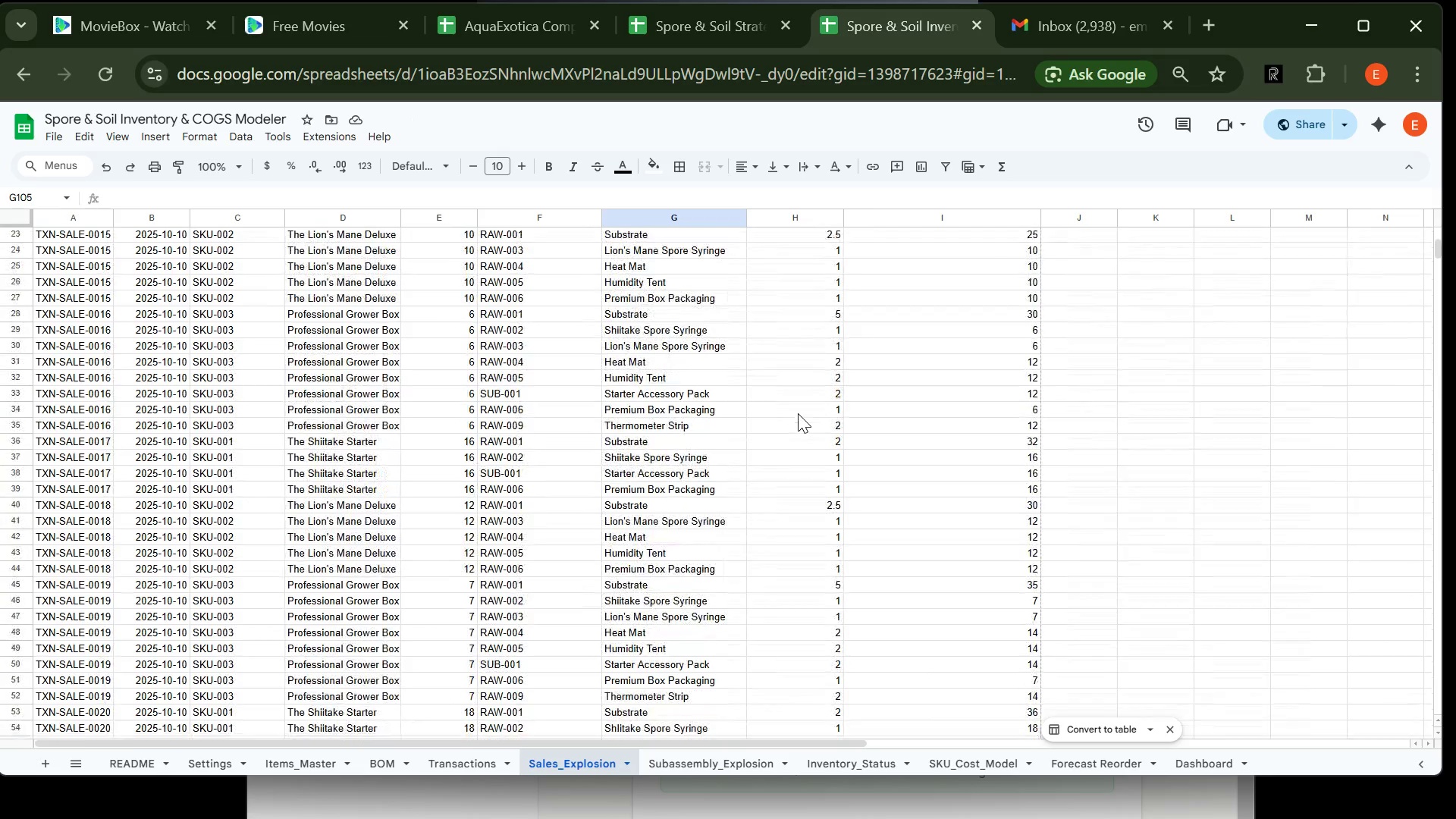 
left_click([960, 341])
 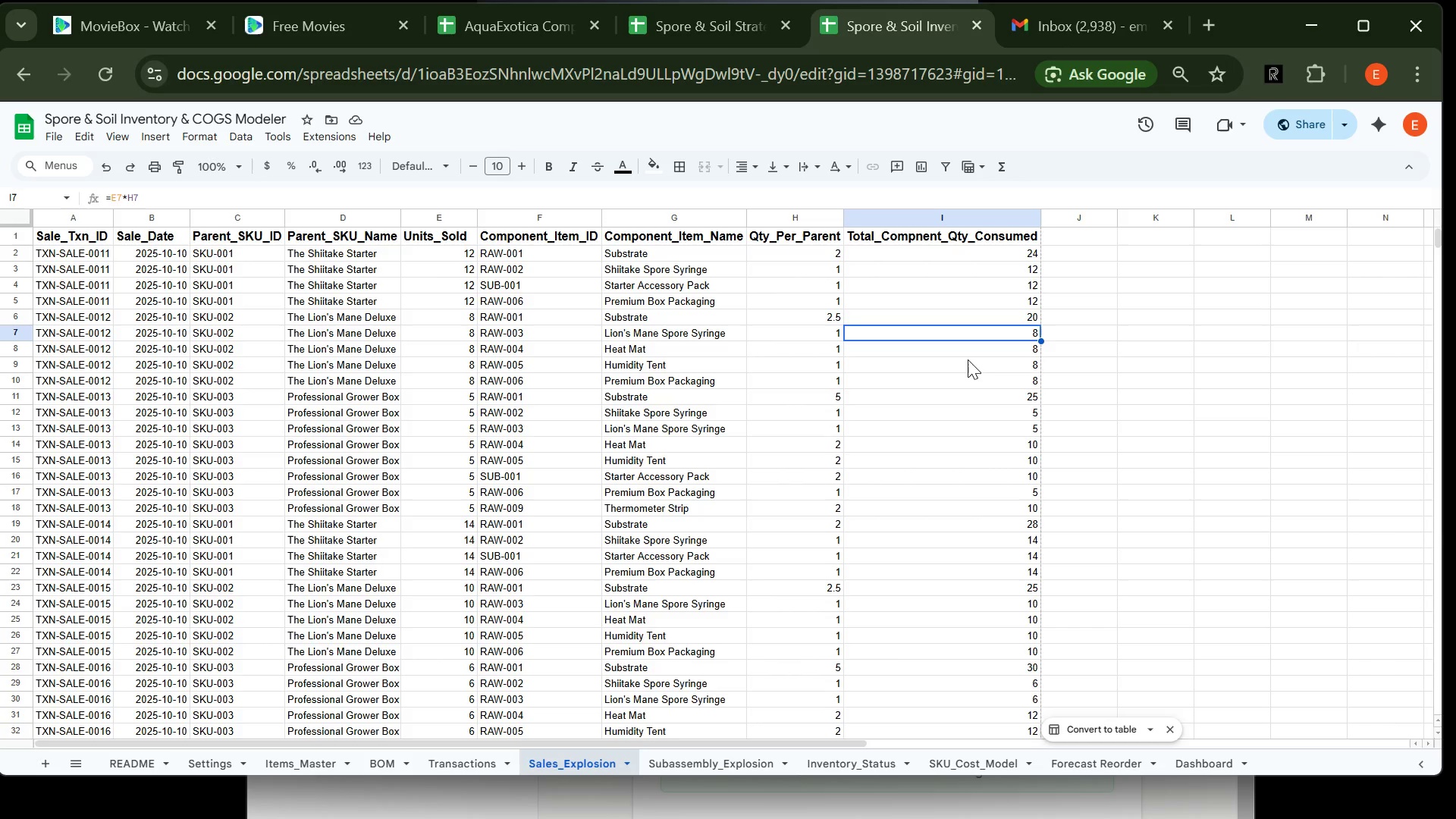 
left_click([968, 359])
 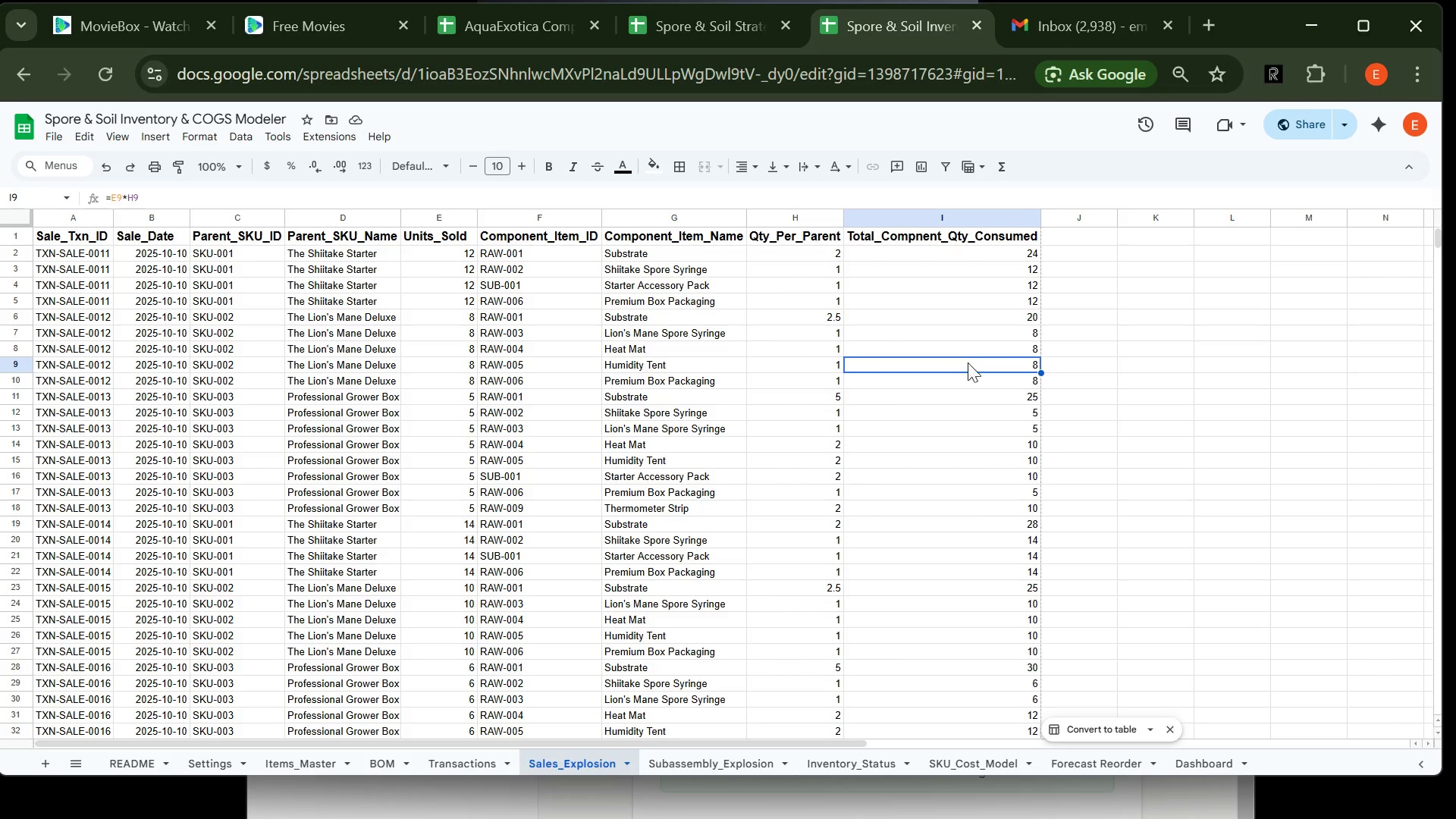 
left_click([973, 375])
 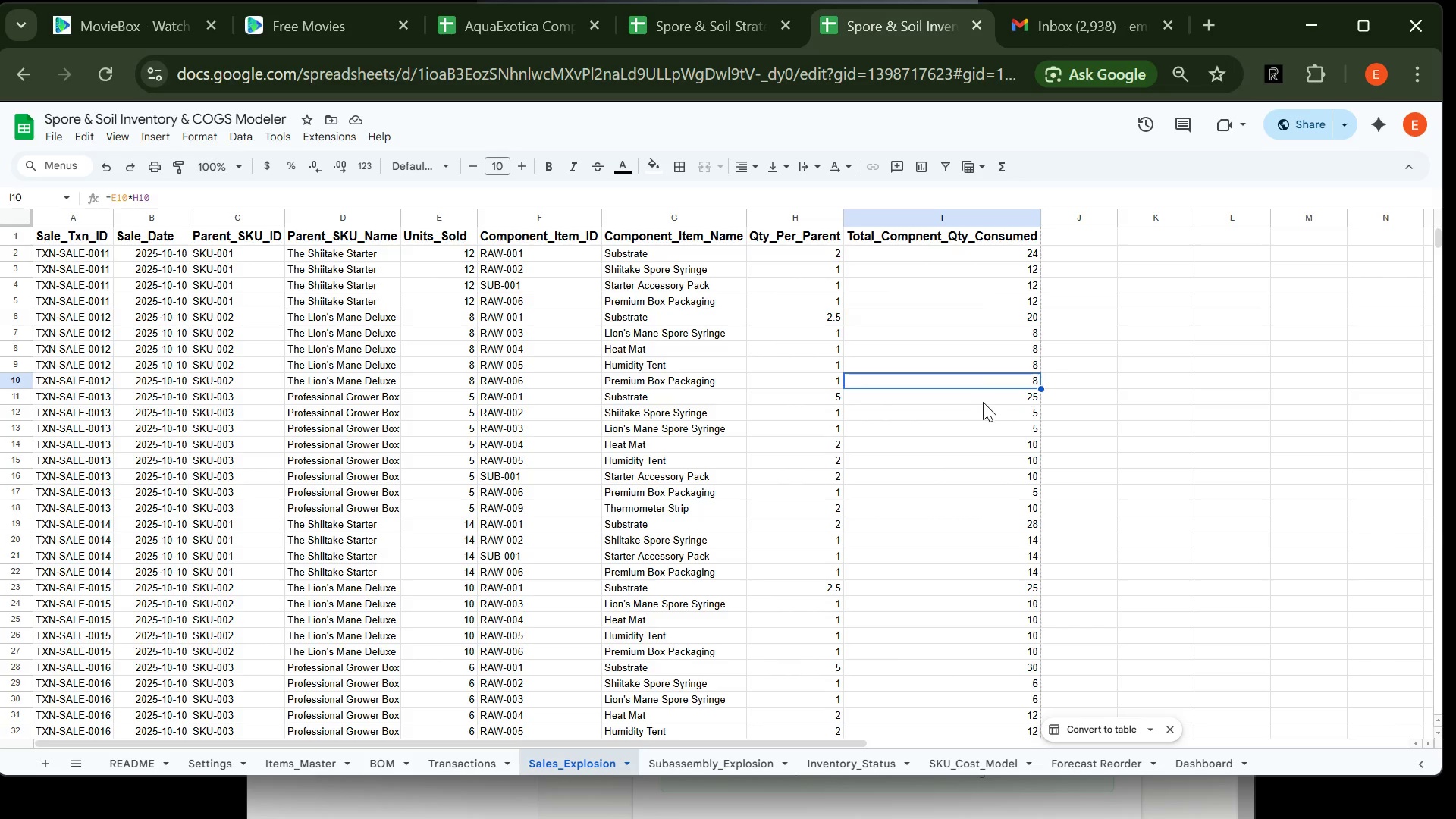 
left_click([983, 402])
 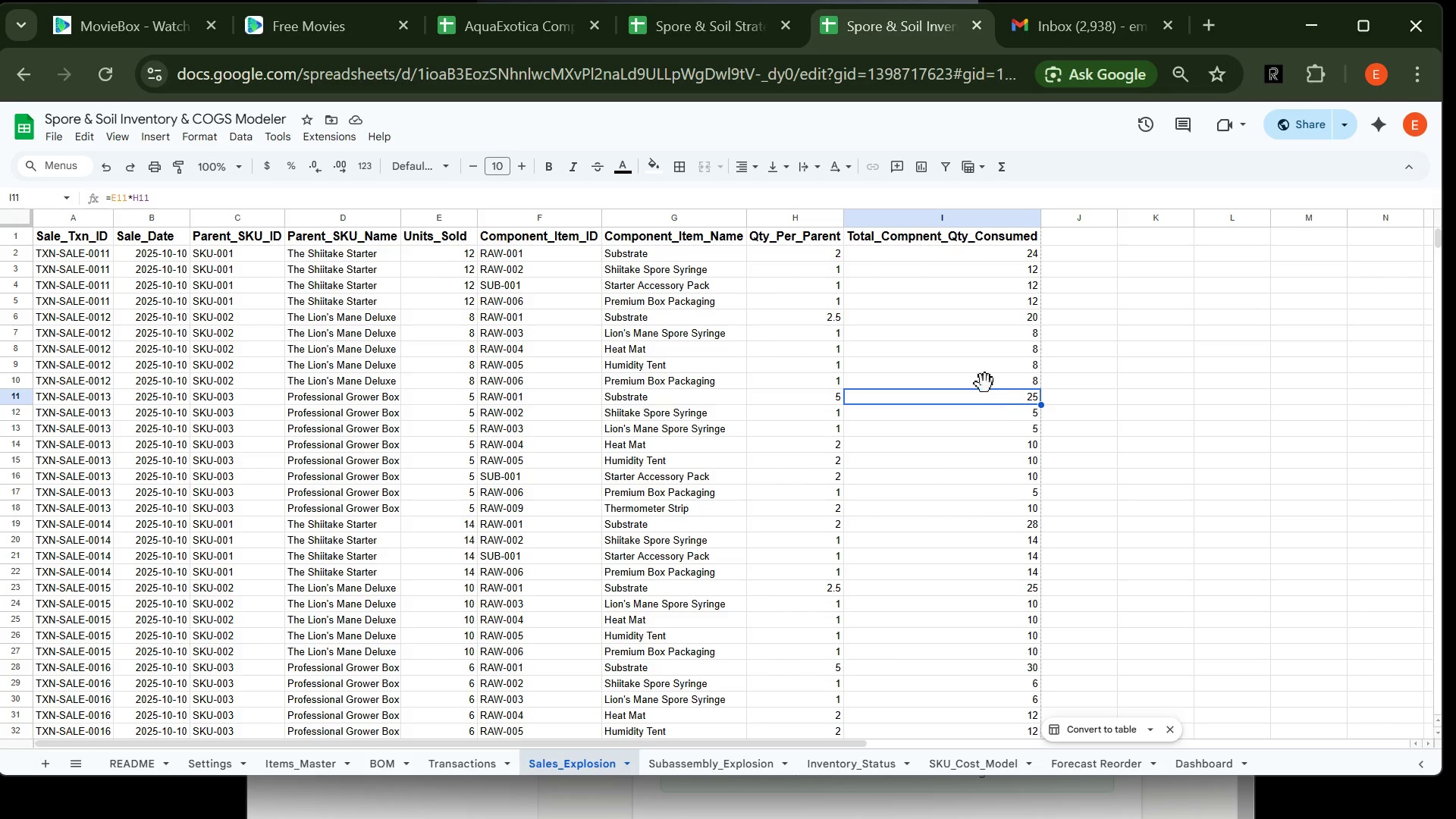 
left_click([987, 370])
 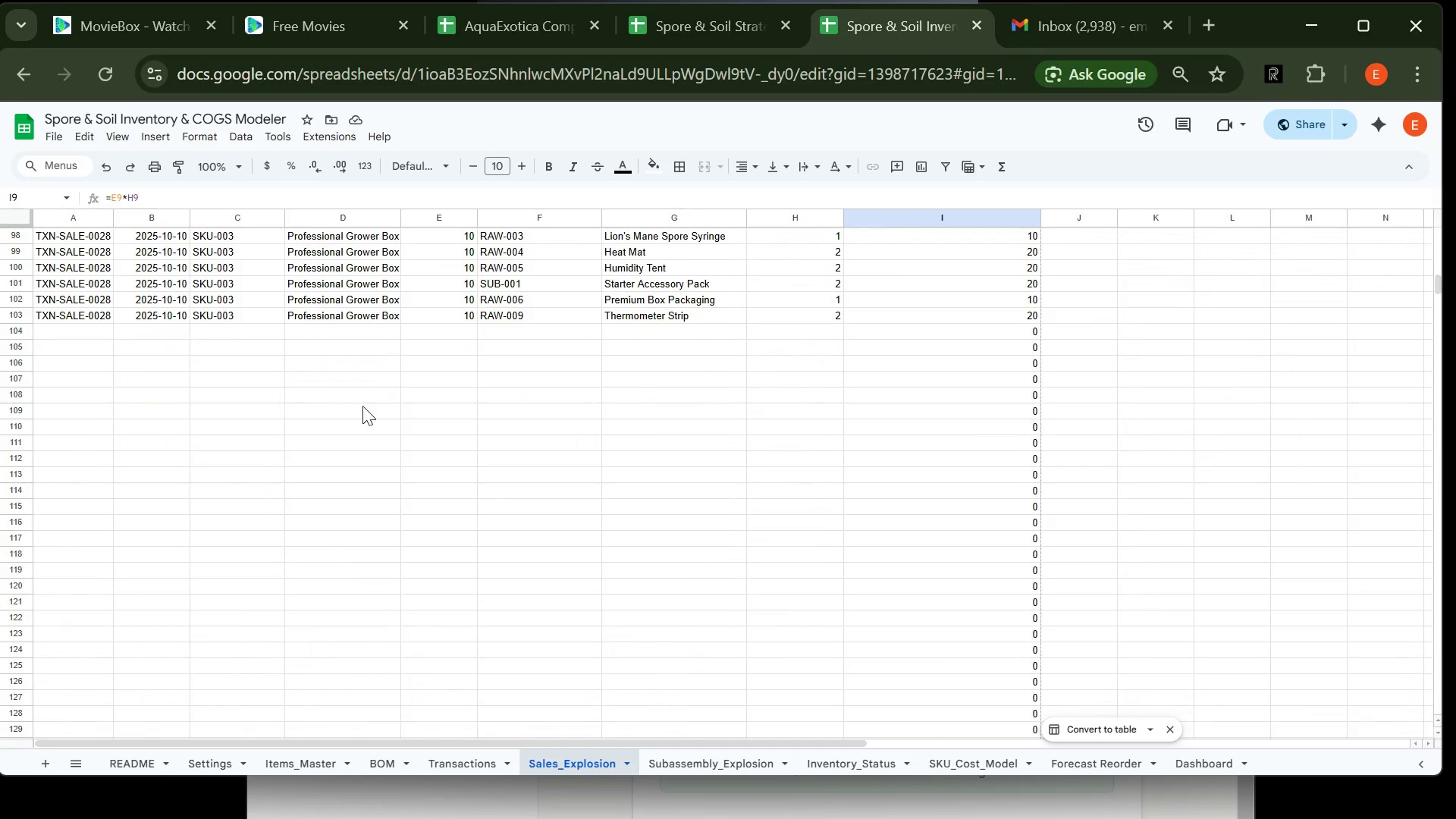 
wait(7.81)
 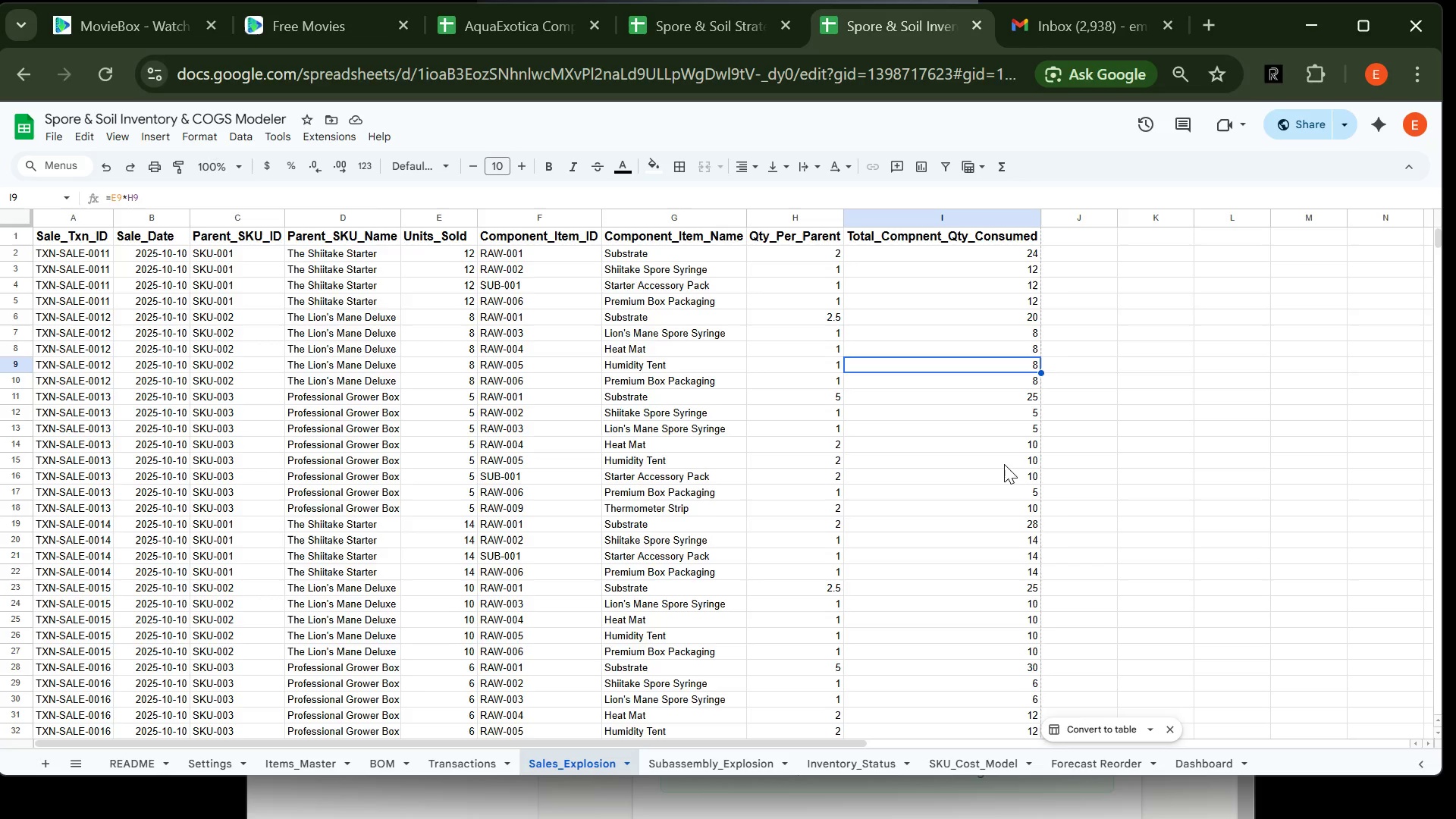 
left_click([70, 333])
 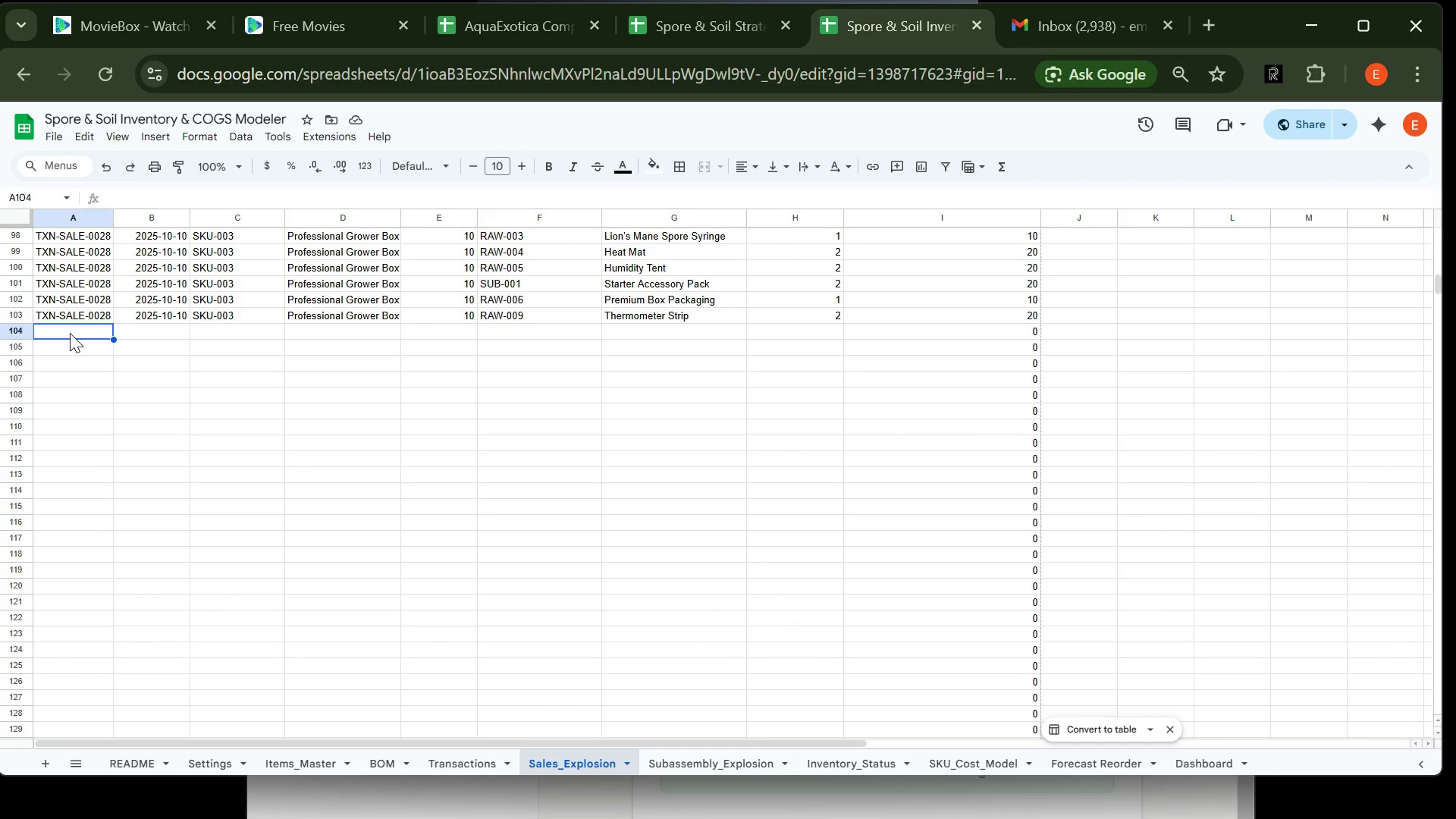 
wait(9.69)
 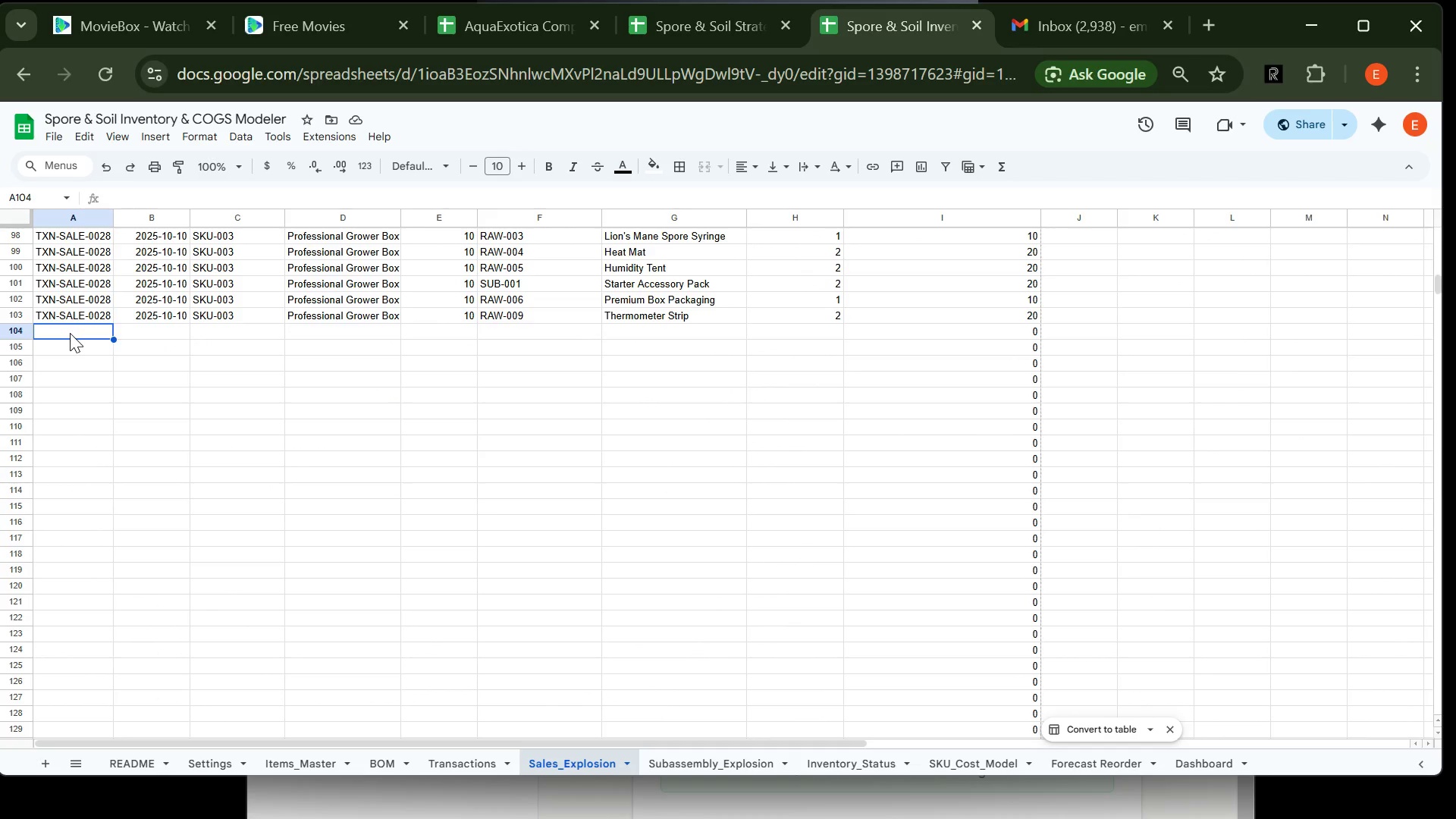 
left_click([85, 322])
 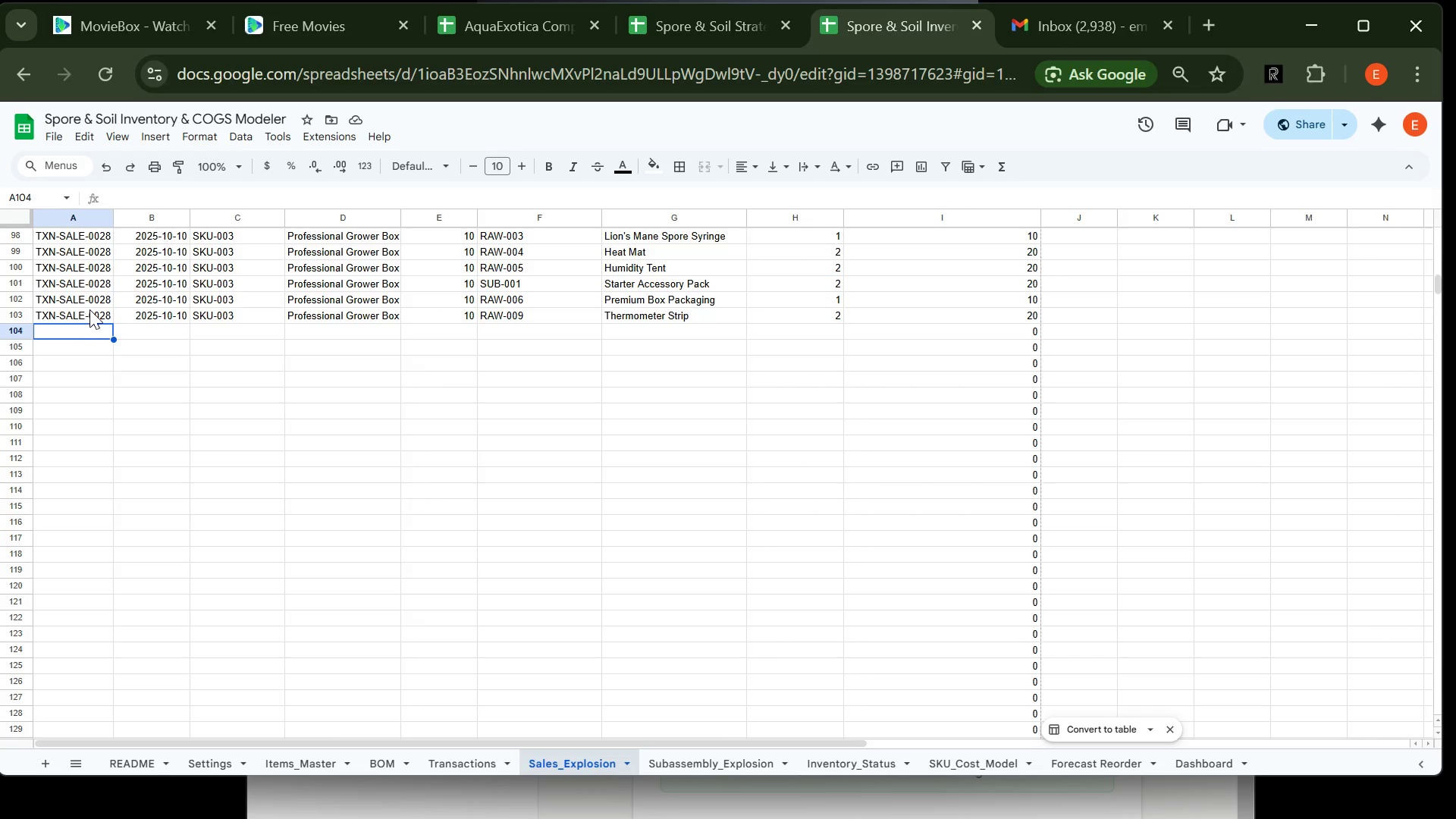 
left_click([91, 312])
 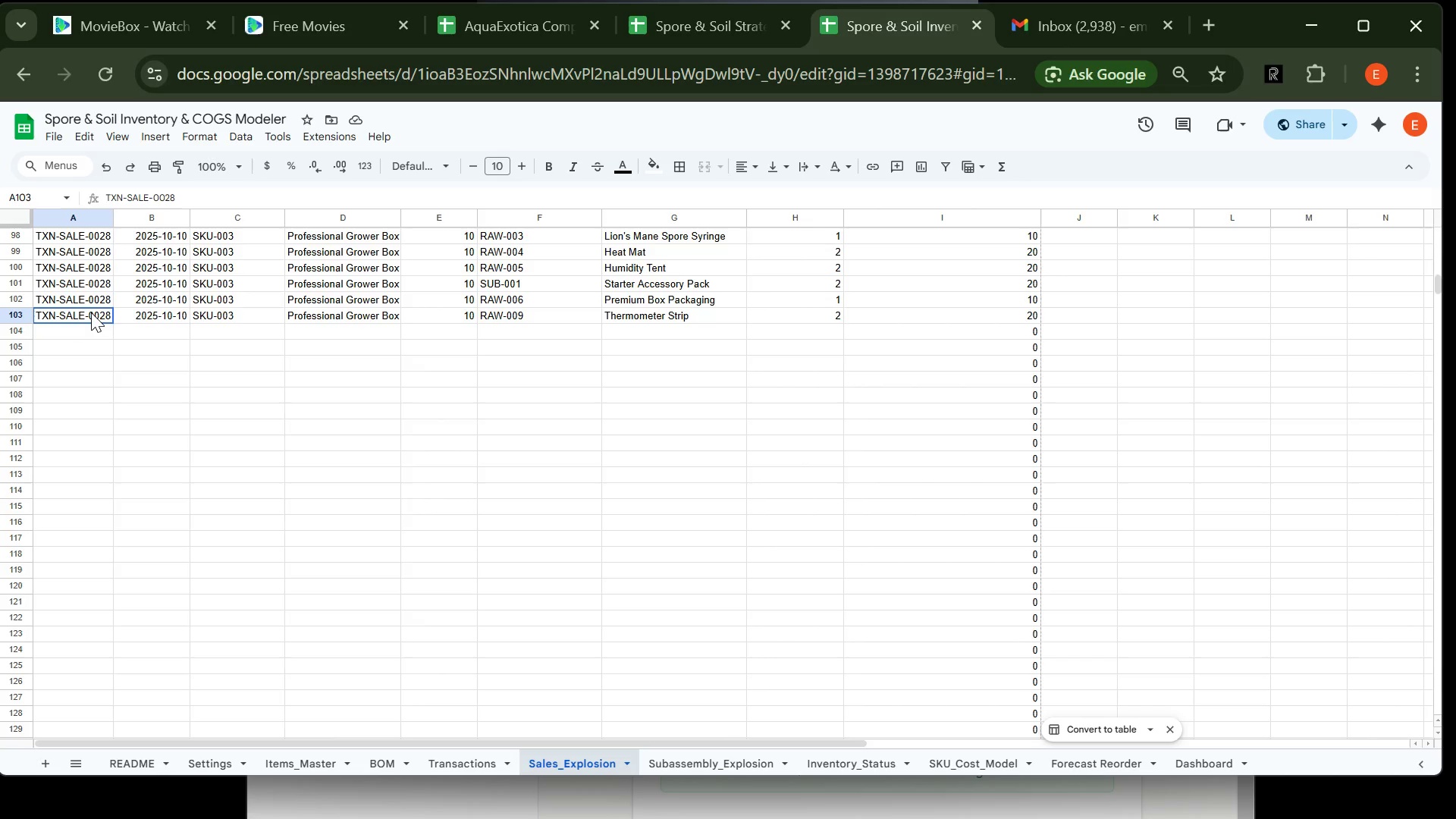 
key(Control+C)
 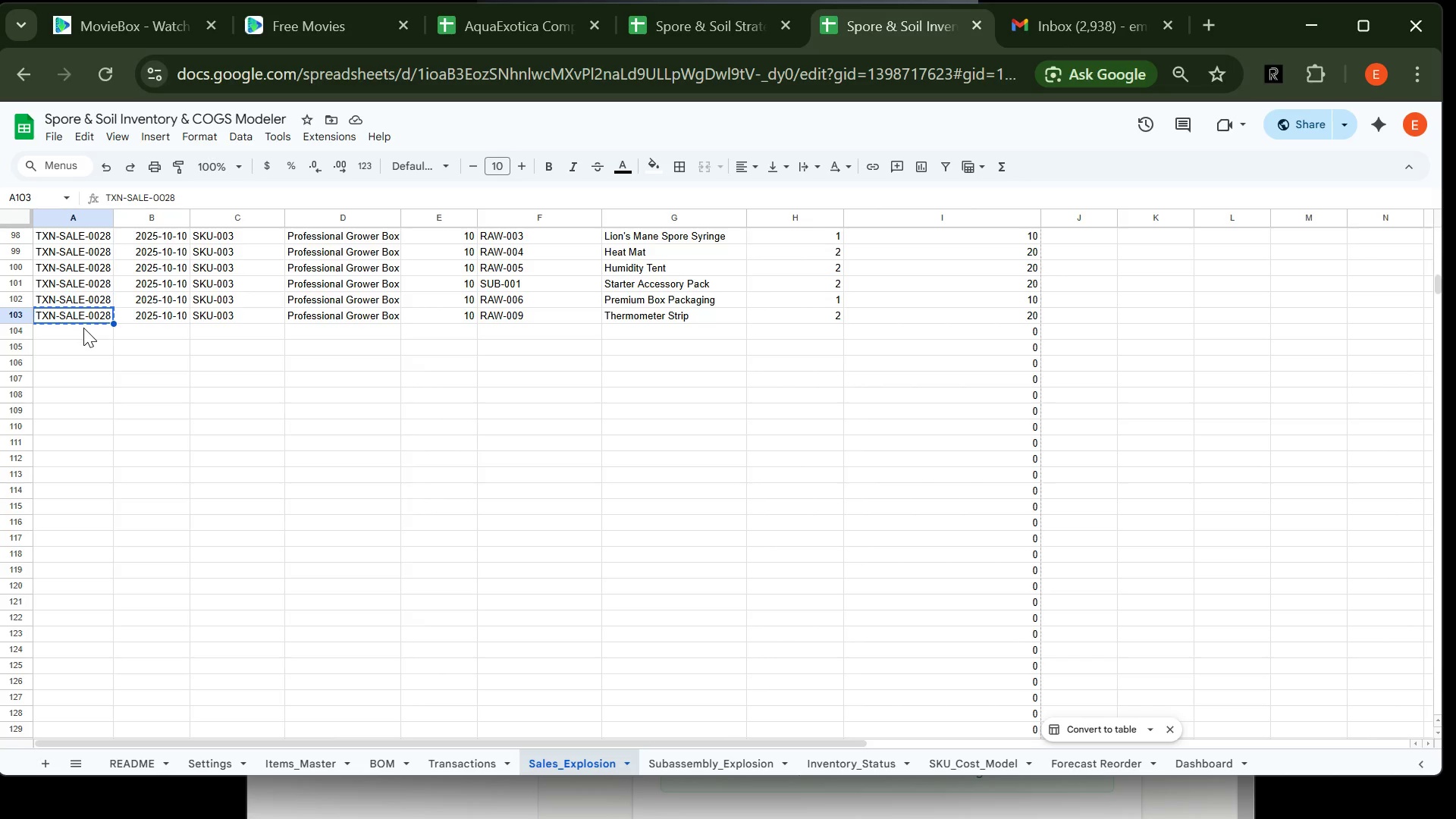 
left_click([82, 331])
 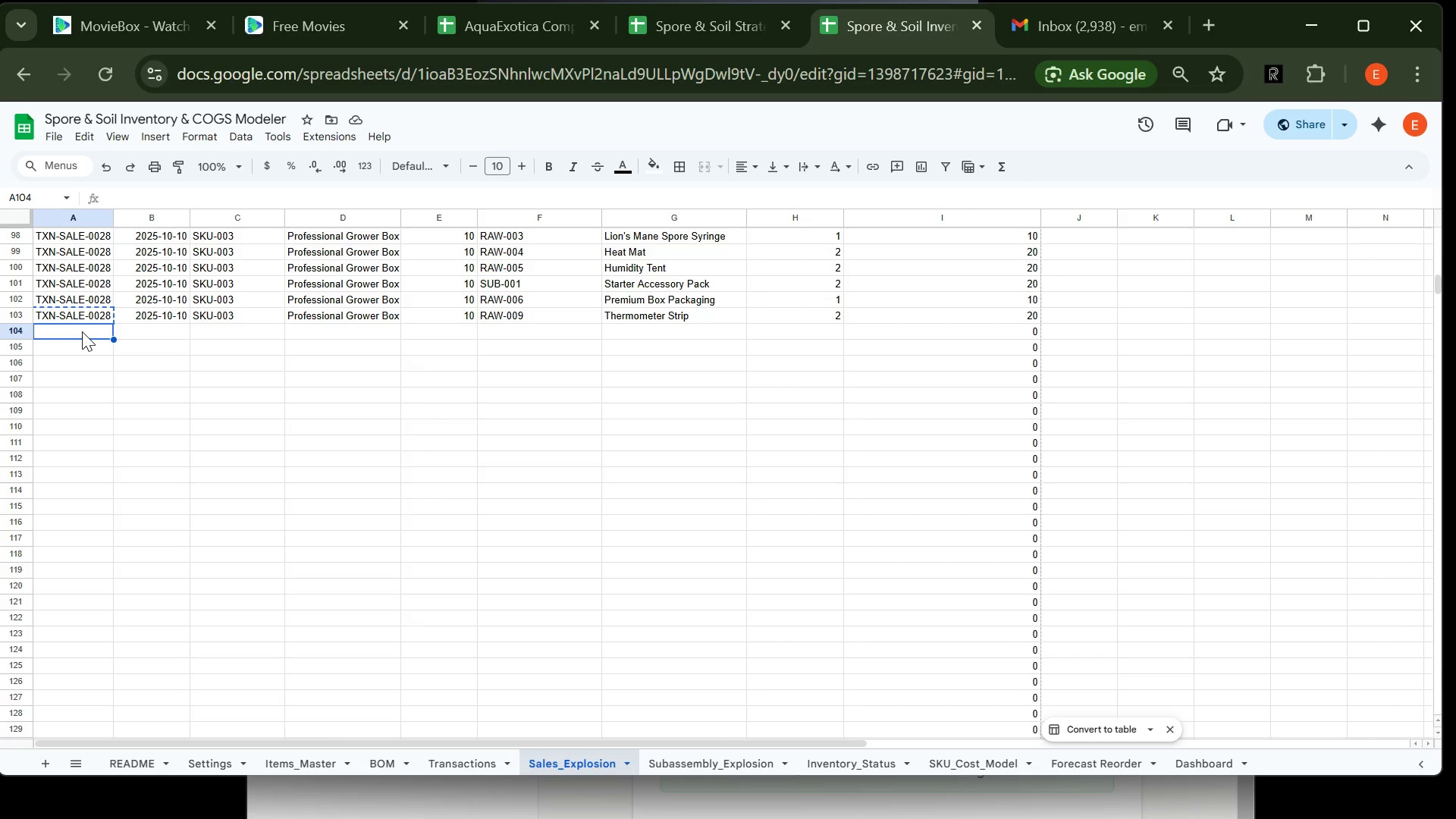 
key(Control+V)
 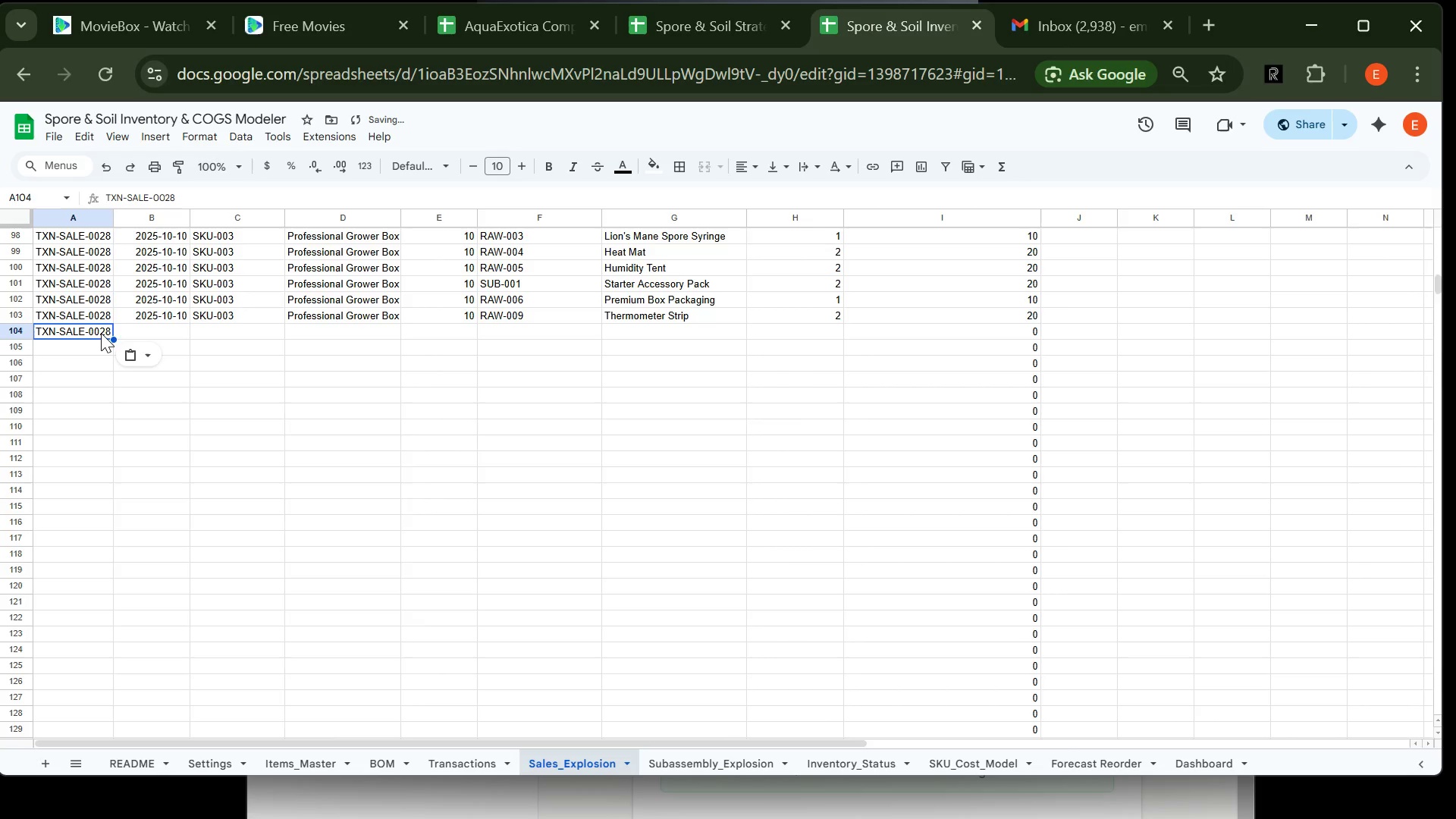 
double_click([101, 333])
 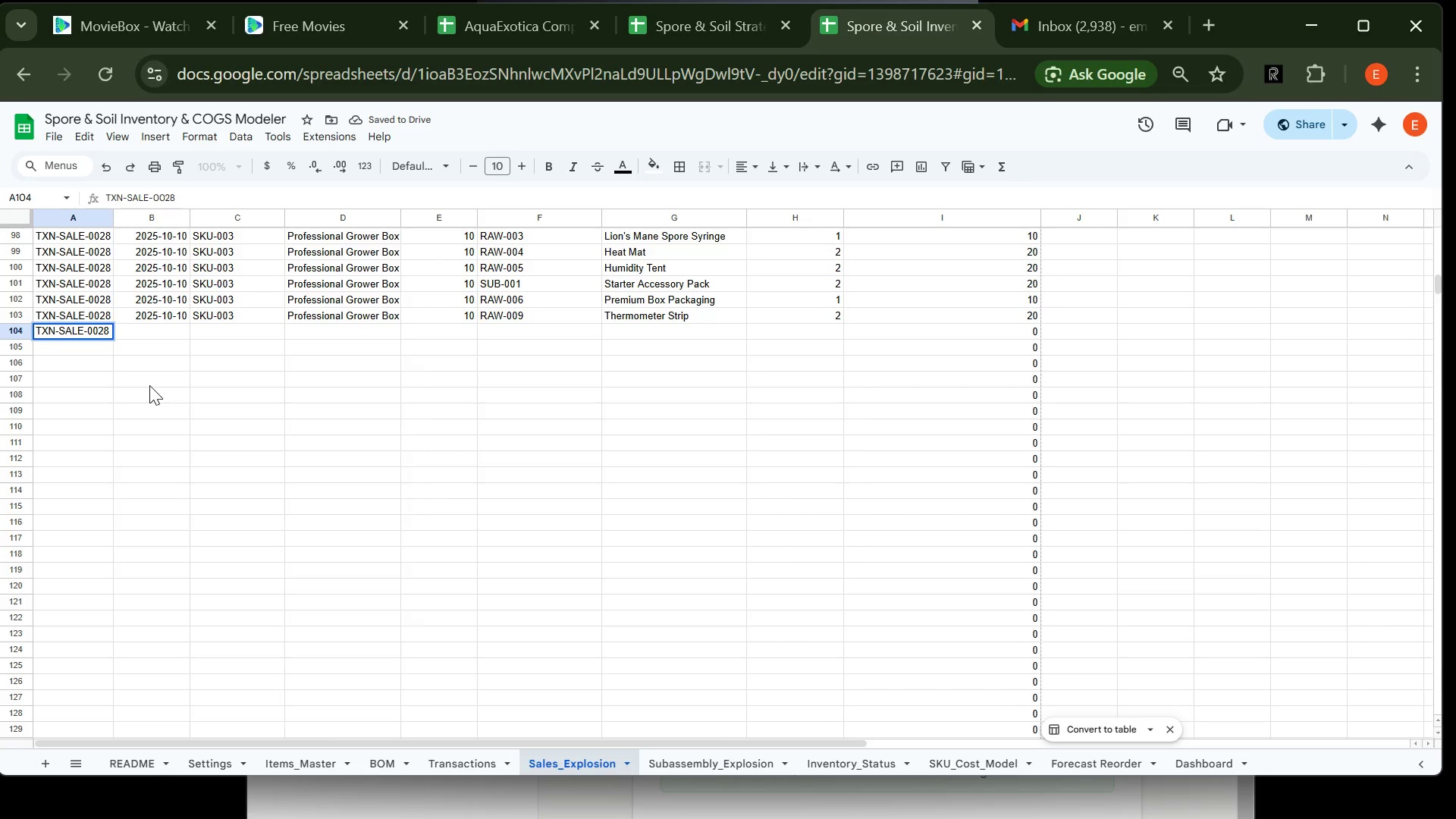 
key(Backspace)
 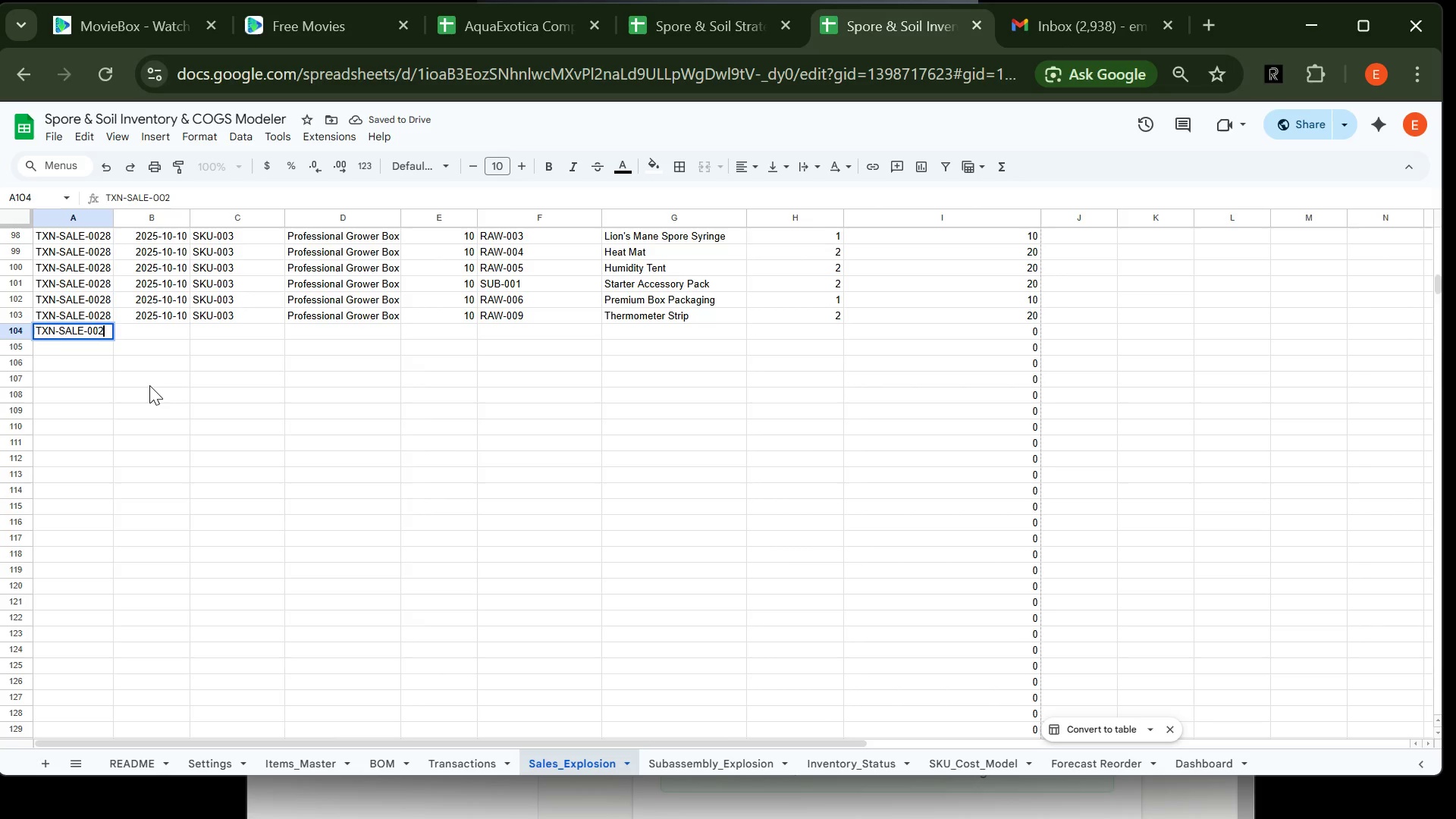 
key(9)
 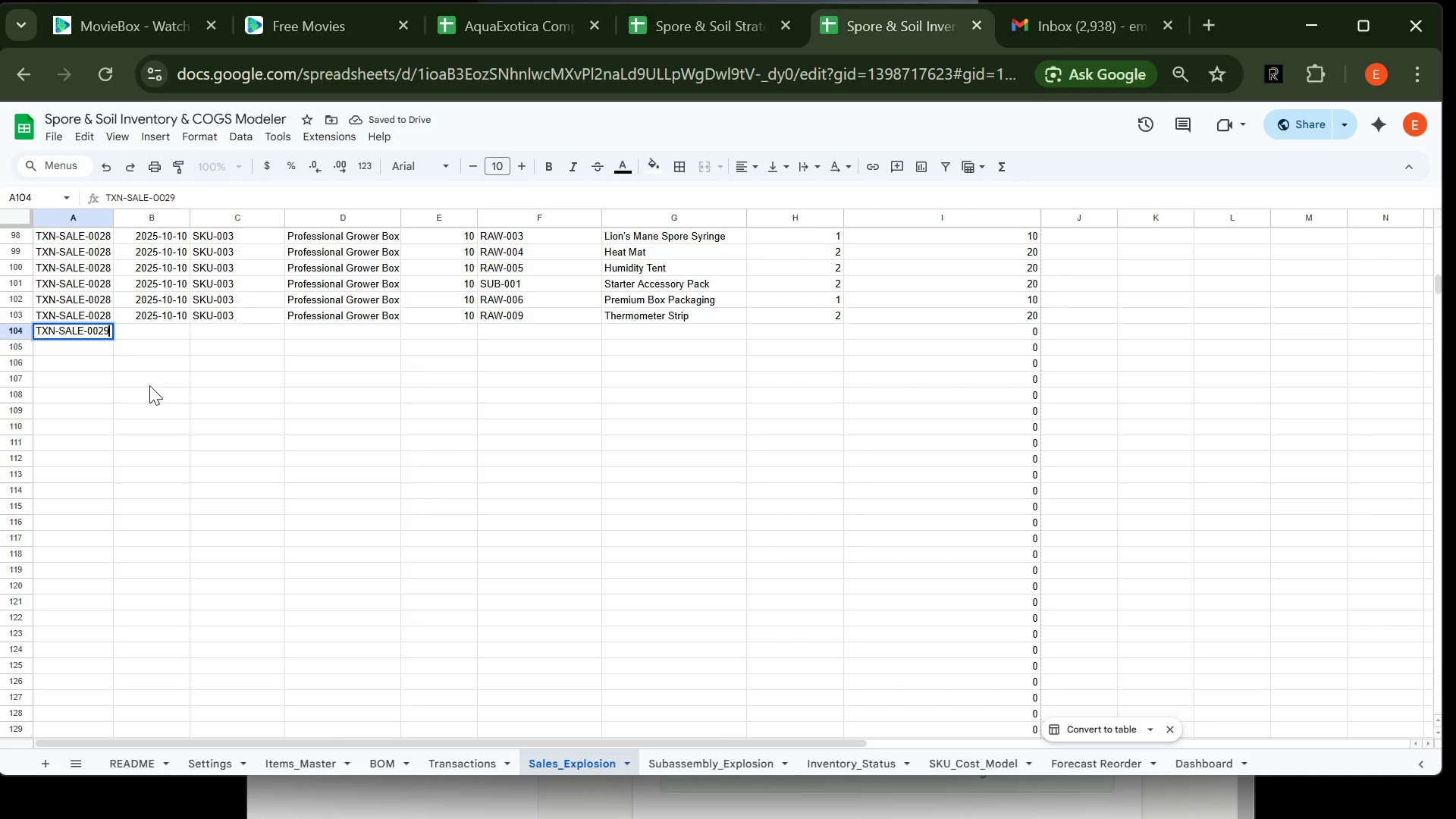 
key(Enter)
 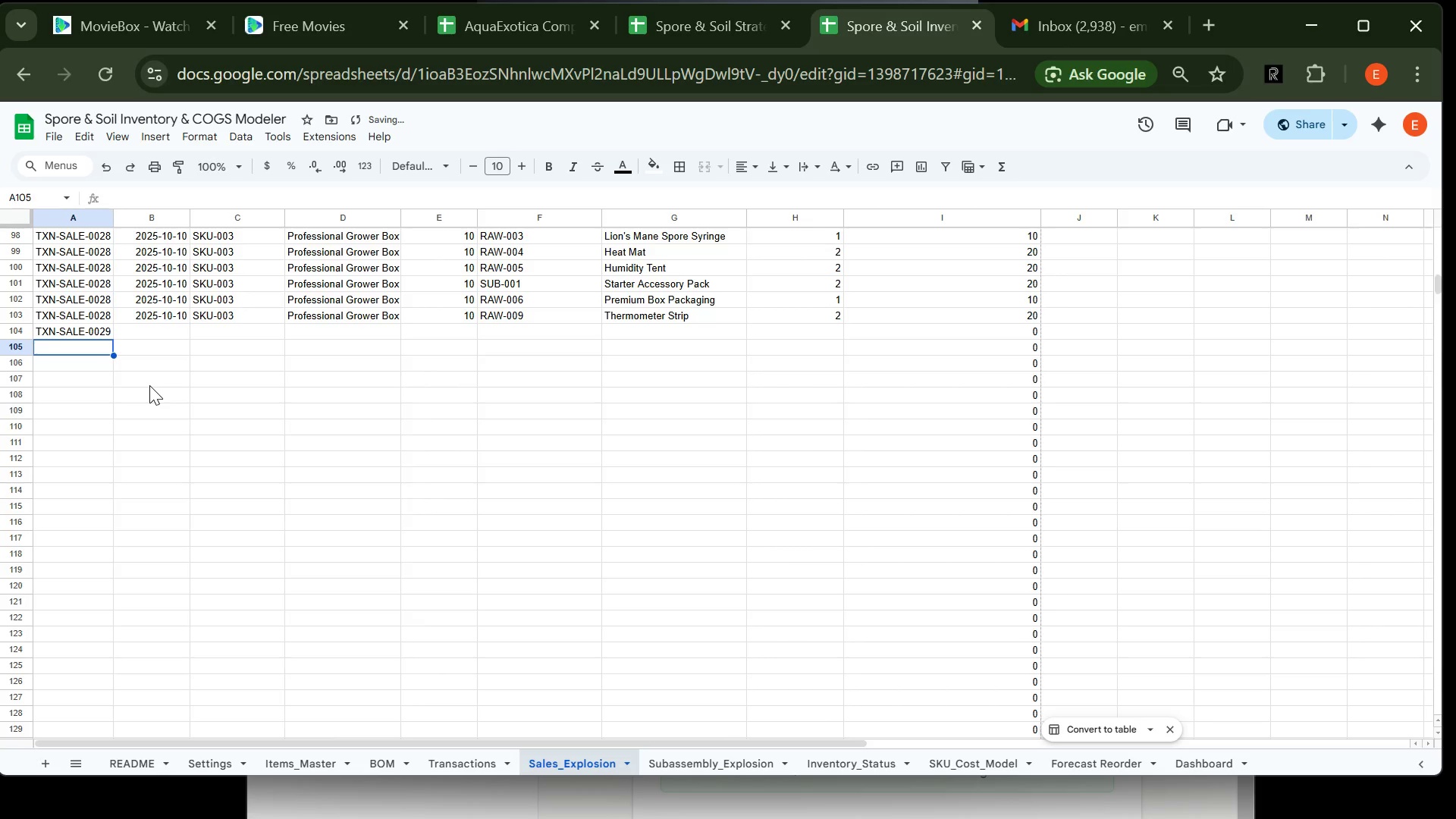 
key(Control+V)
 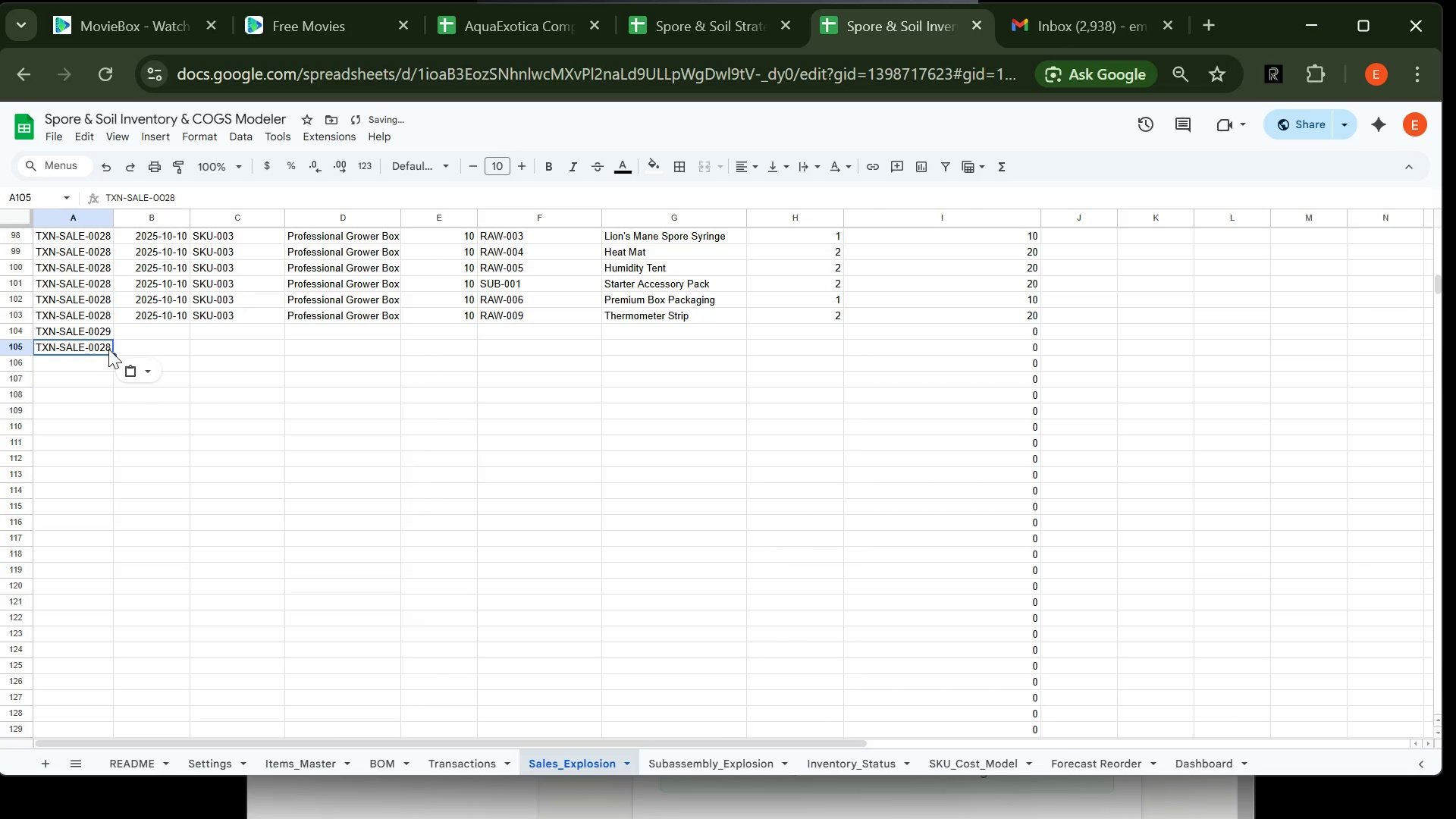 
double_click([108, 350])
 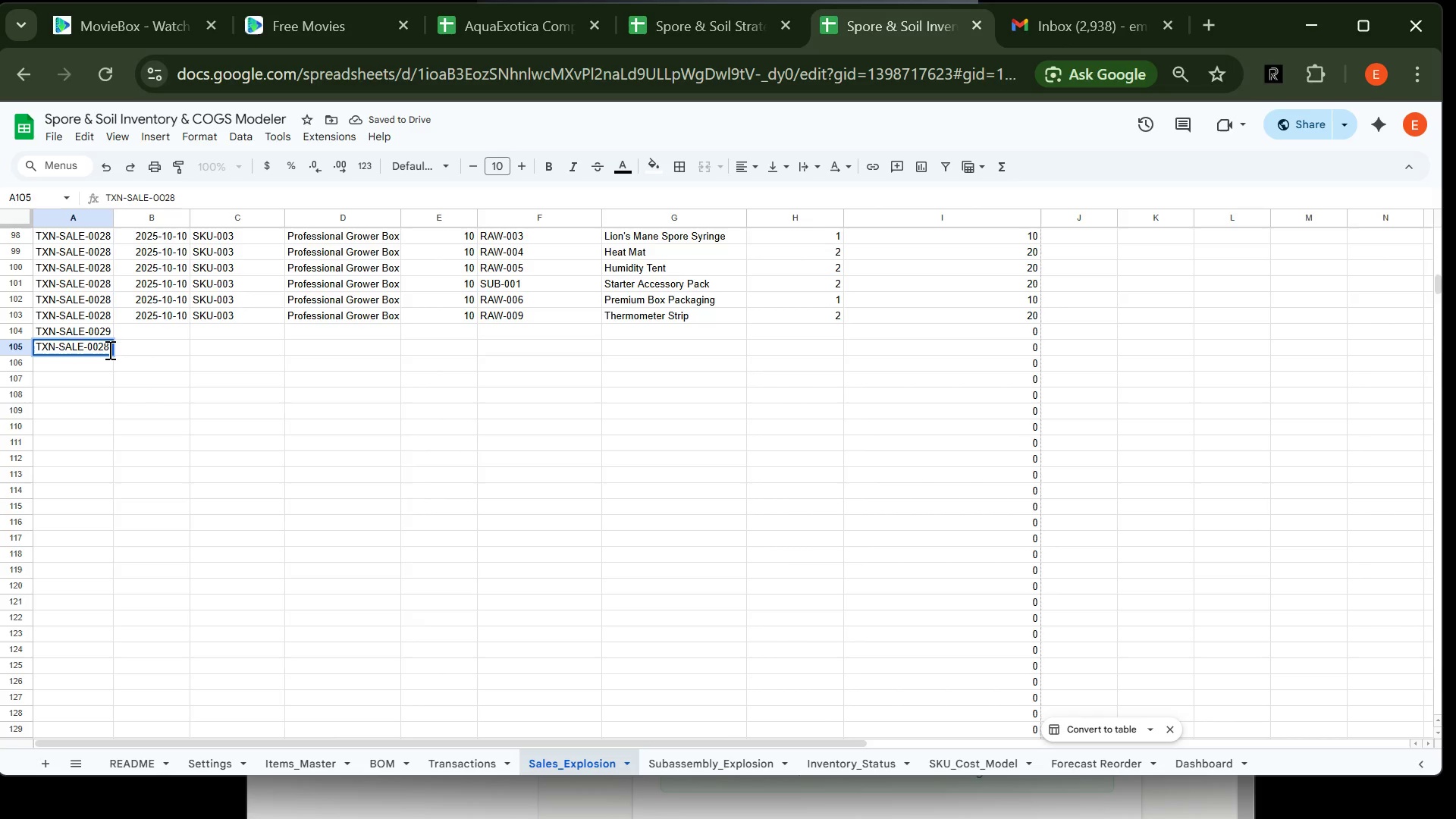 
key(Backspace)
 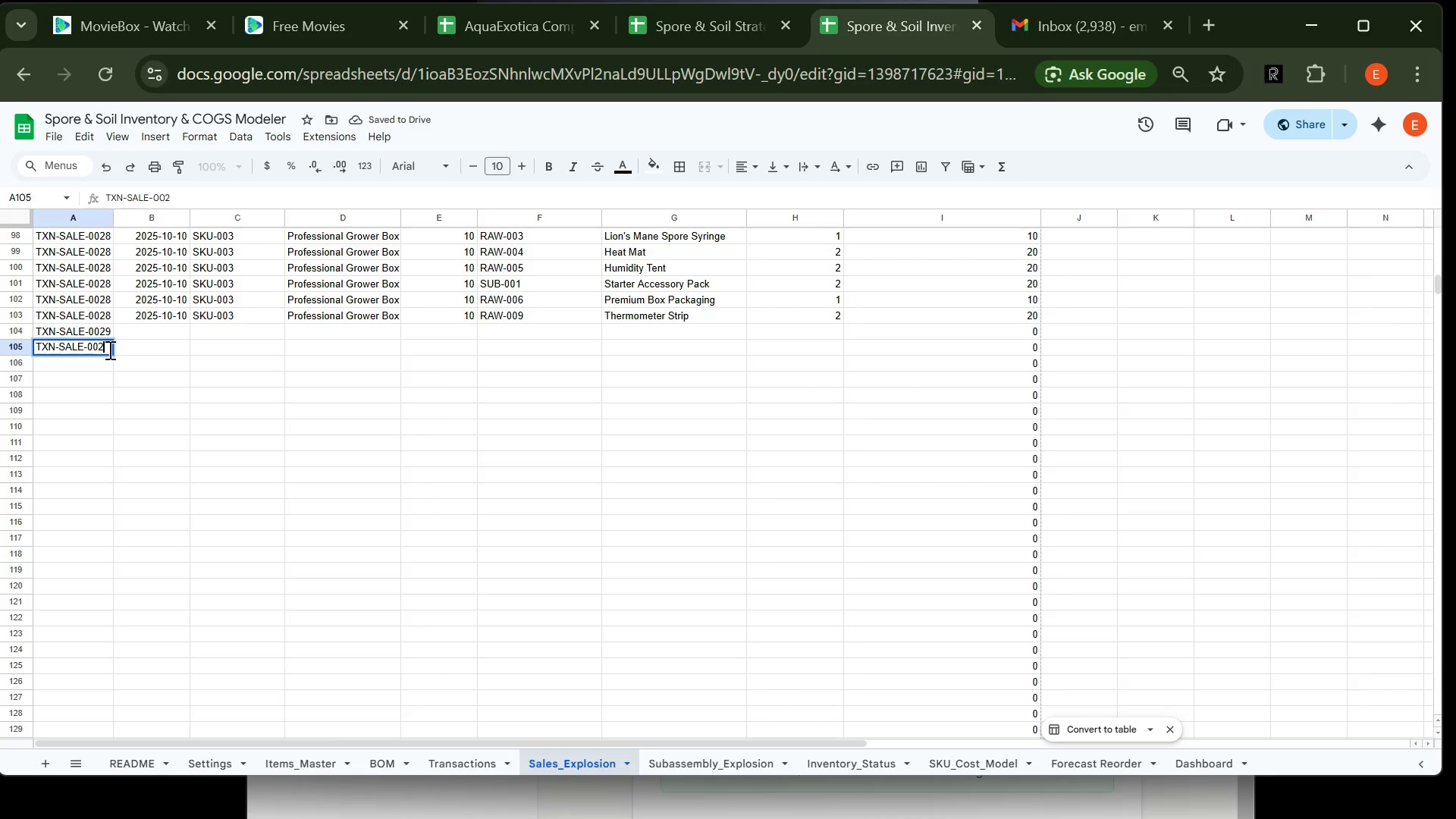 
key(9)
 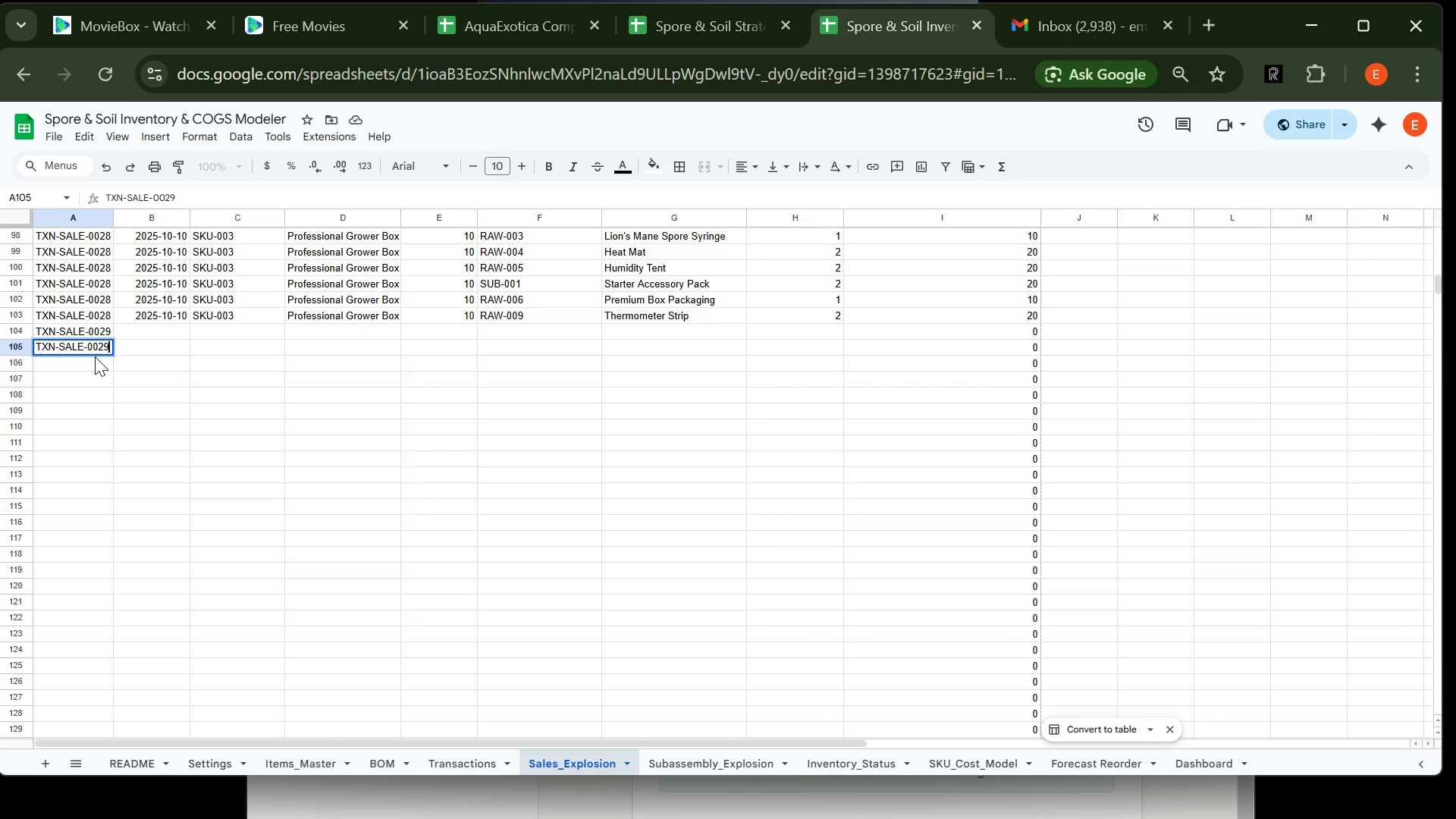 
left_click([93, 364])
 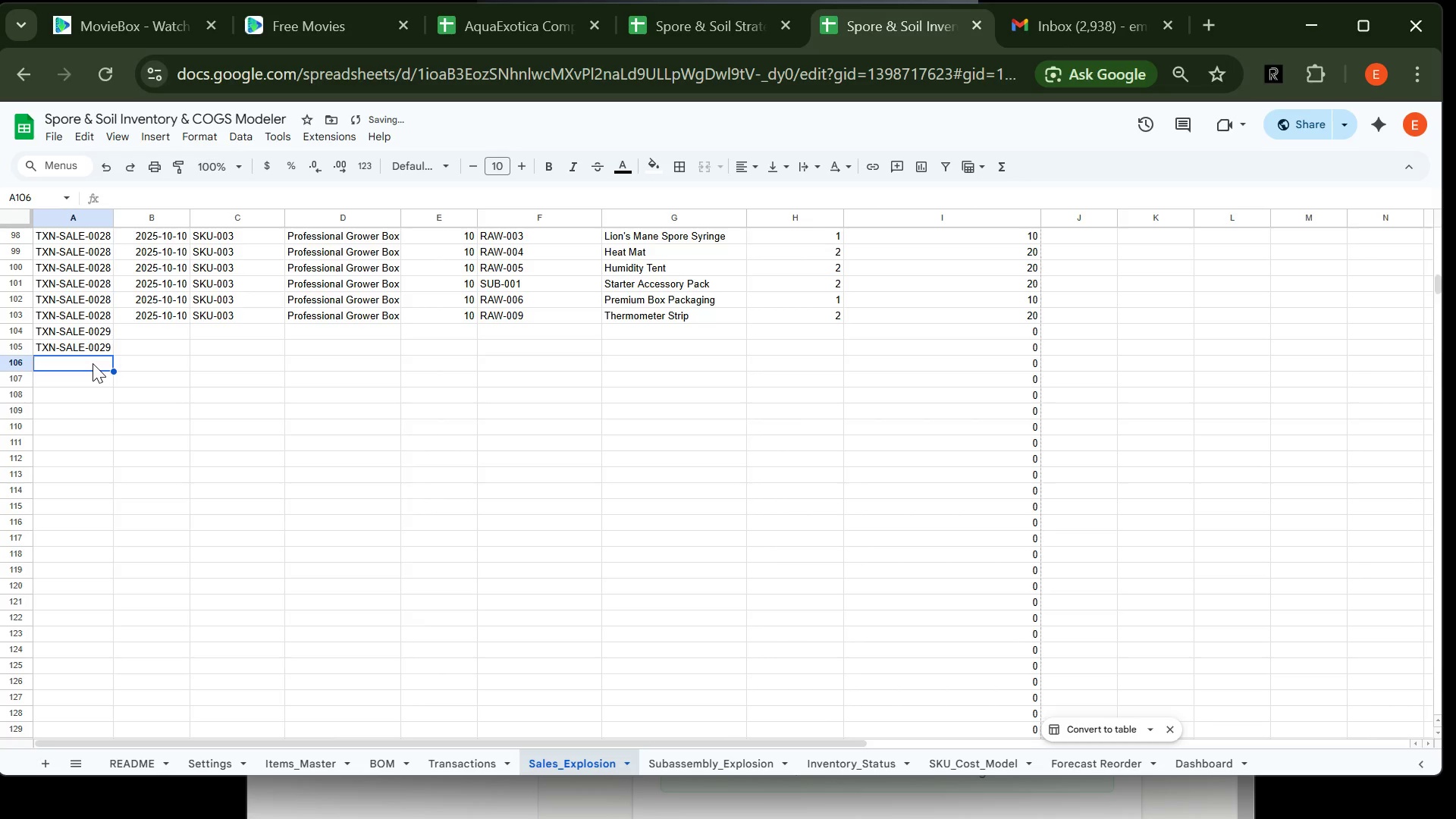 
key(ArrowUp)
 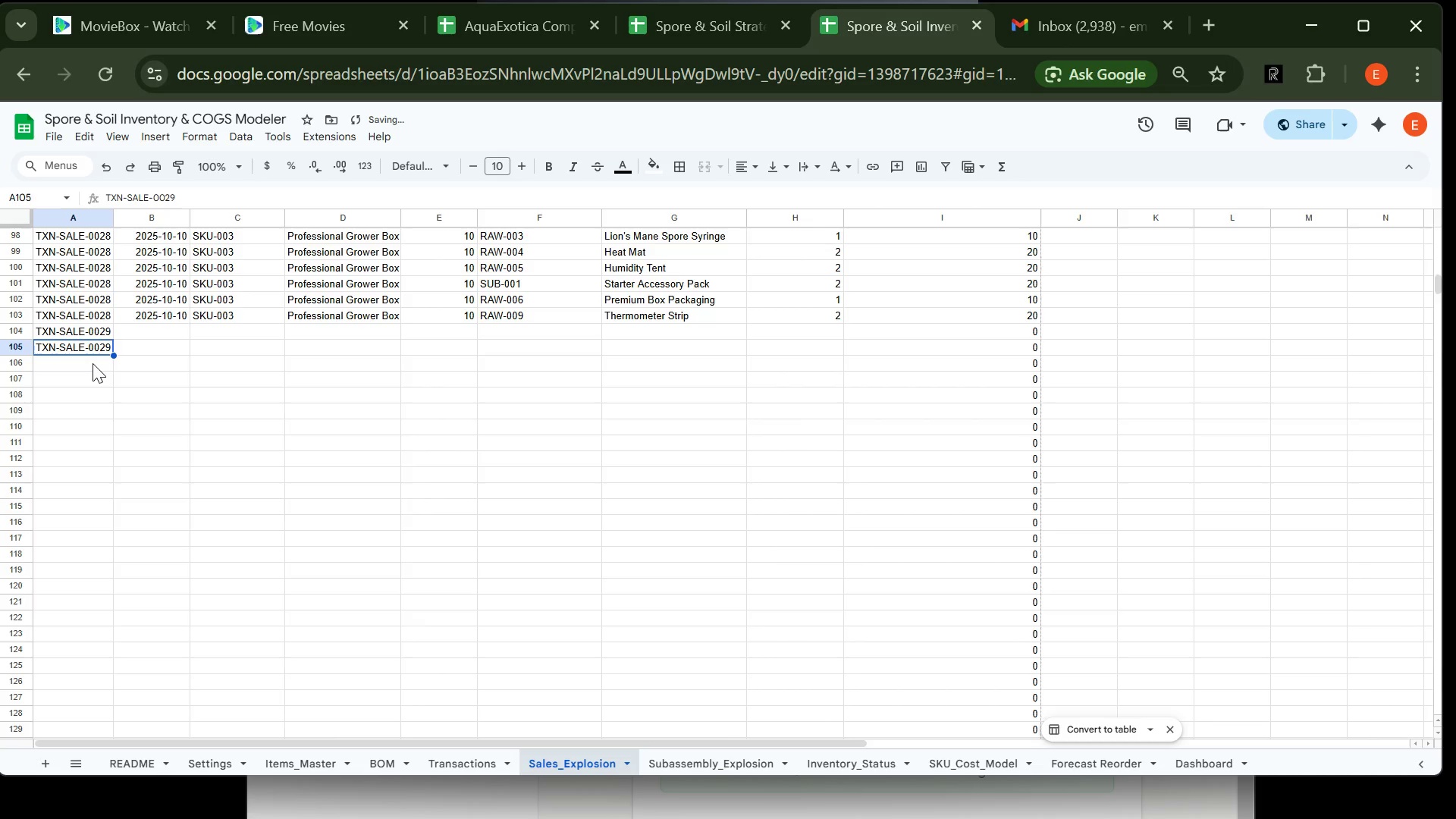 
key(Control+C)
 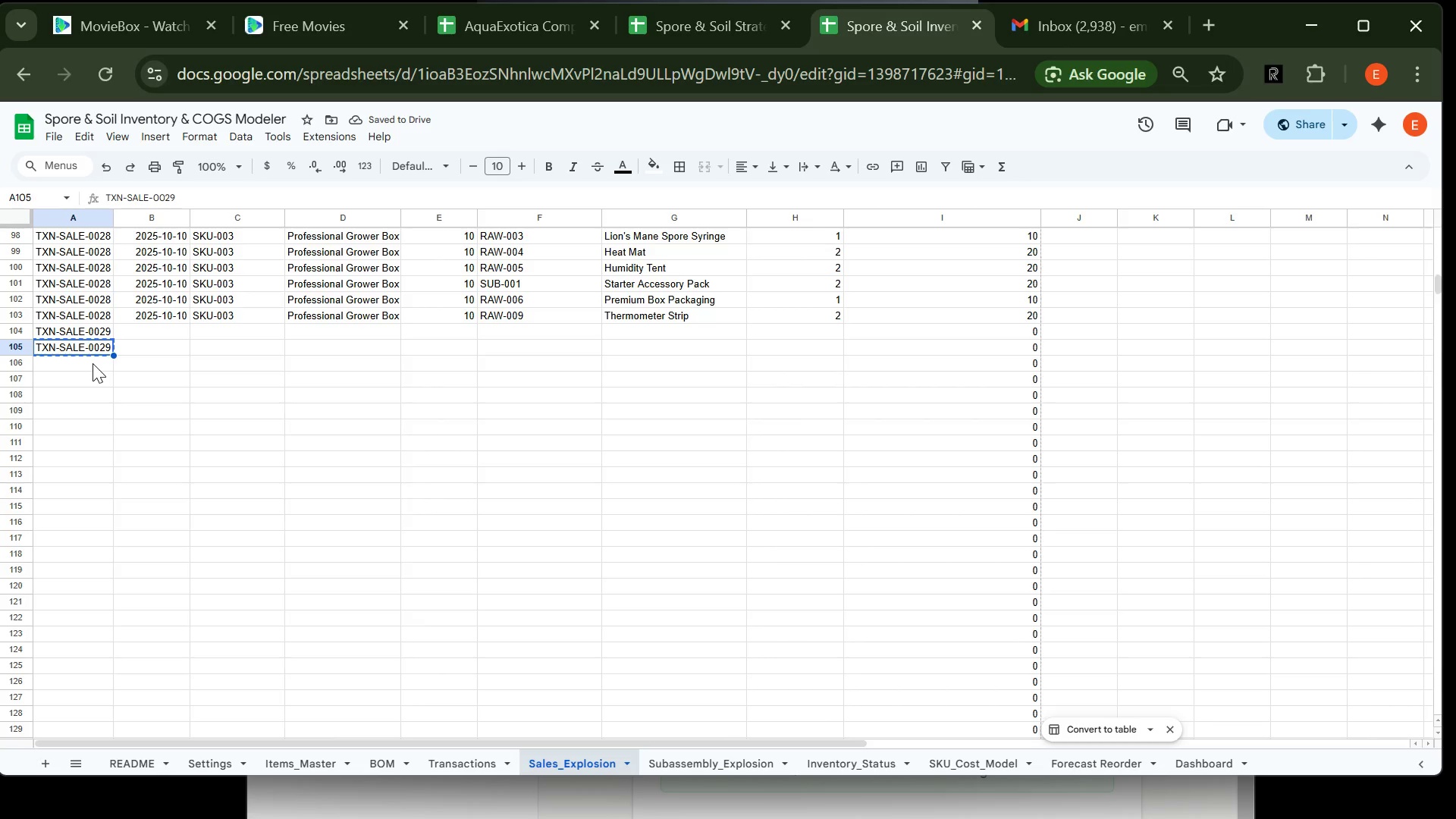 
key(ArrowDown)
 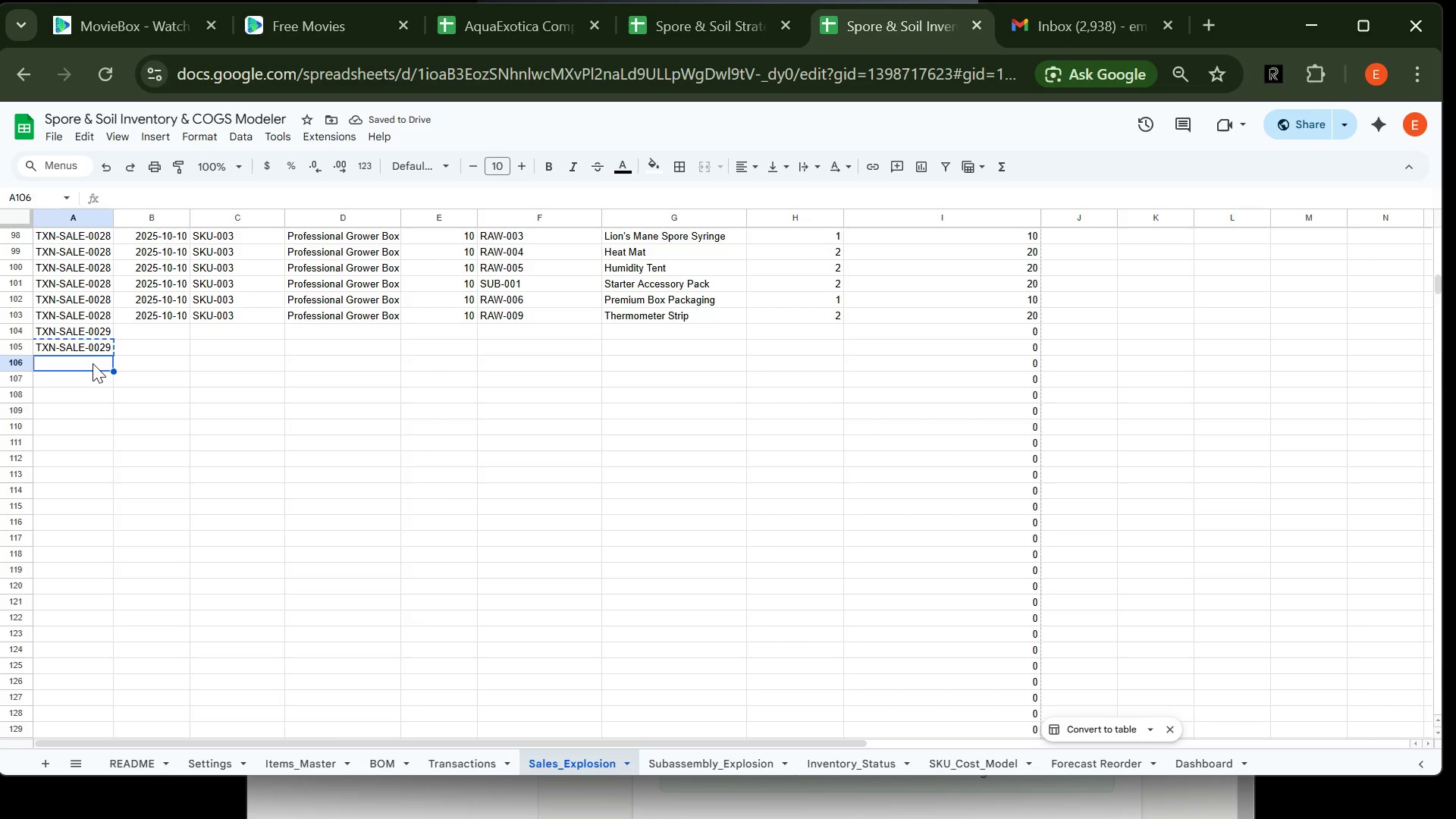 
key(Control+V)
 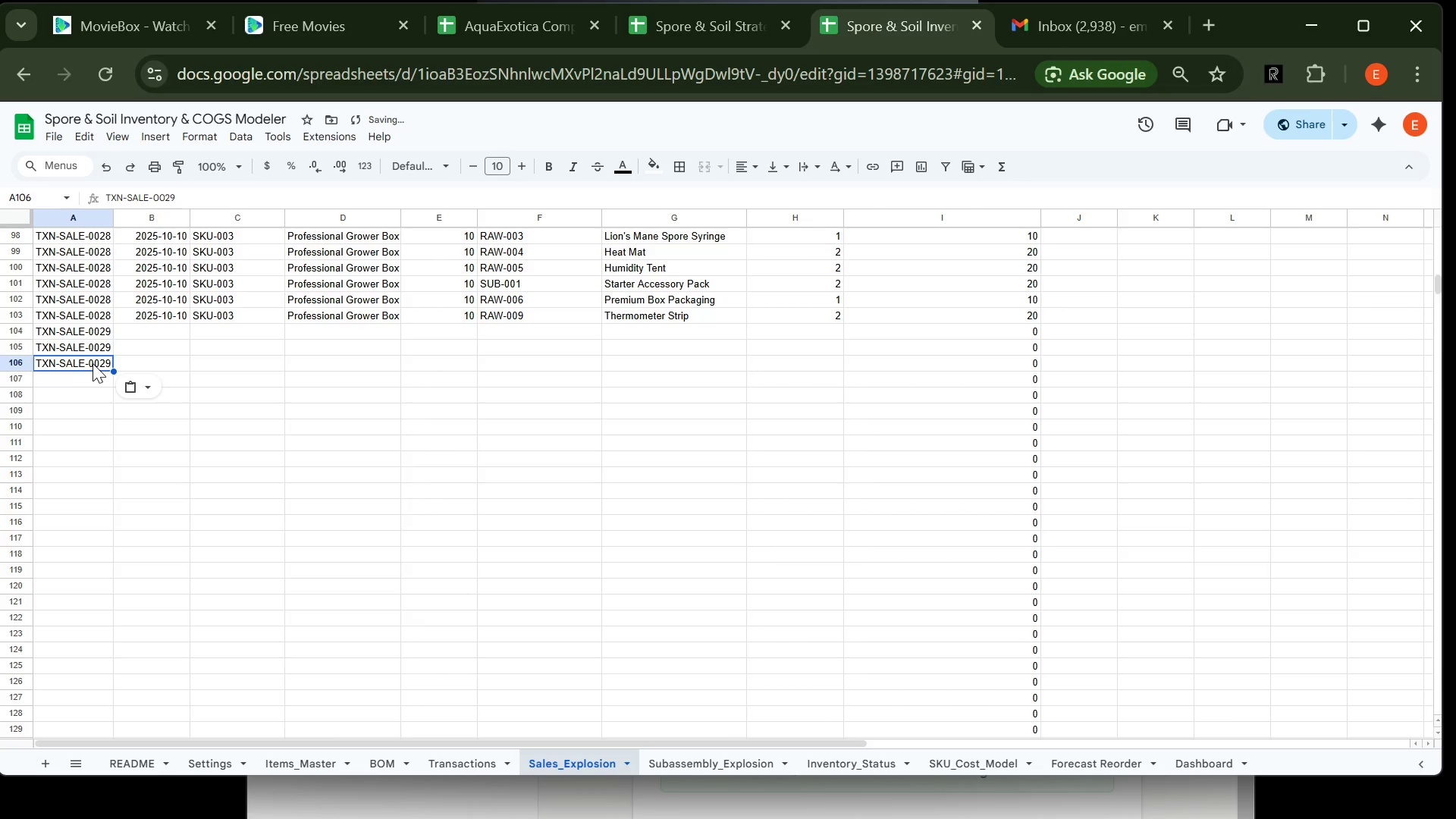 
key(ArrowDown)
 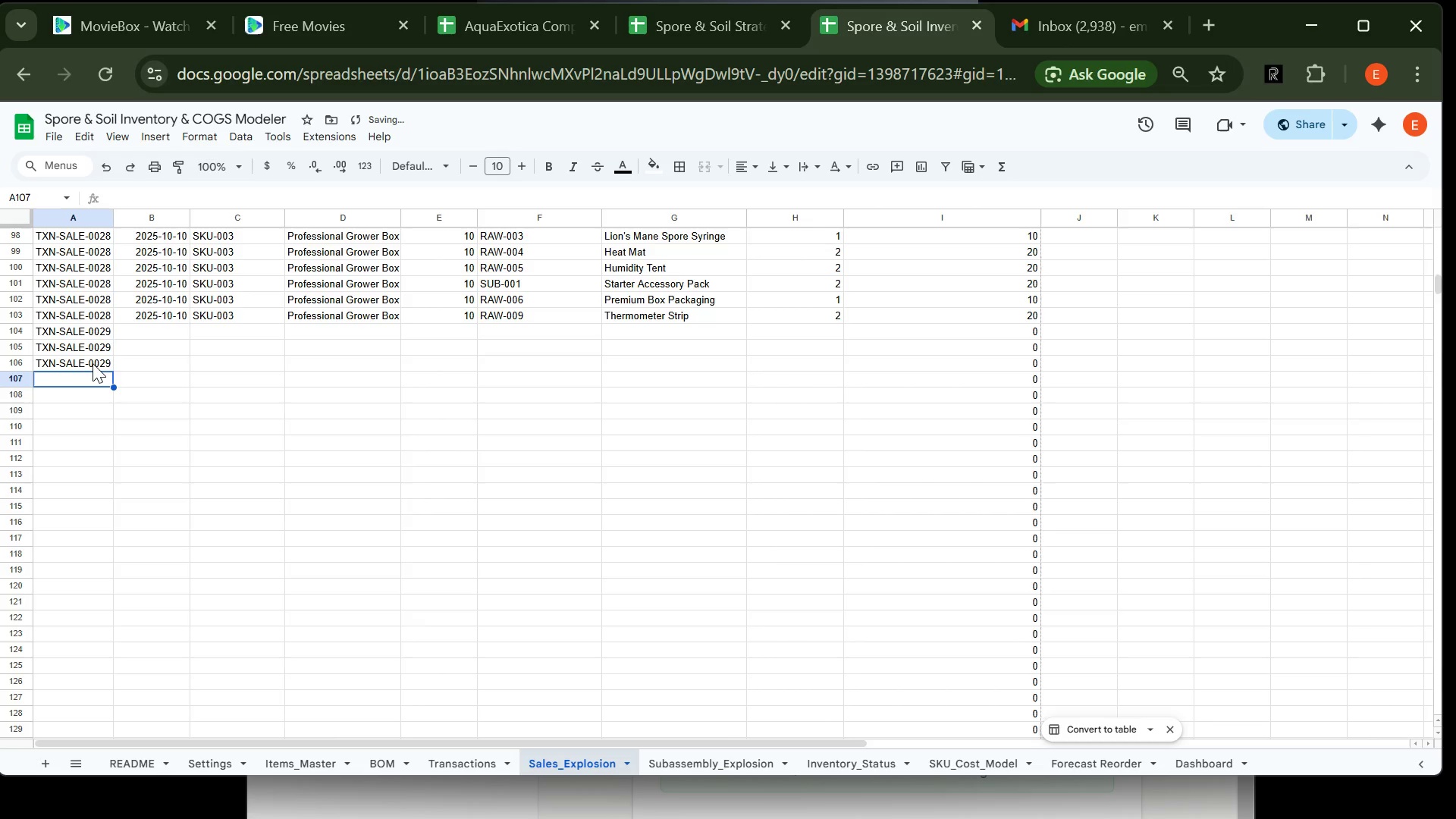 
key(Control+V)
 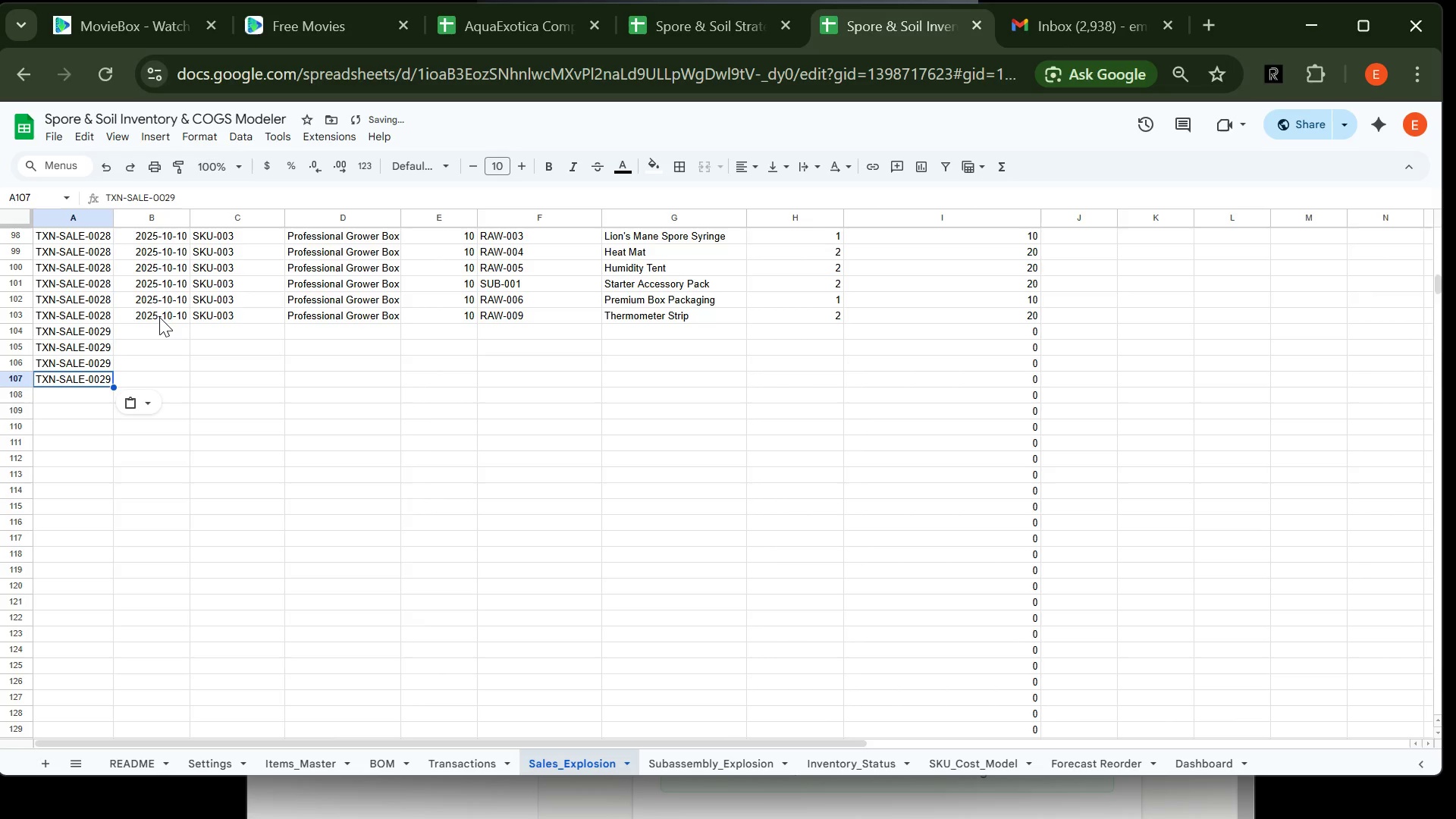 
left_click([159, 314])
 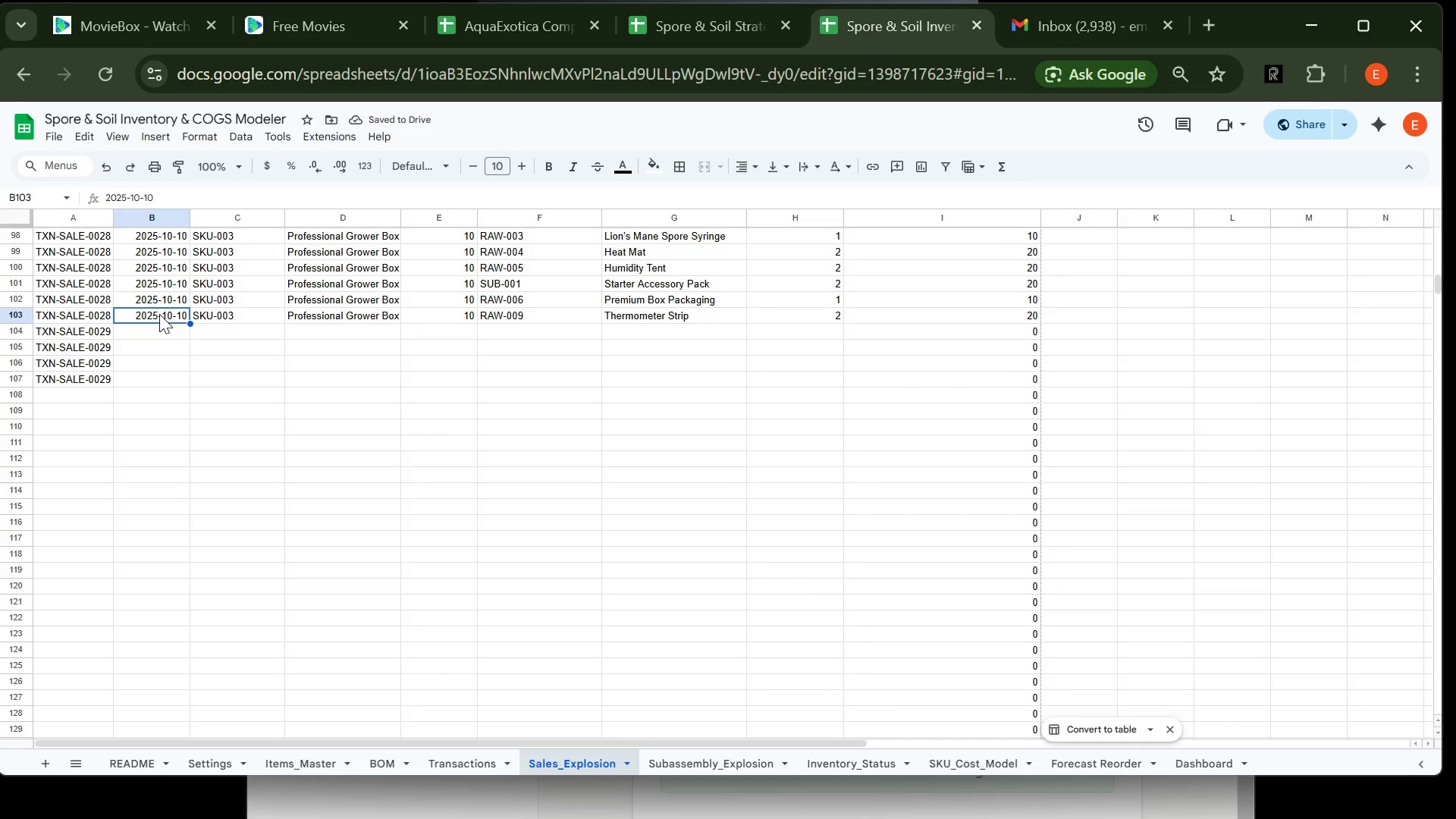 
key(Control+C)
 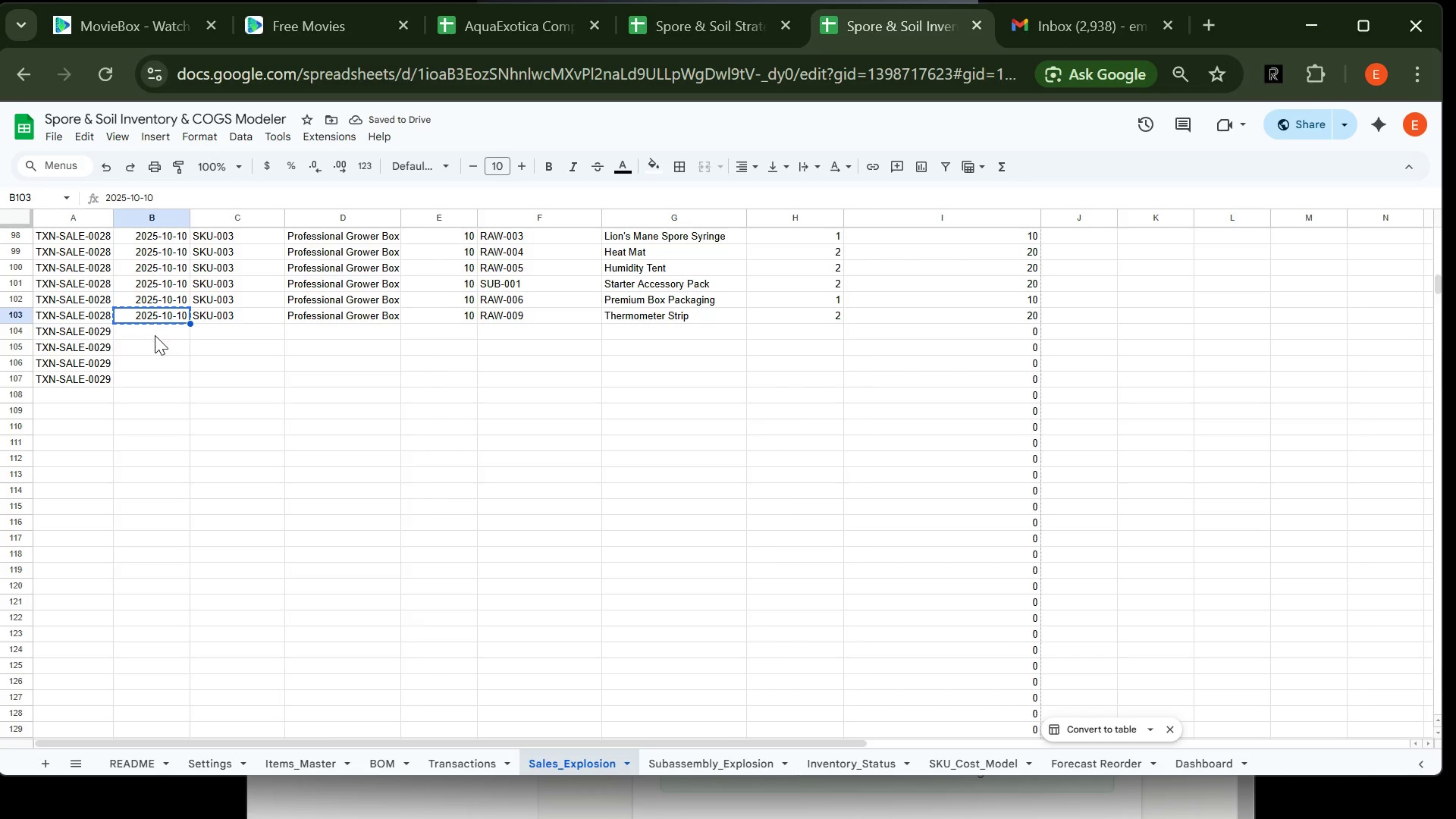 
left_click([155, 336])
 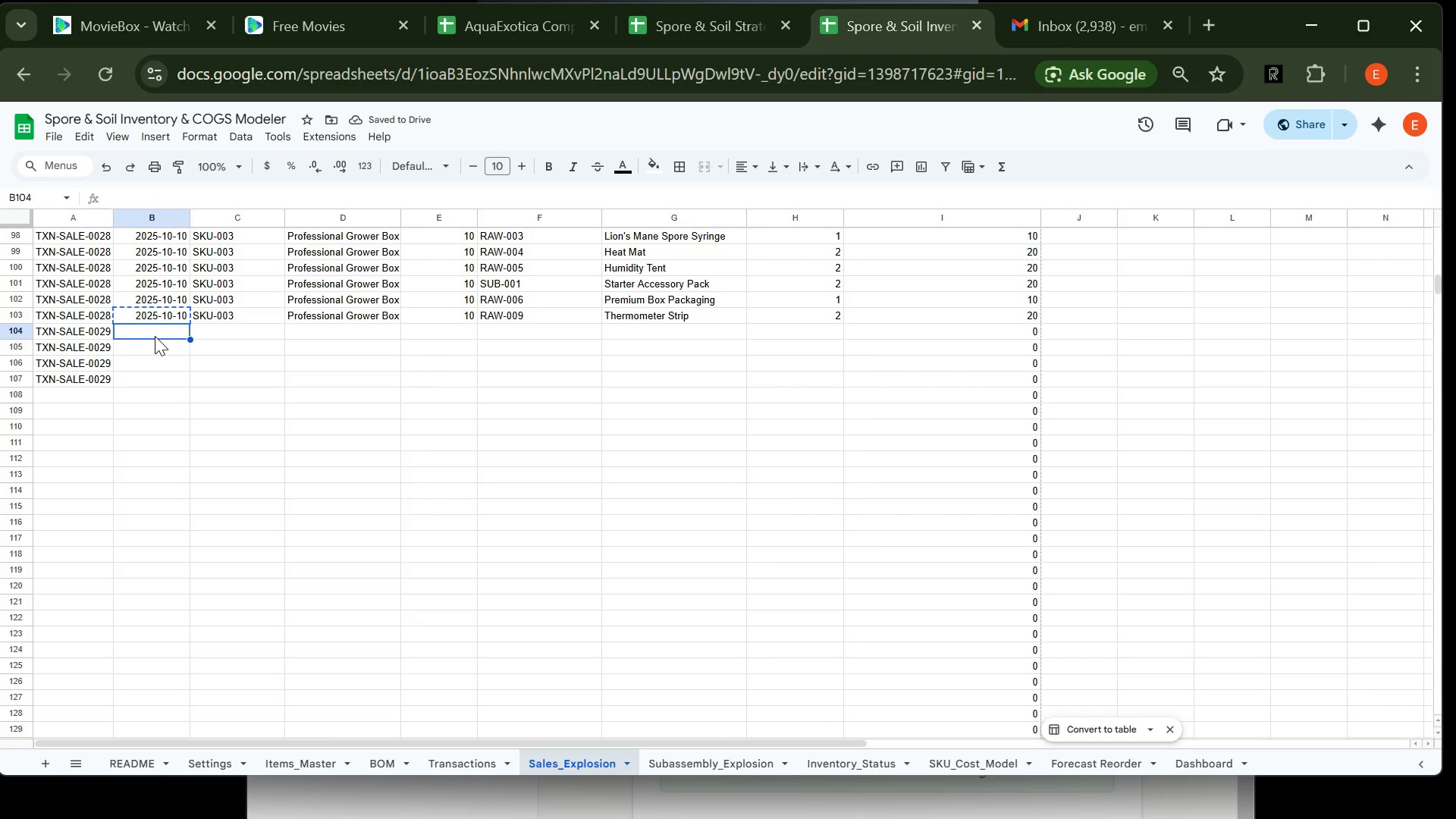 
key(Control+V)
 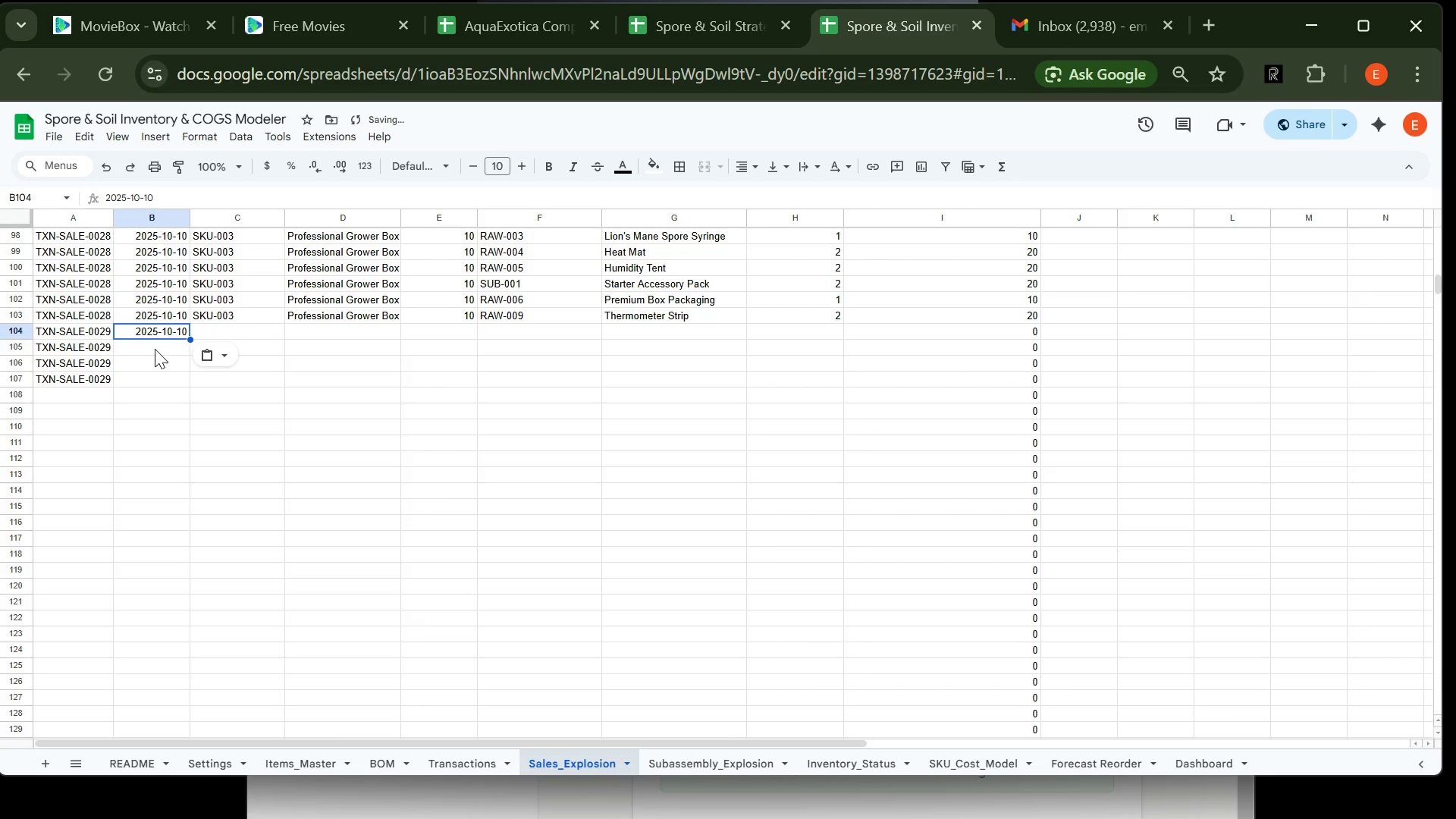 
left_click([155, 350])
 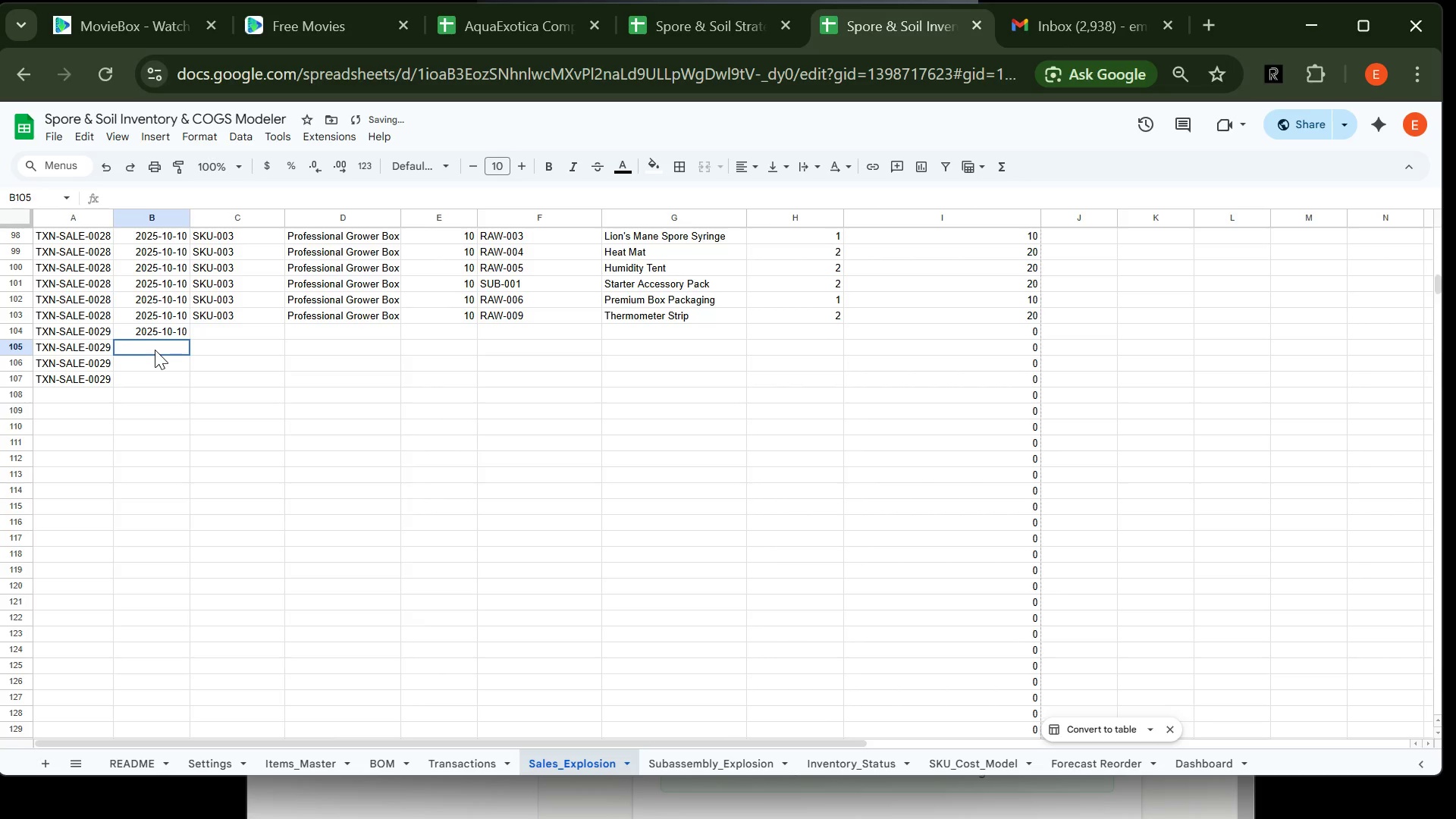 
key(Control+V)
 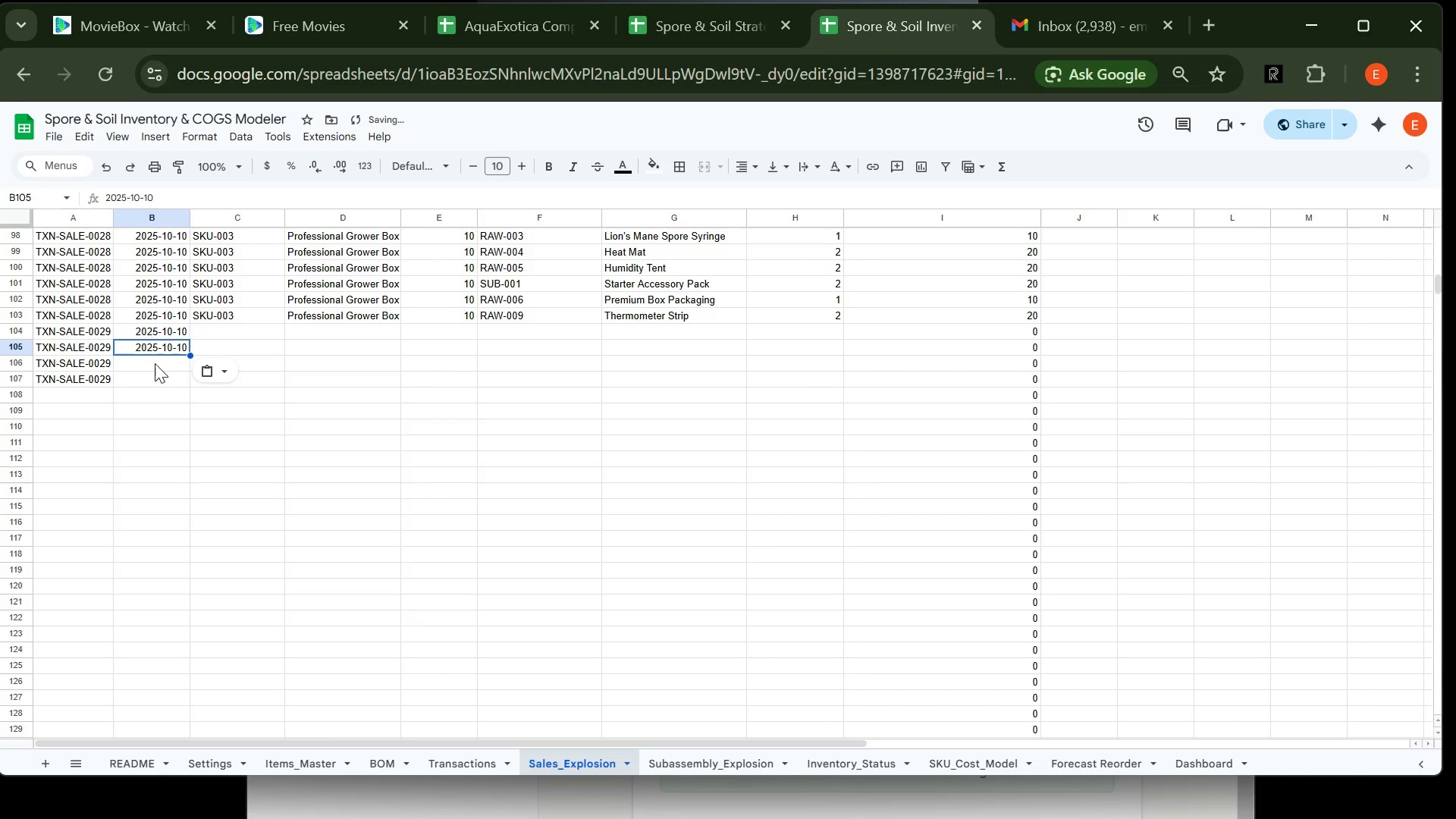 
left_click([156, 368])
 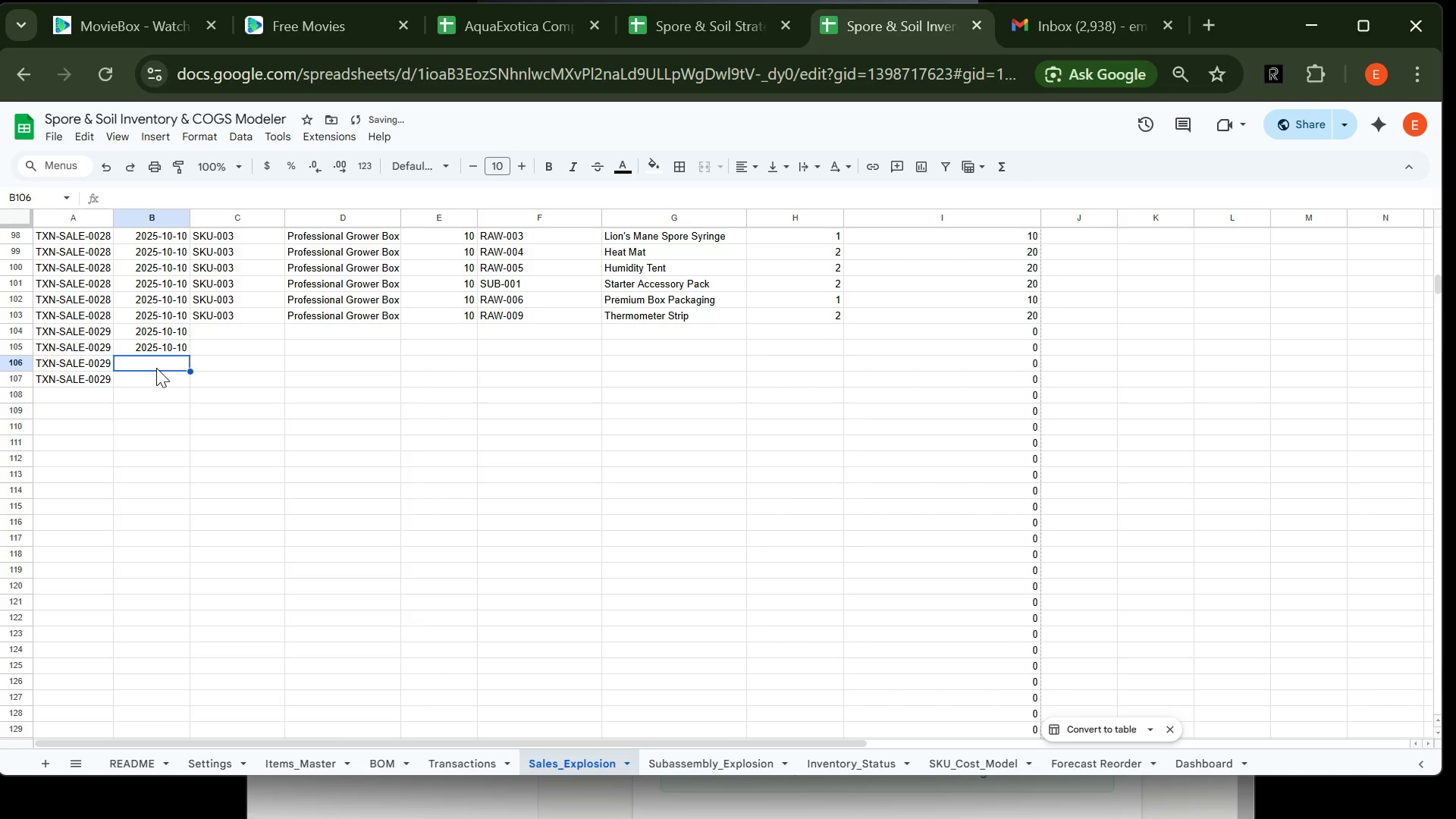 
key(Control+V)
 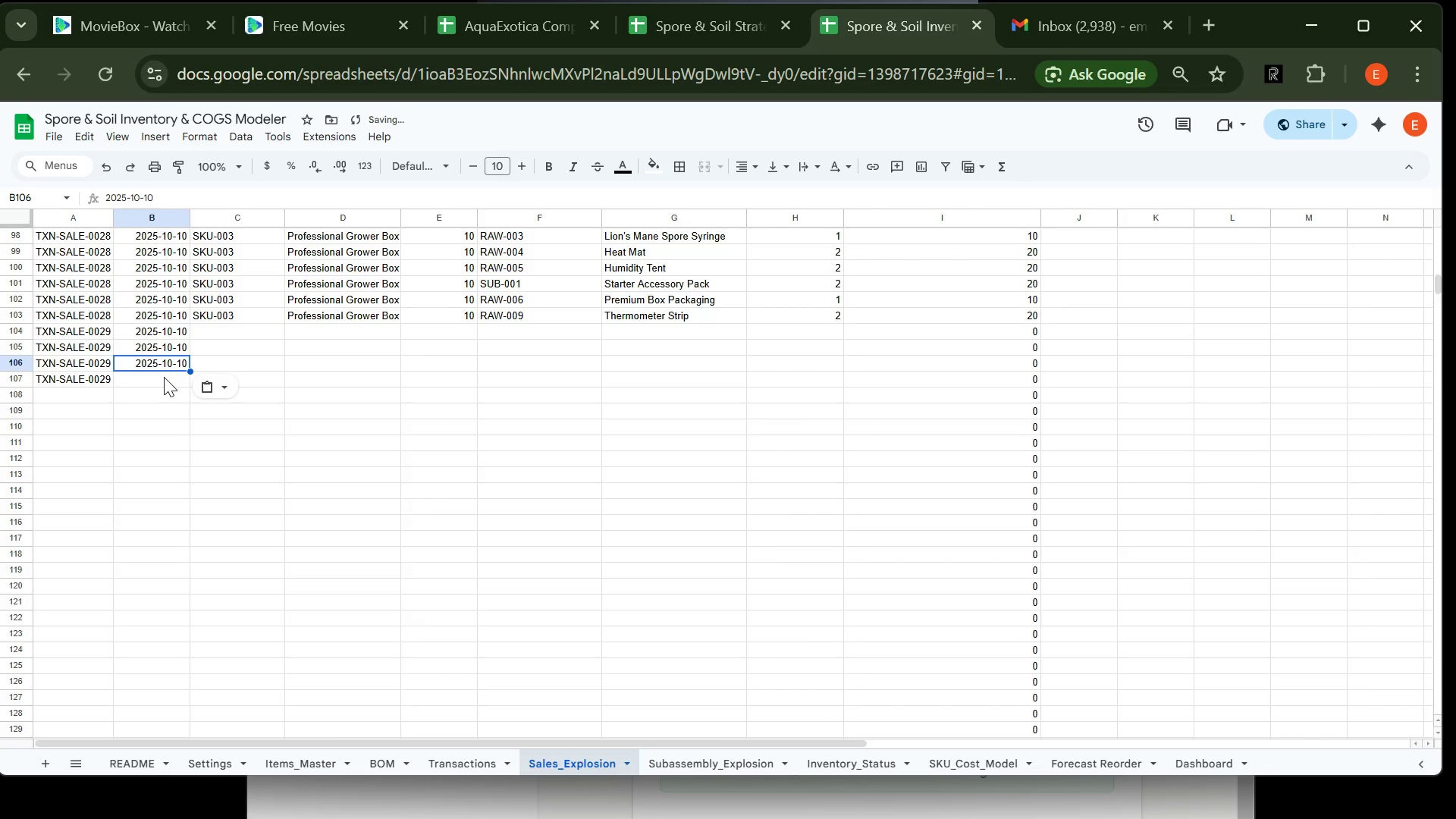 
left_click([164, 377])
 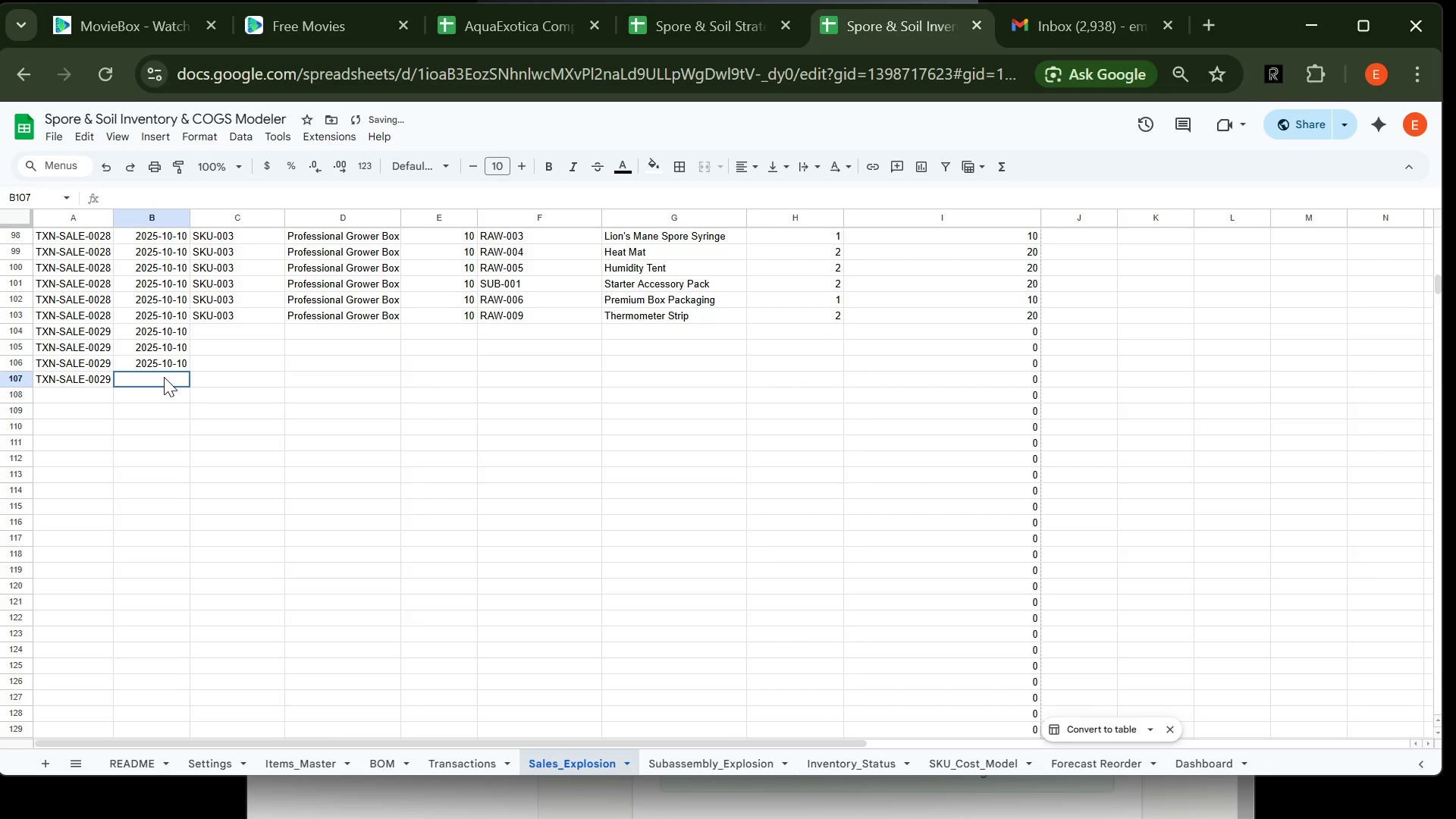 
key(Control+V)
 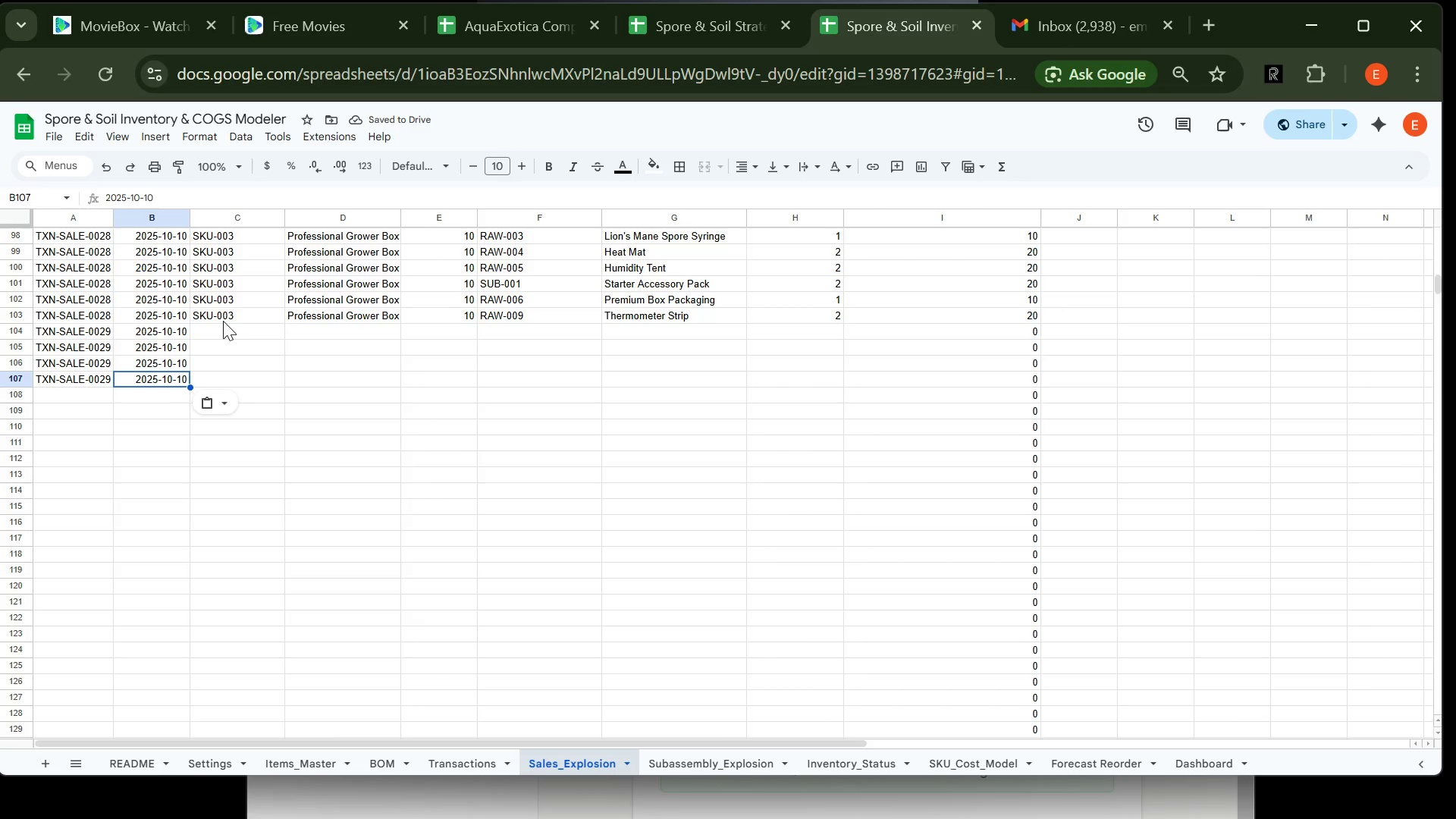 
left_click([227, 331])
 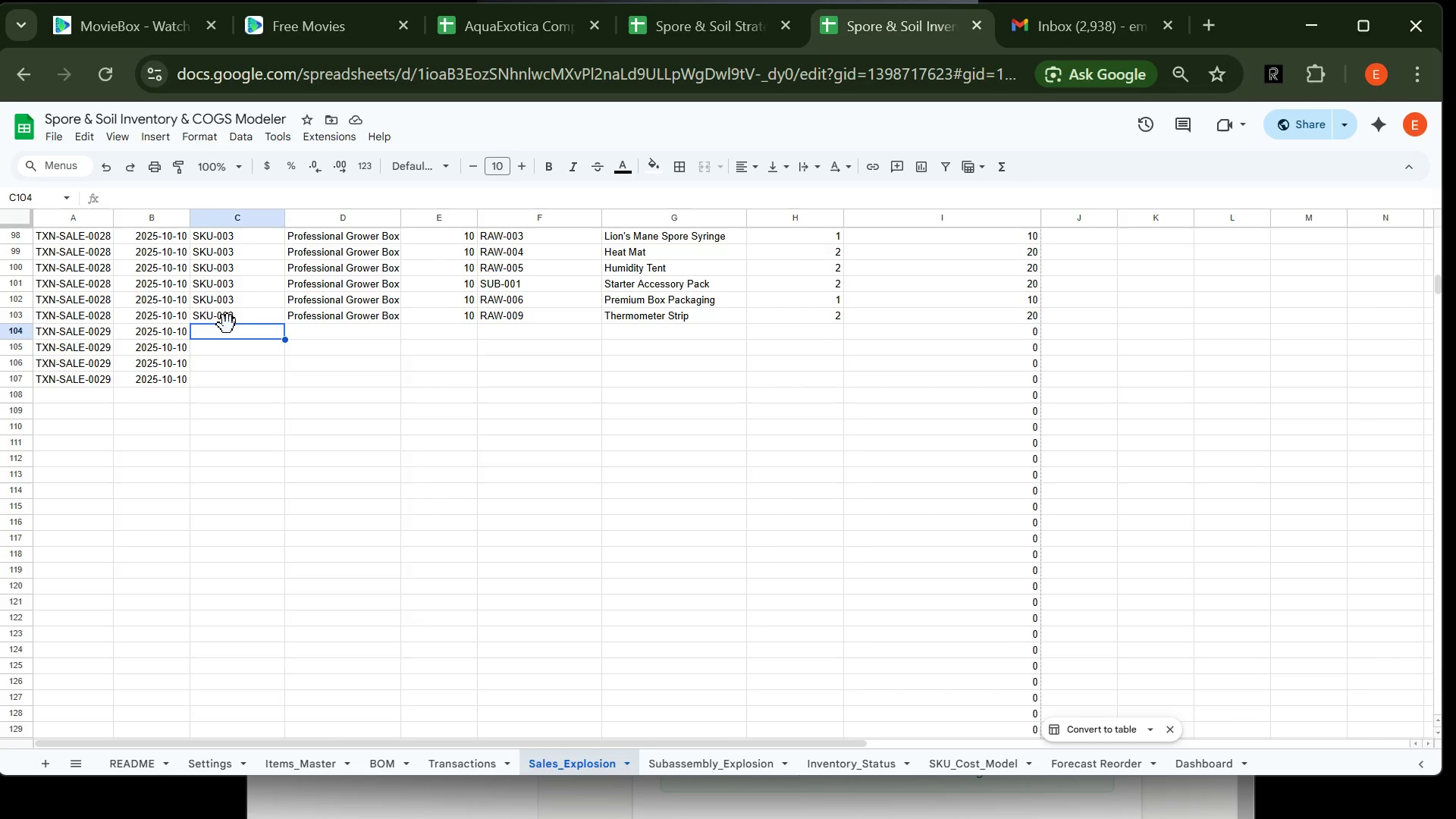 
type(sk)
key(Backspace)
key(Backspace)
type(SKU-001)
 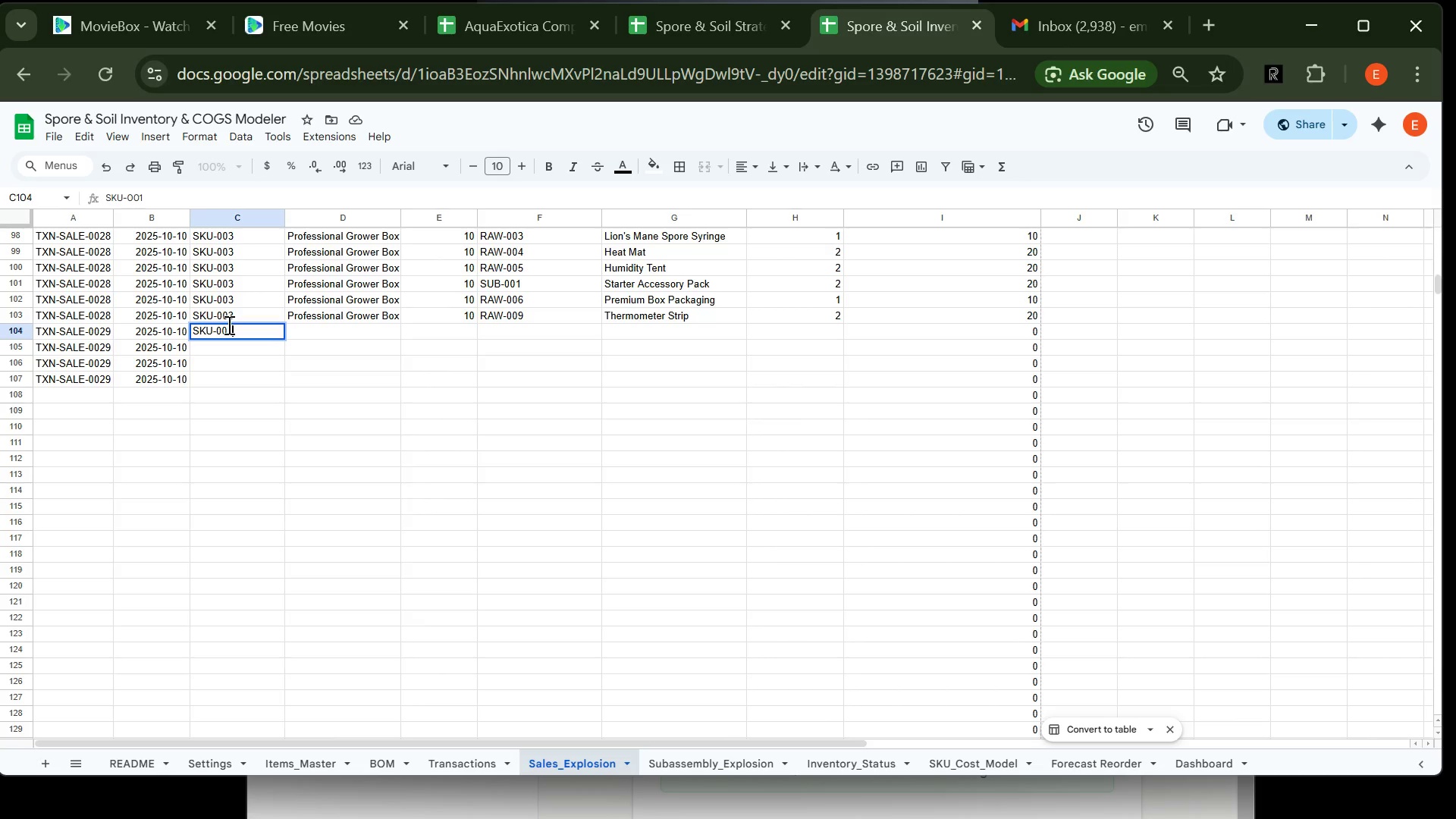 
 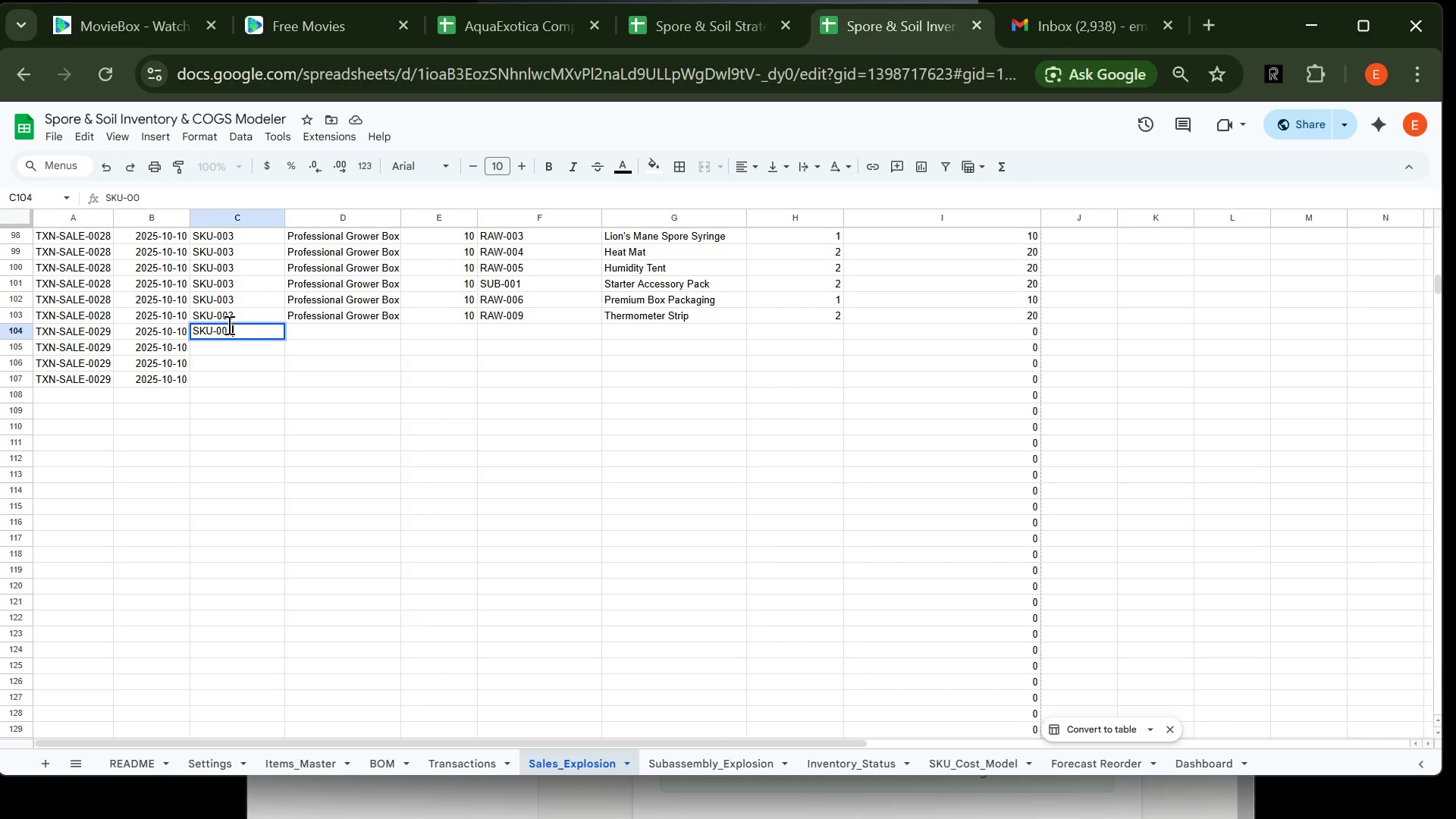 
key(Enter)
 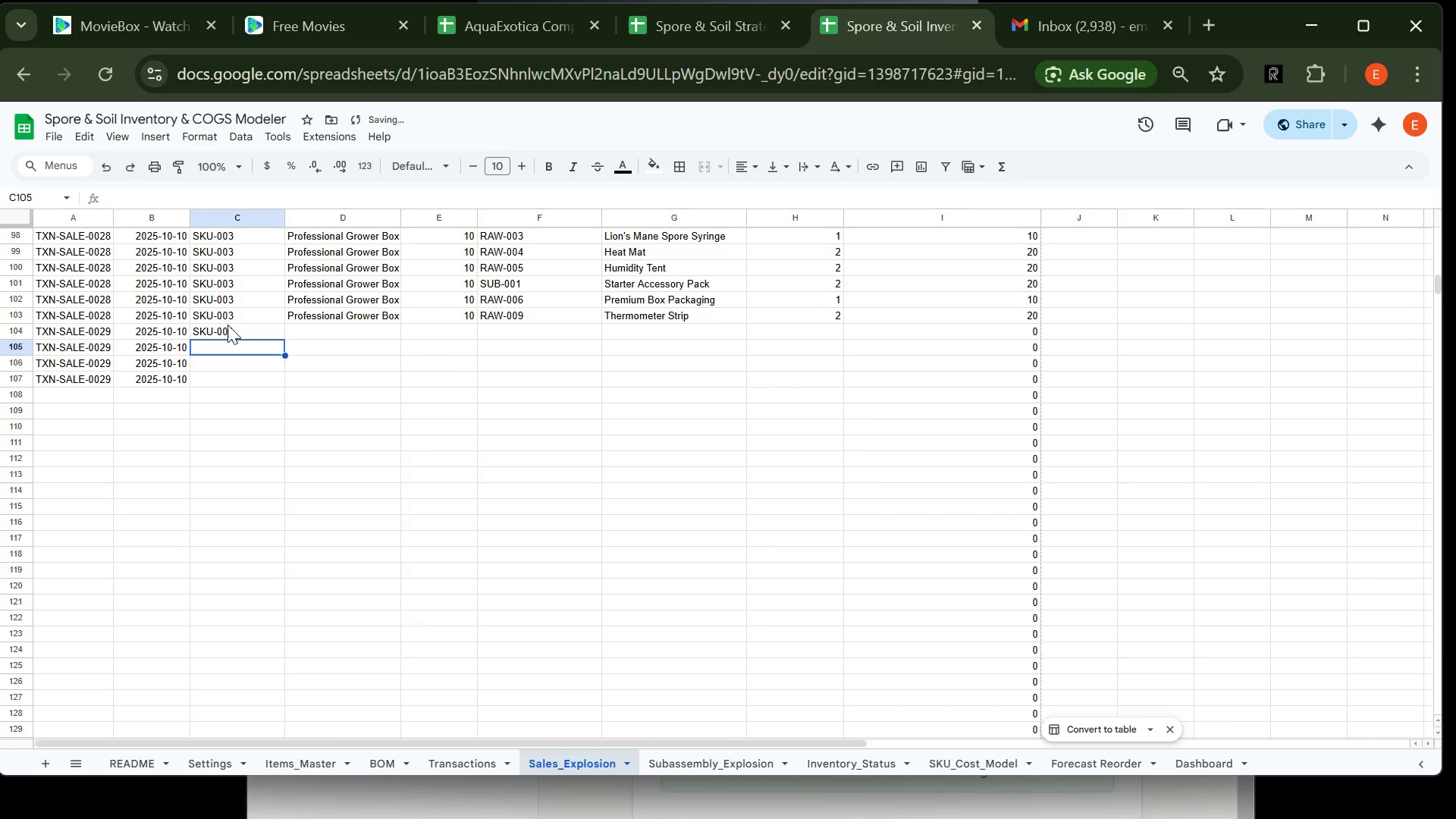 
type(SKU-001)
 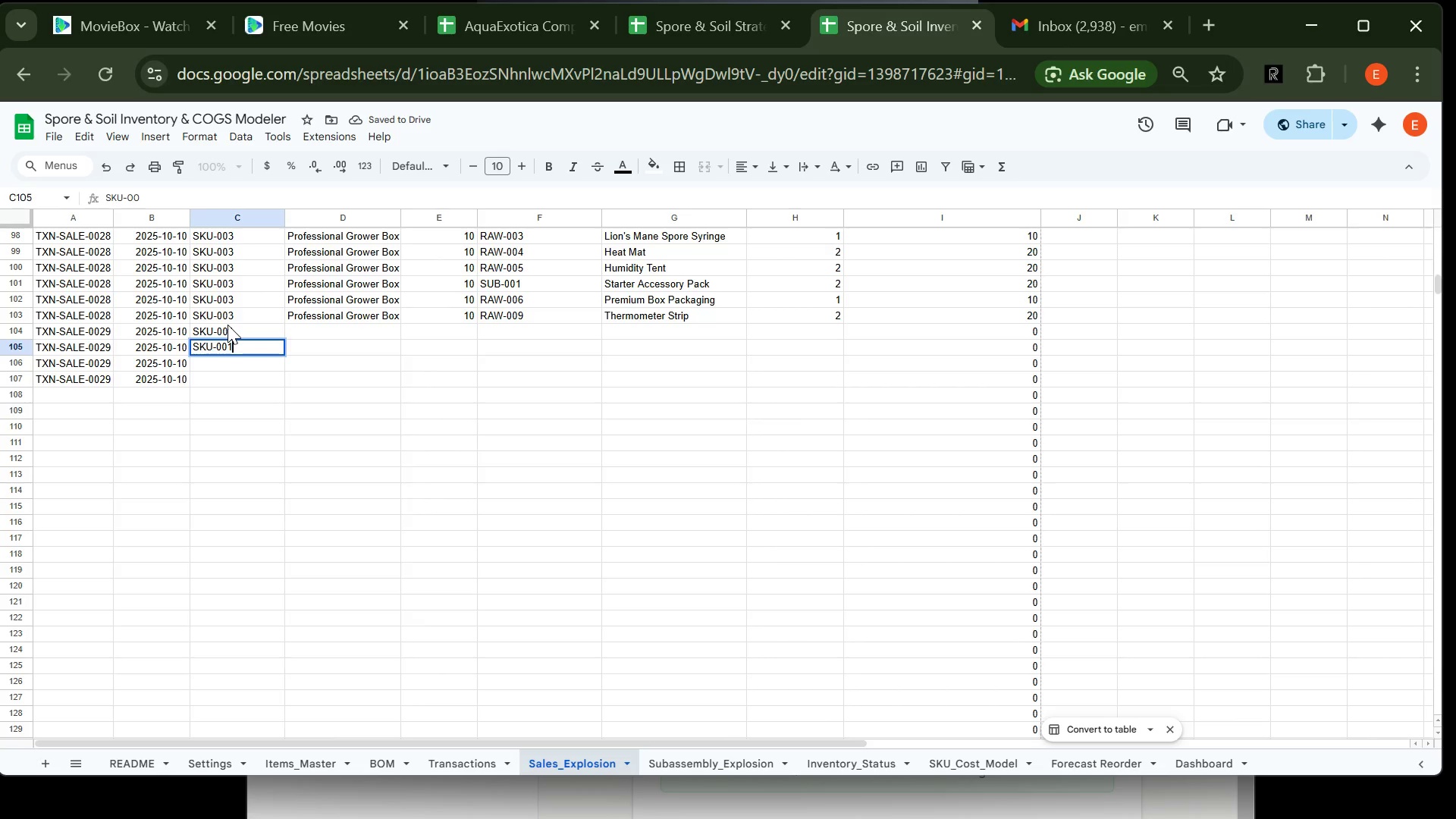 
key(Enter)
 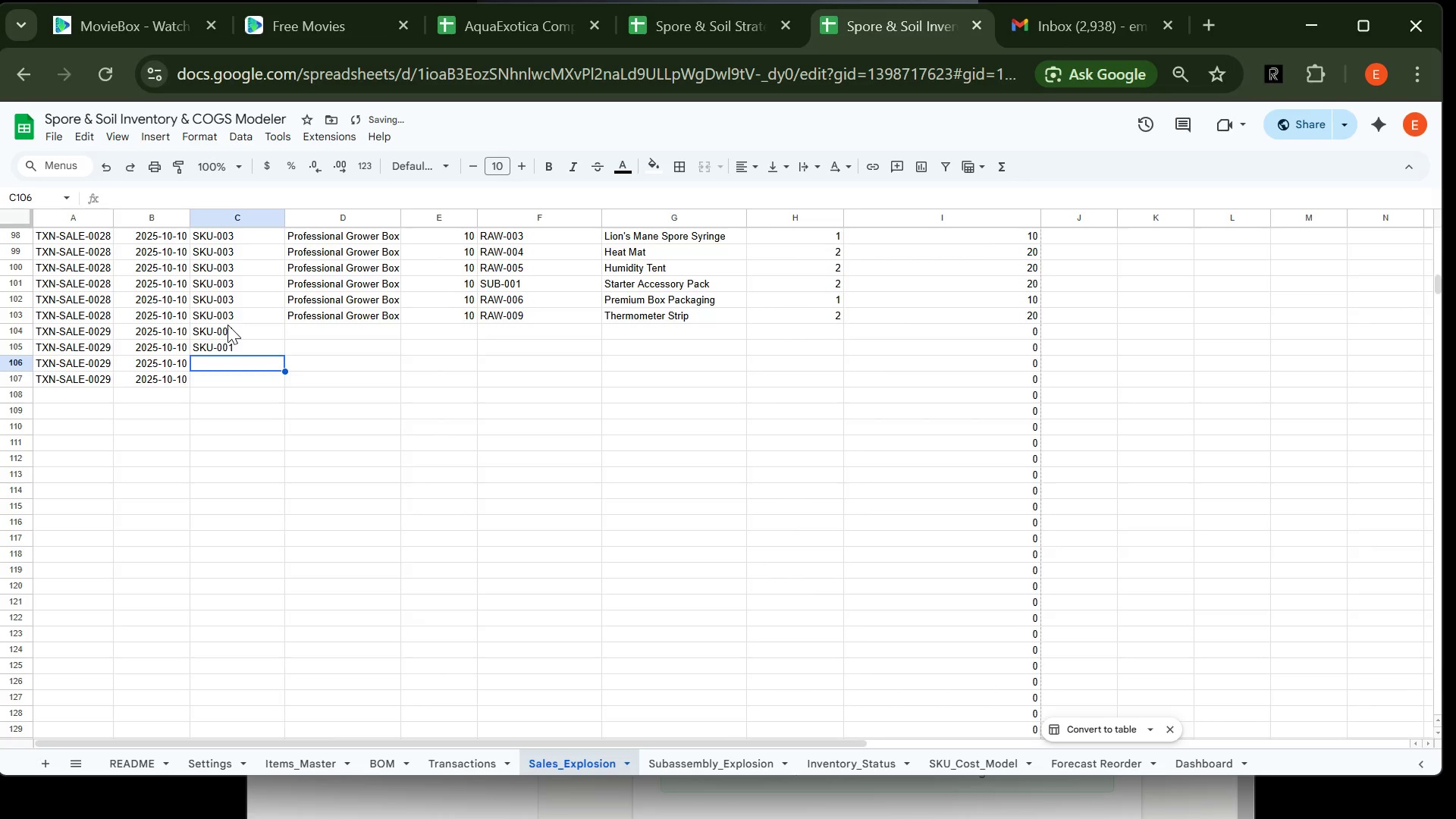 
type(SKU-001)
 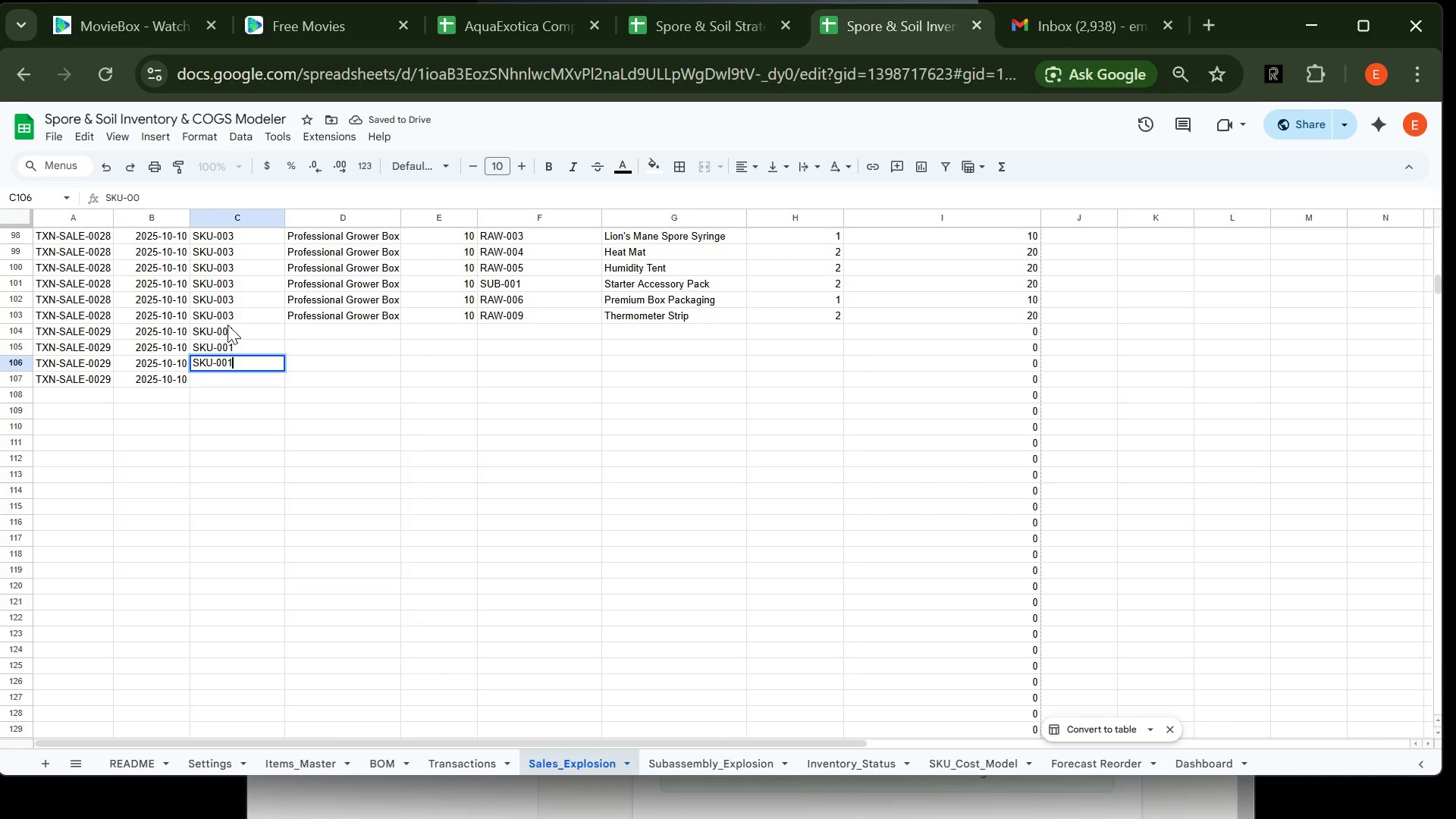 
key(Enter)
 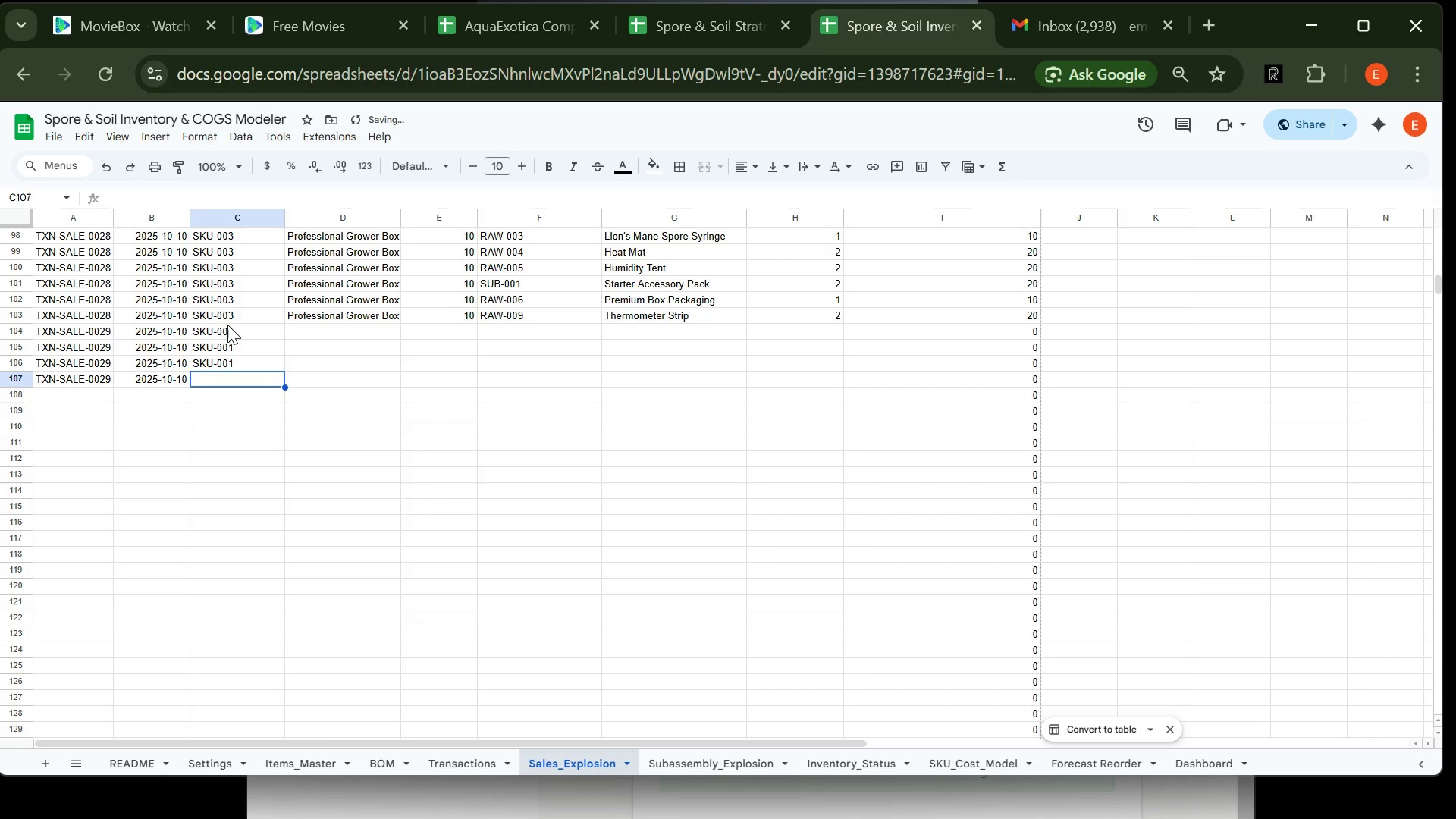 
type(SL)
key(Backspace)
type(KU_)
key(Backspace)
type(-001)
 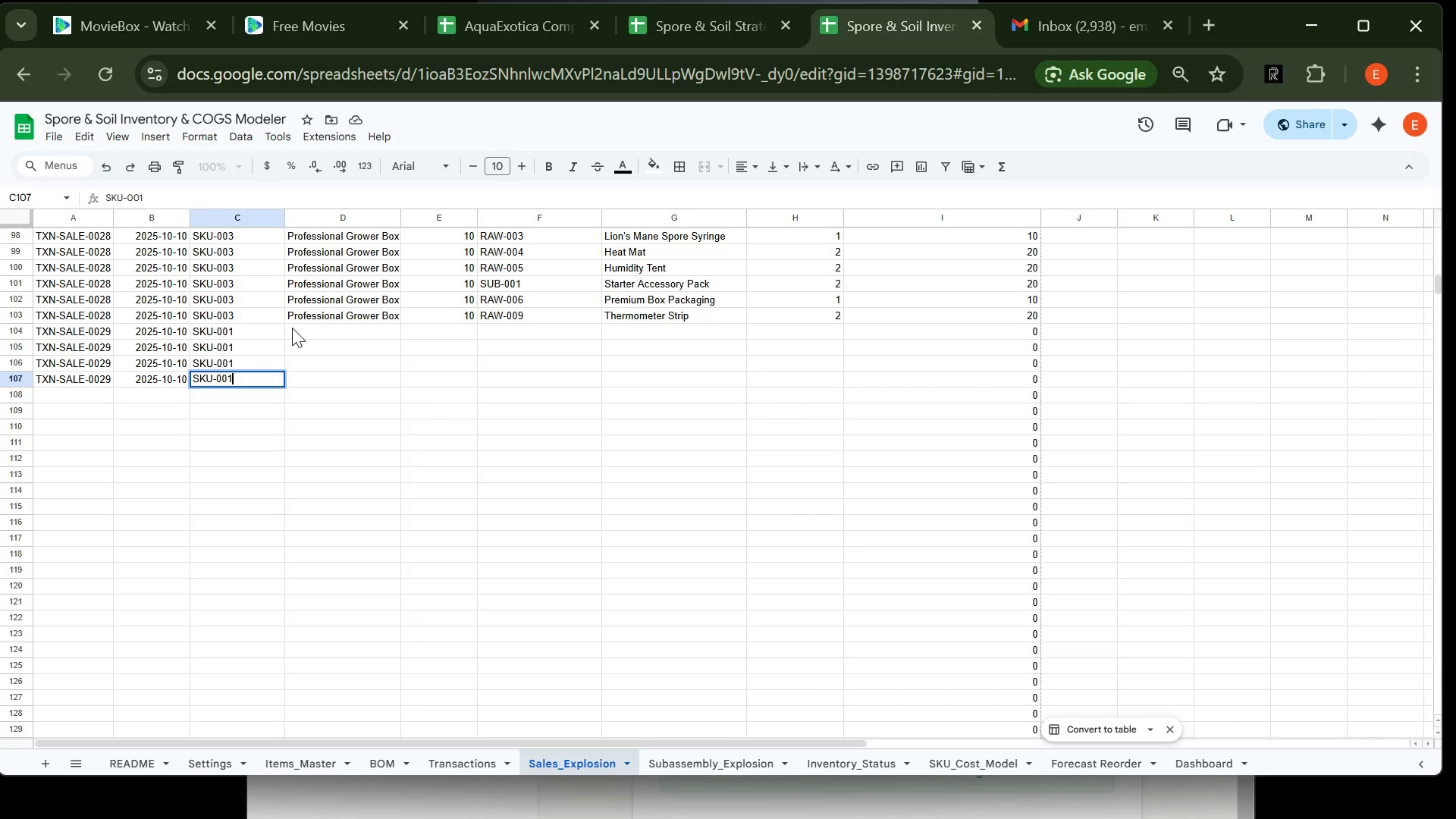 
left_click([304, 332])
 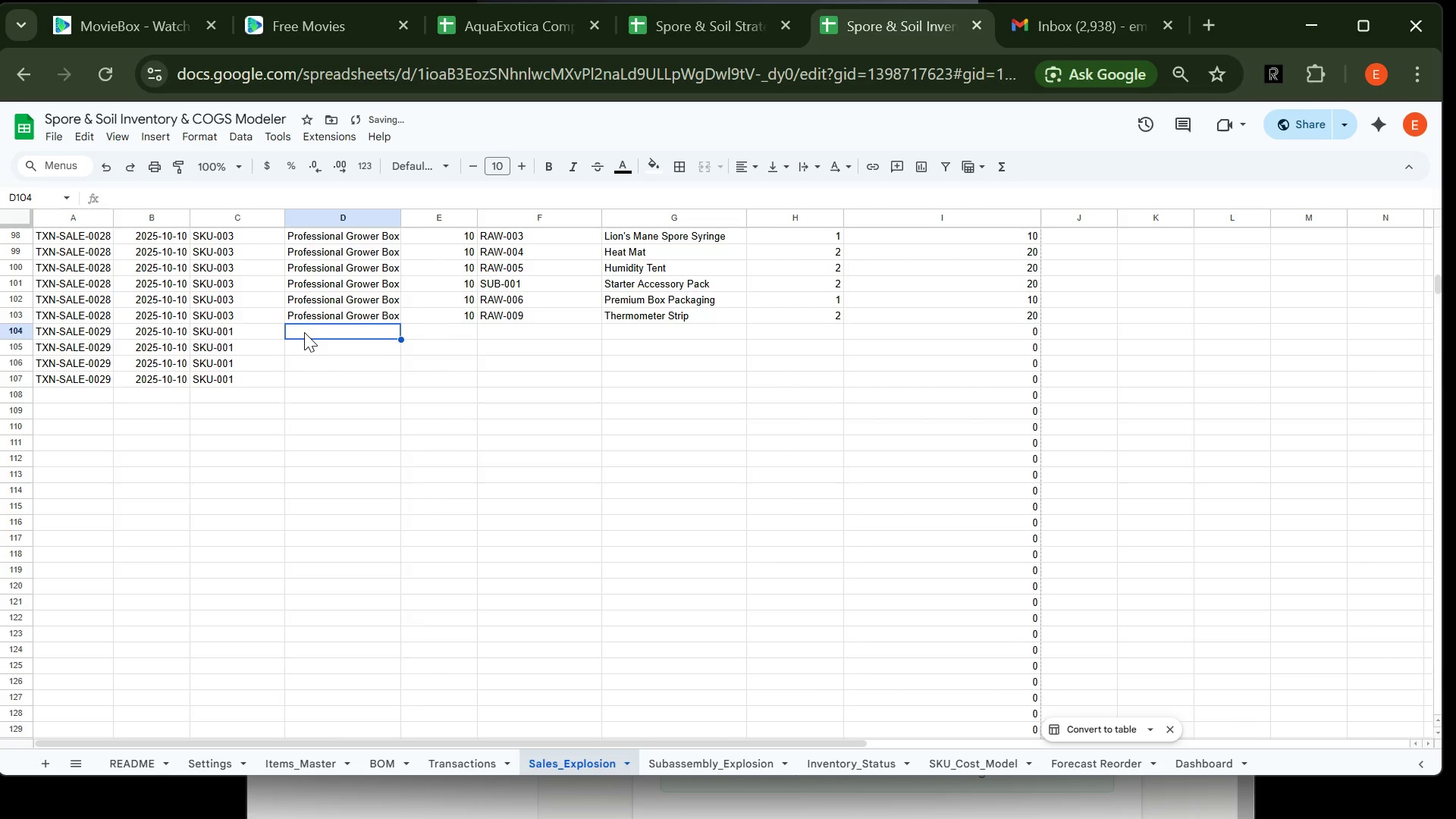 
type(The Sh)
key(Tab)
 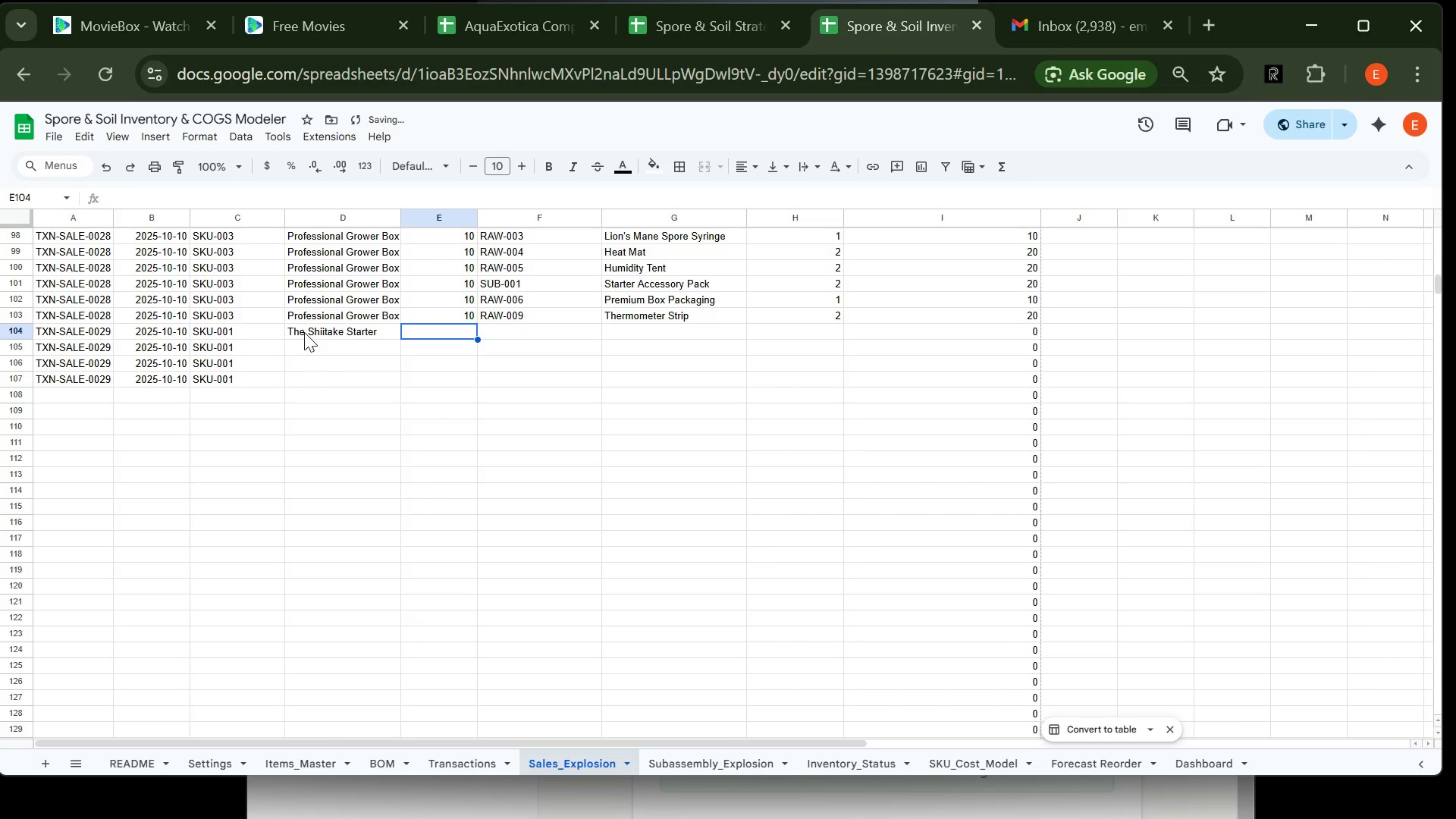 
wait(5.73)
 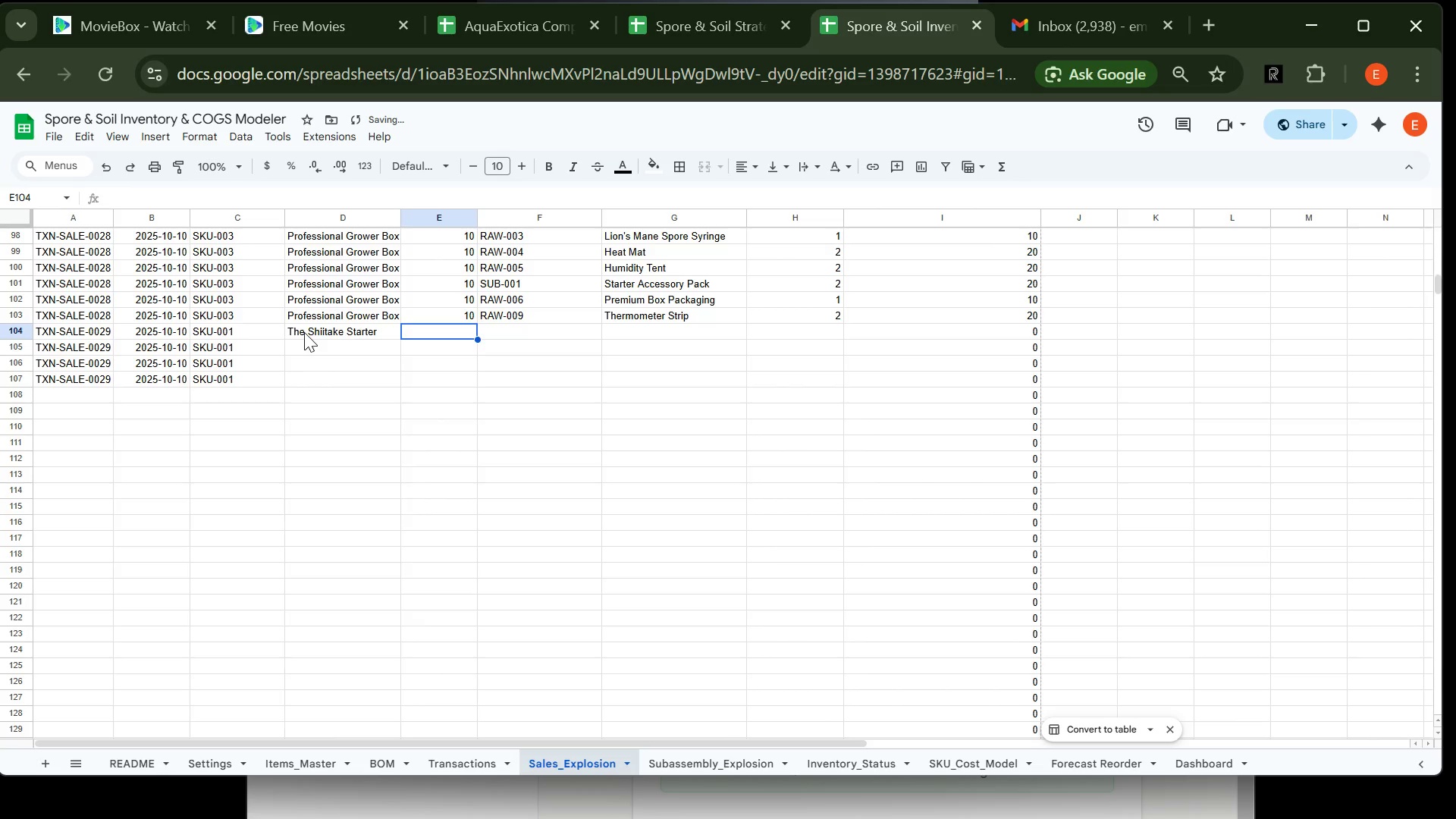 
type(28)
key(Tab)
type(RAW-001)
key(Tab)
 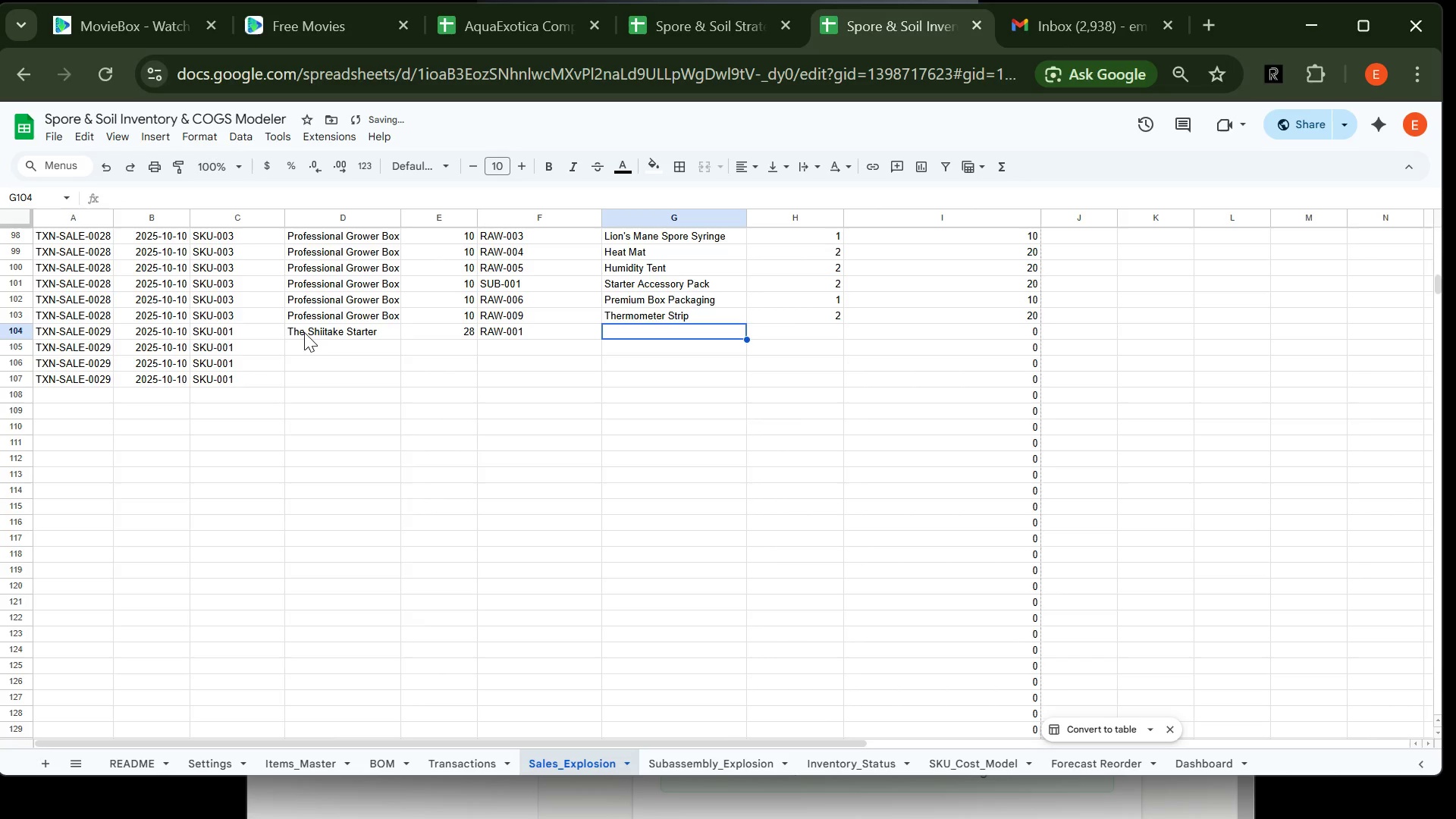 
type(Sub)
key(Tab)
 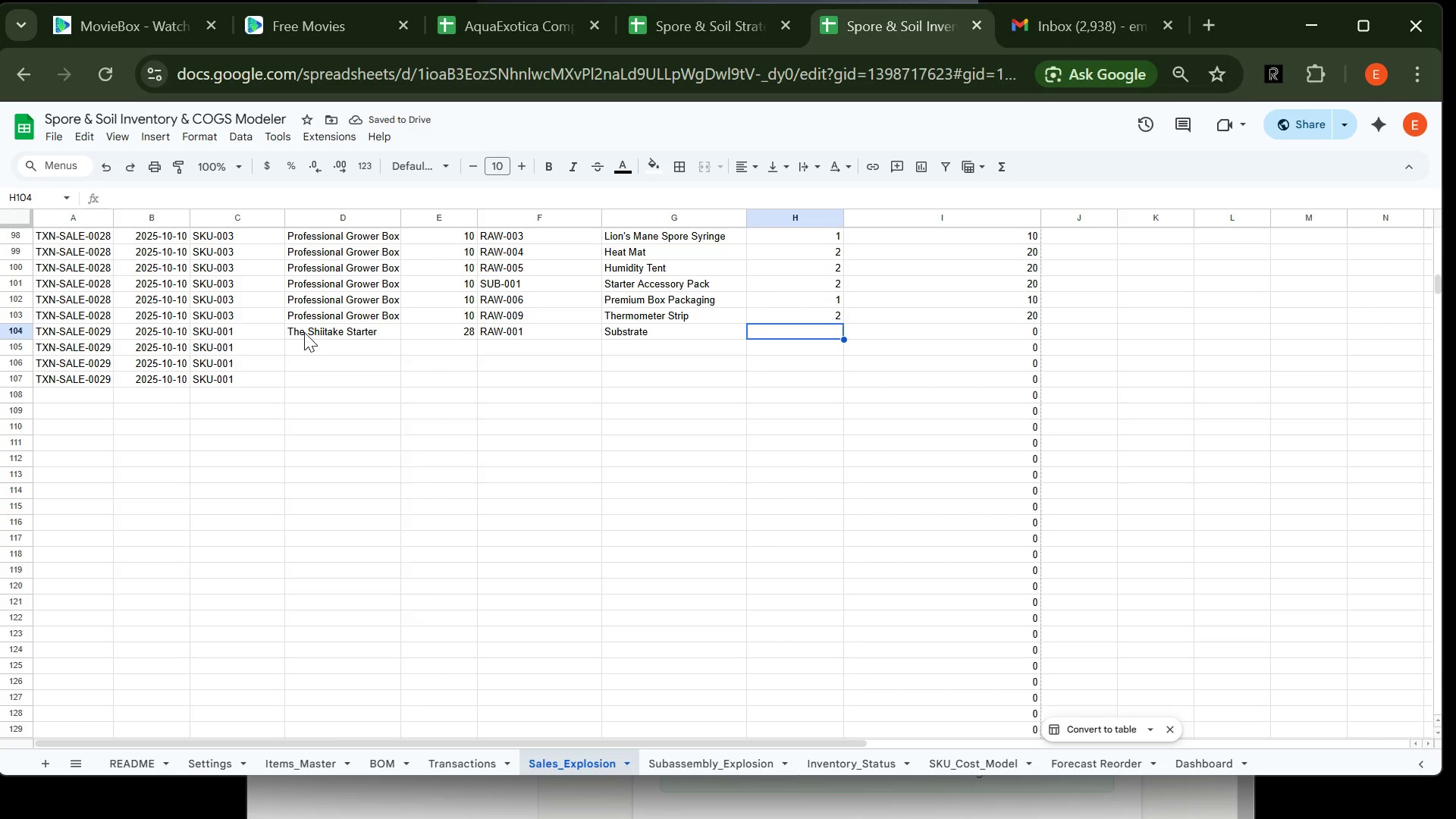 
key(2)
 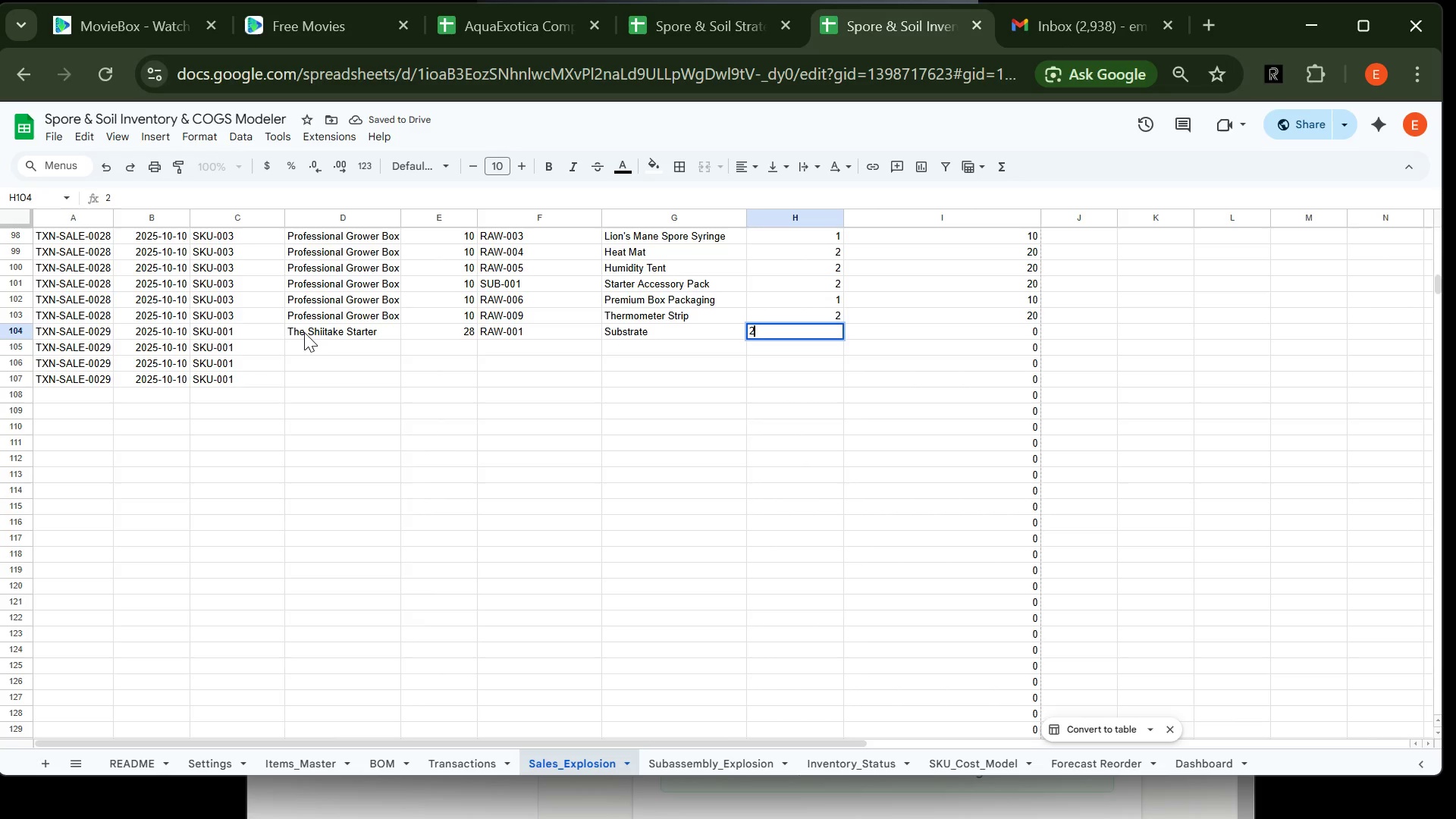 
key(Enter)
 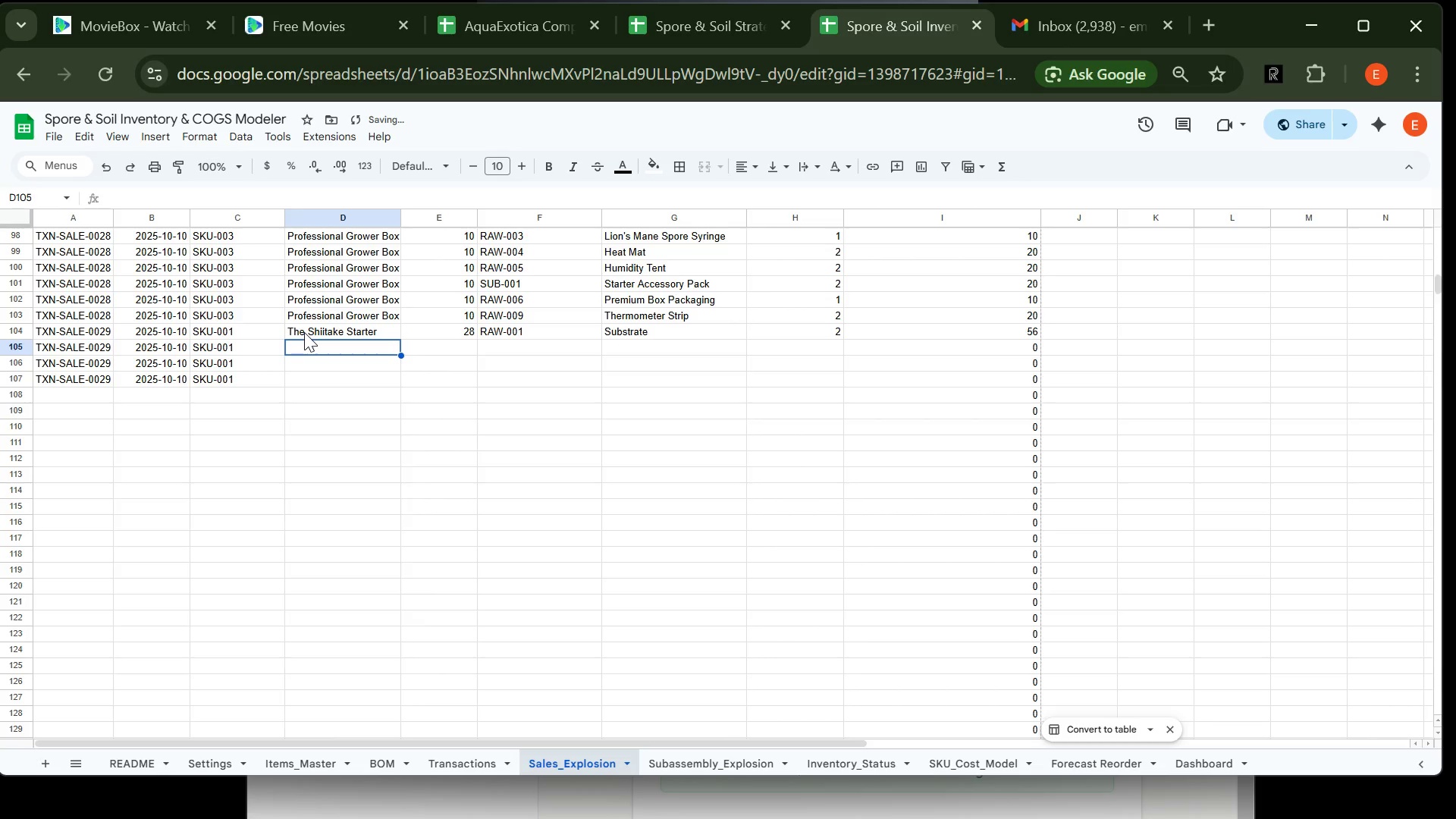 
key(Enter)
 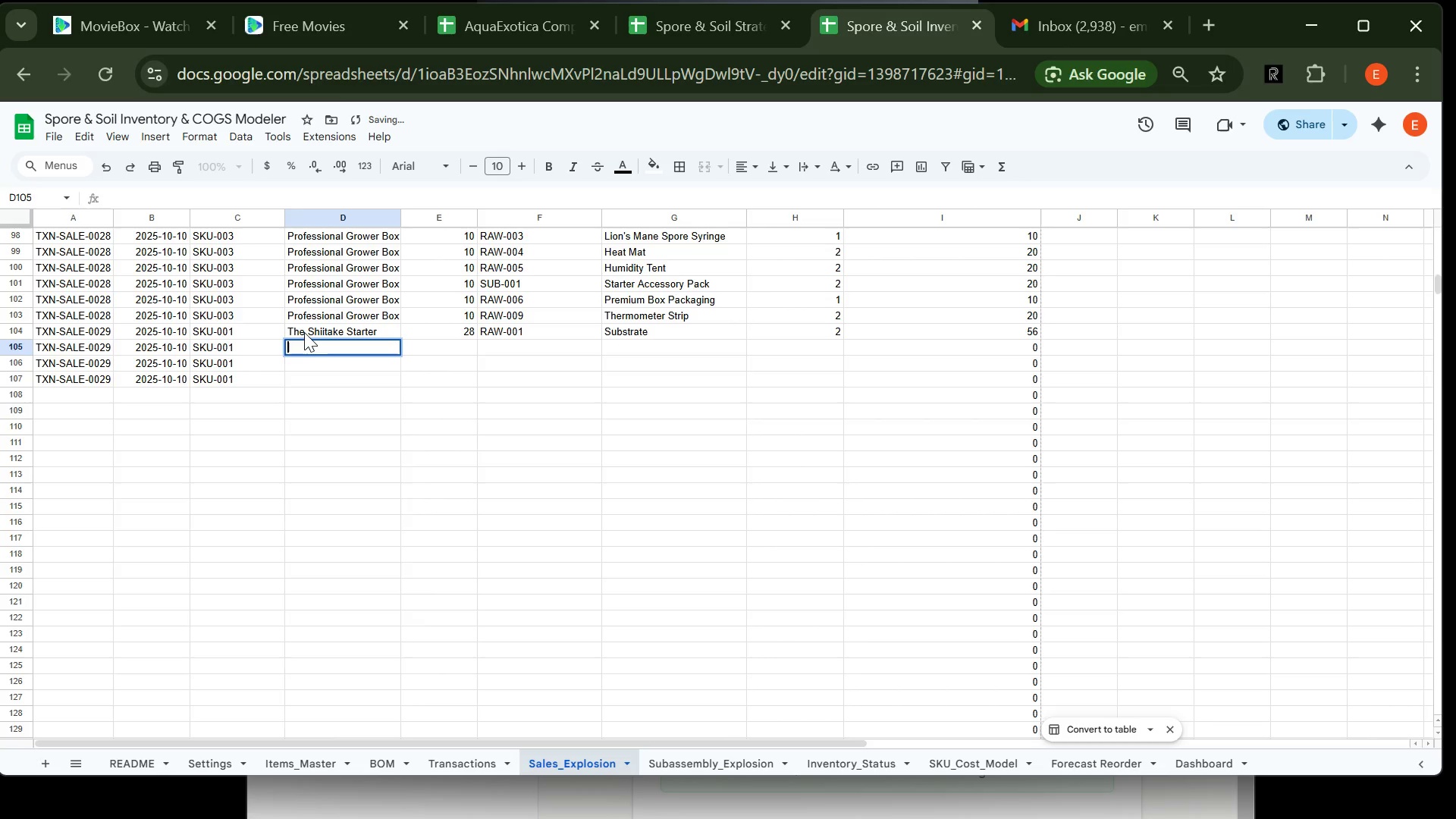 
type(The Shi)
key(Tab)
type(28)
key(Tab)
type(RAW-002)
key(Tab)
type(Sh)
key(Tab)
type(1)
 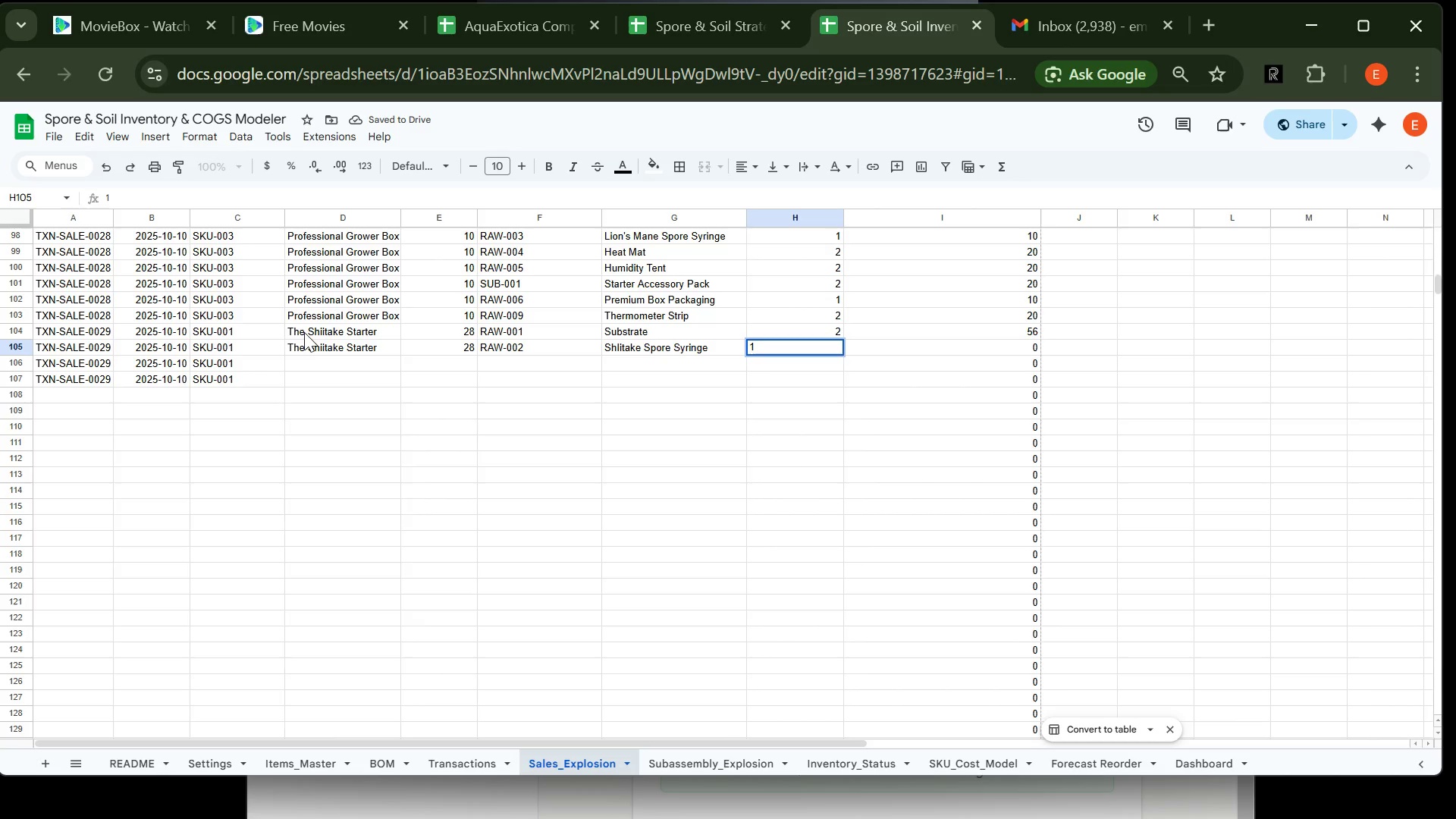 
key(Enter)
 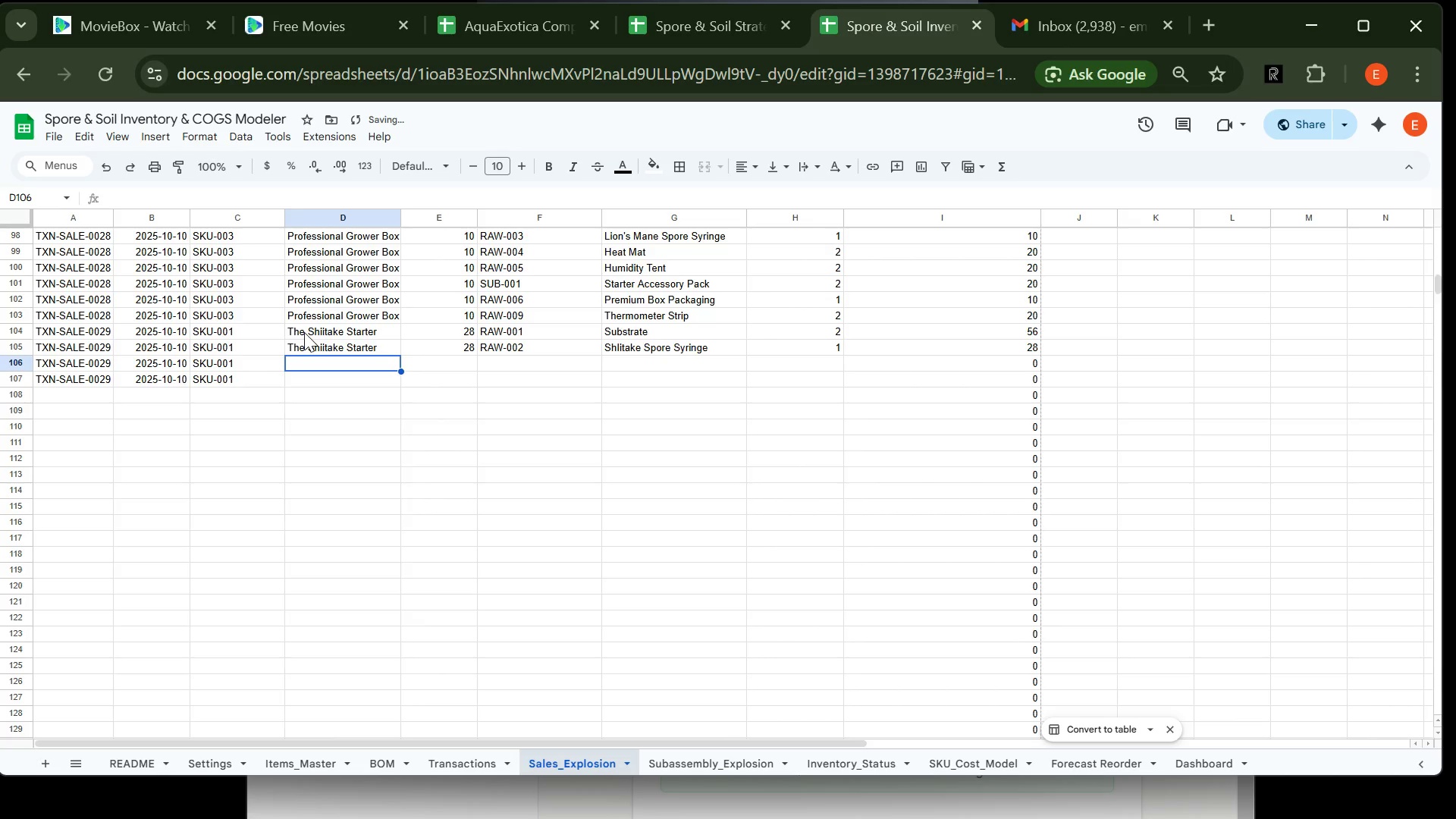 
type(The SHi)
key(Tab)
type(28)
key(Tab)
type(SUB-001)
key(Tab)
type(STart)
key(Tab)
 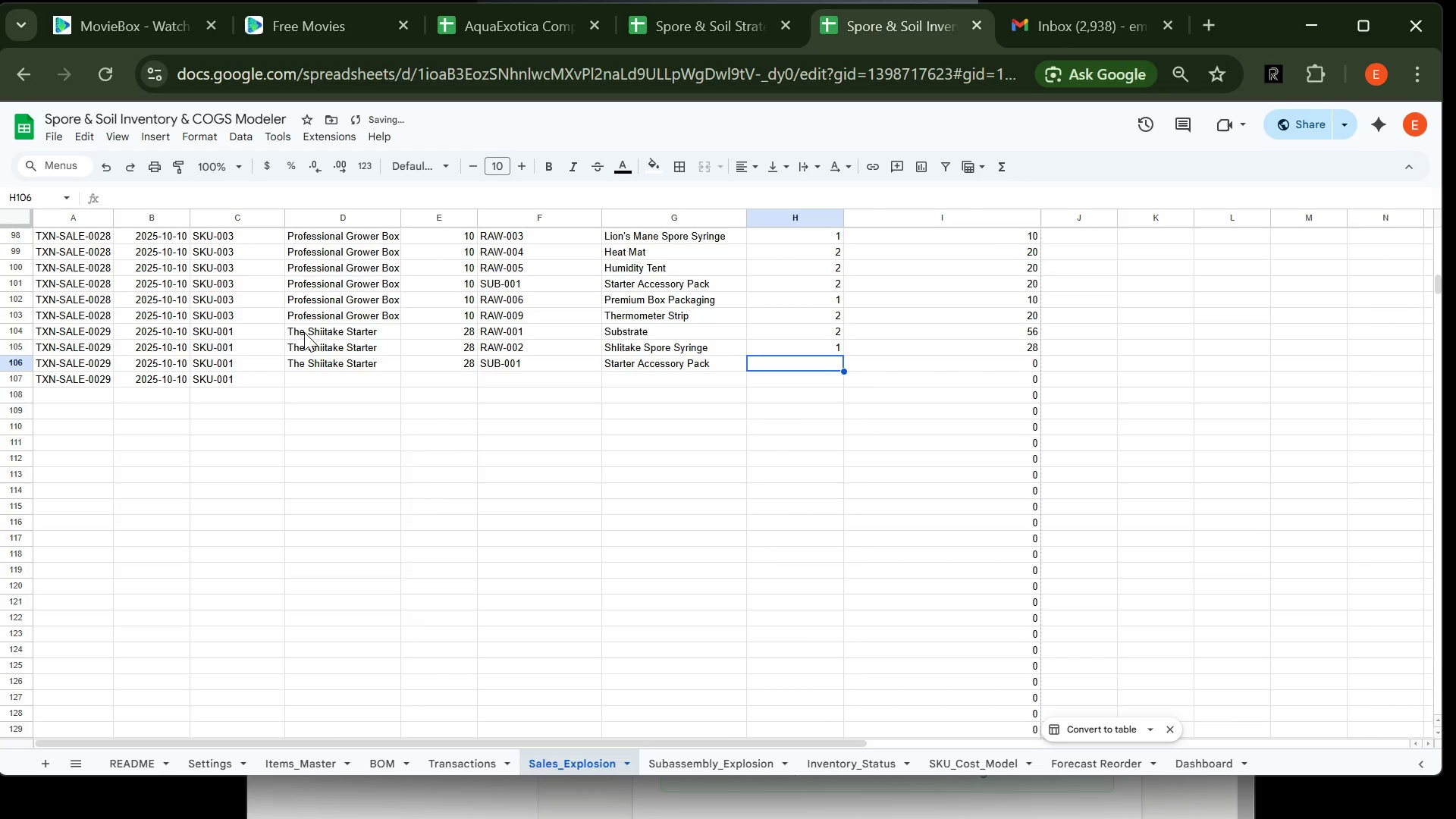 
key(Tab)
 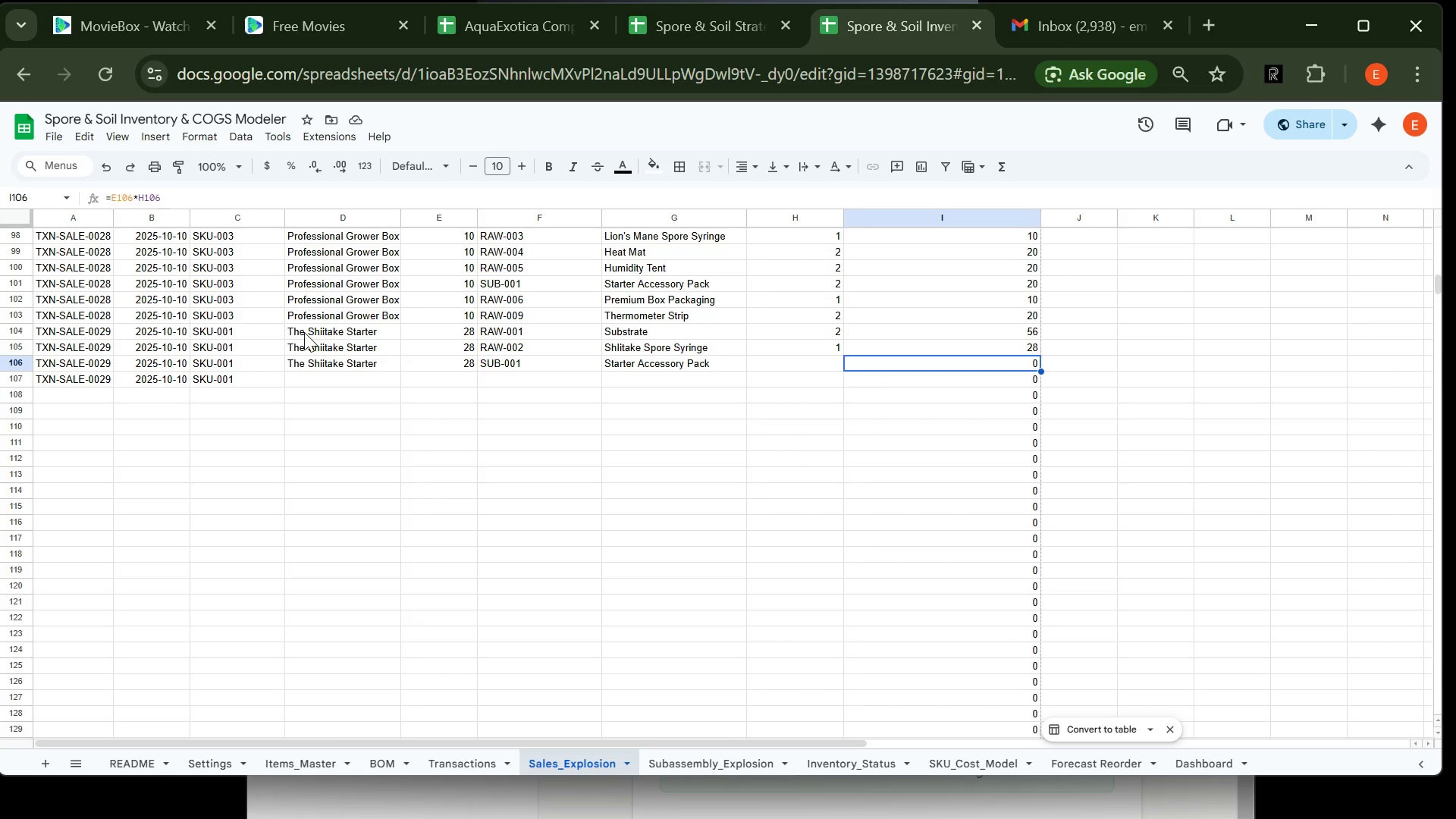 
key(ArrowLeft)
 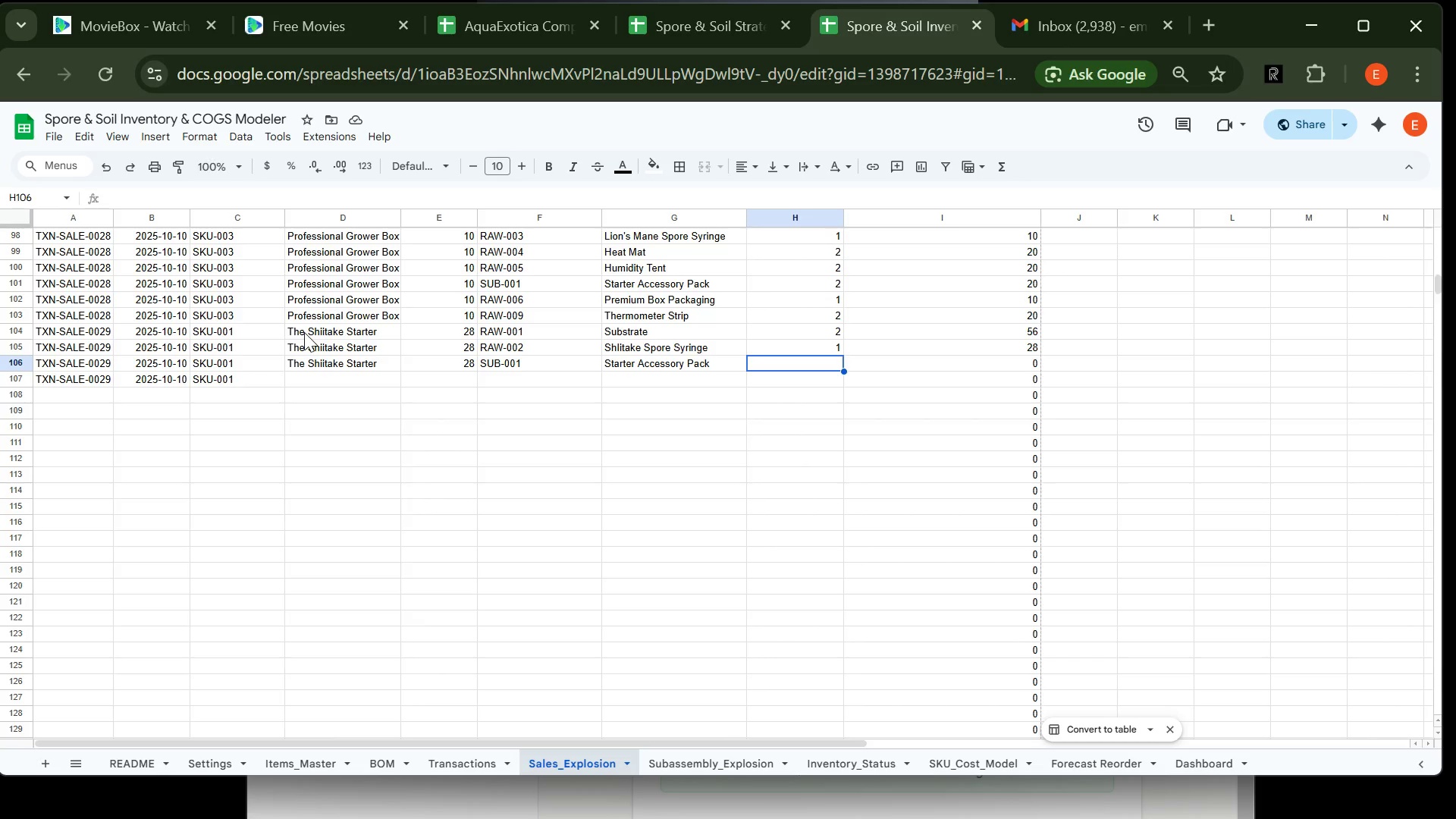 
key(1)
 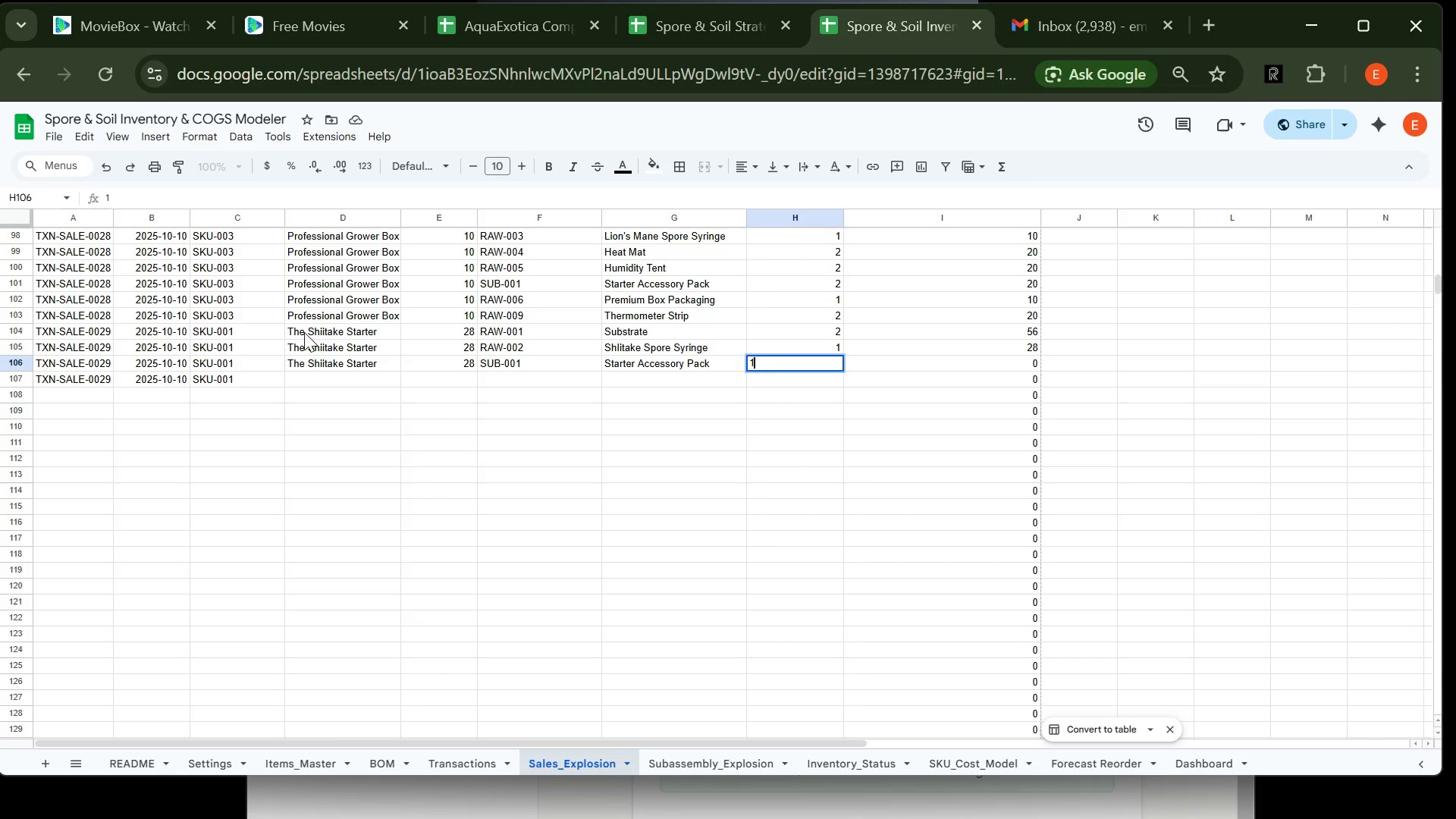 
key(Enter)
 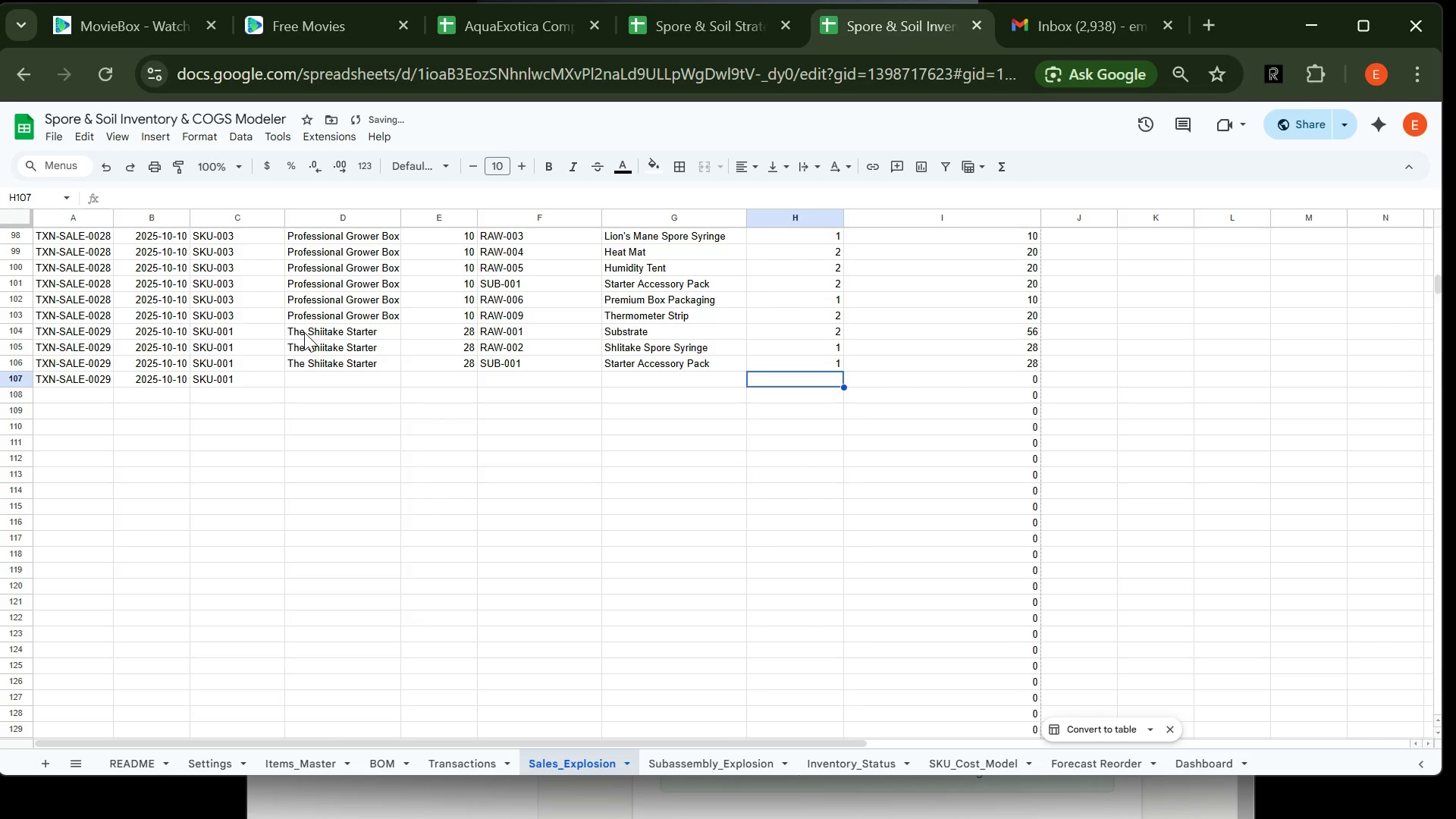 
key(ArrowLeft)
 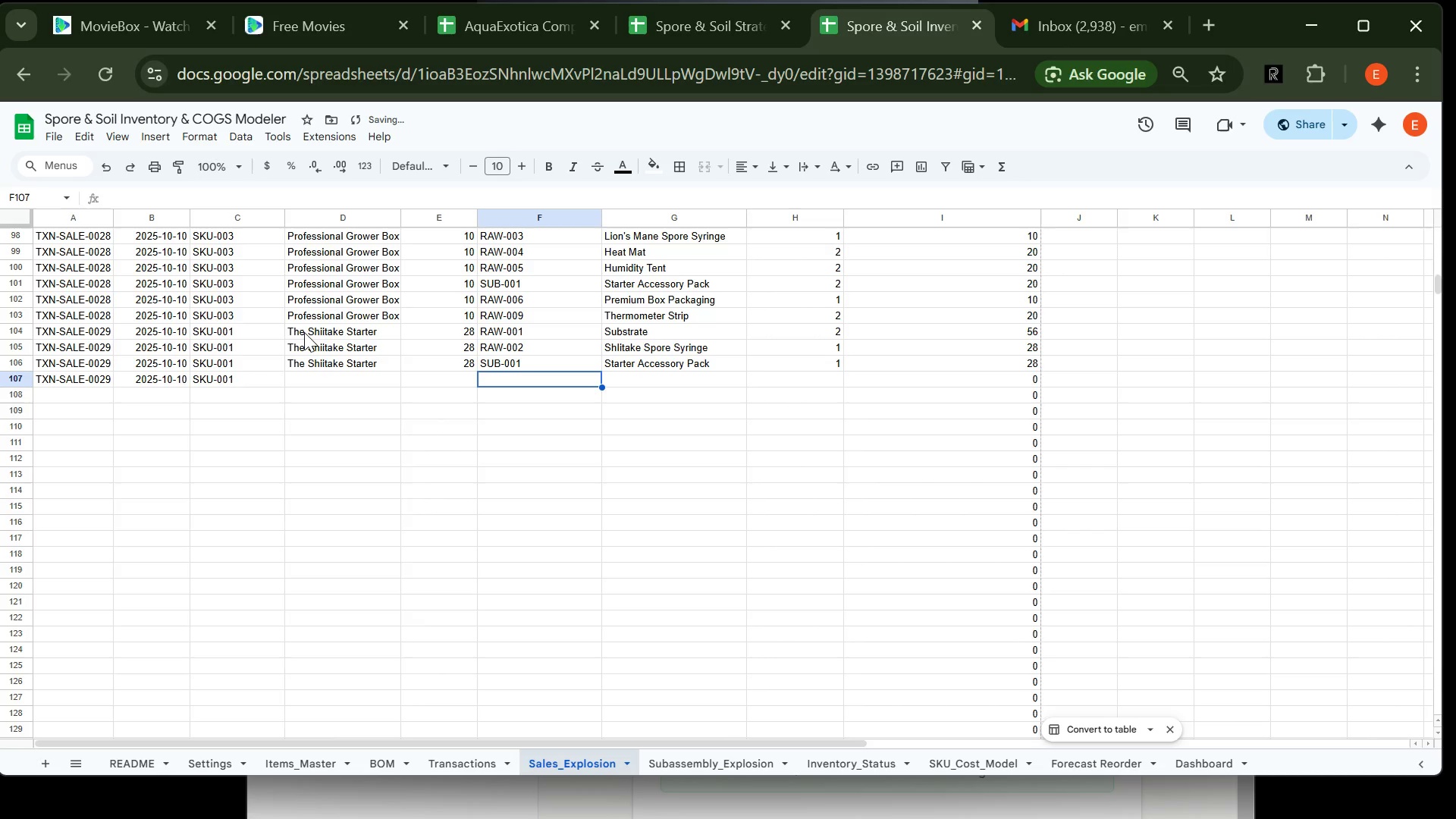 
key(ArrowLeft)
 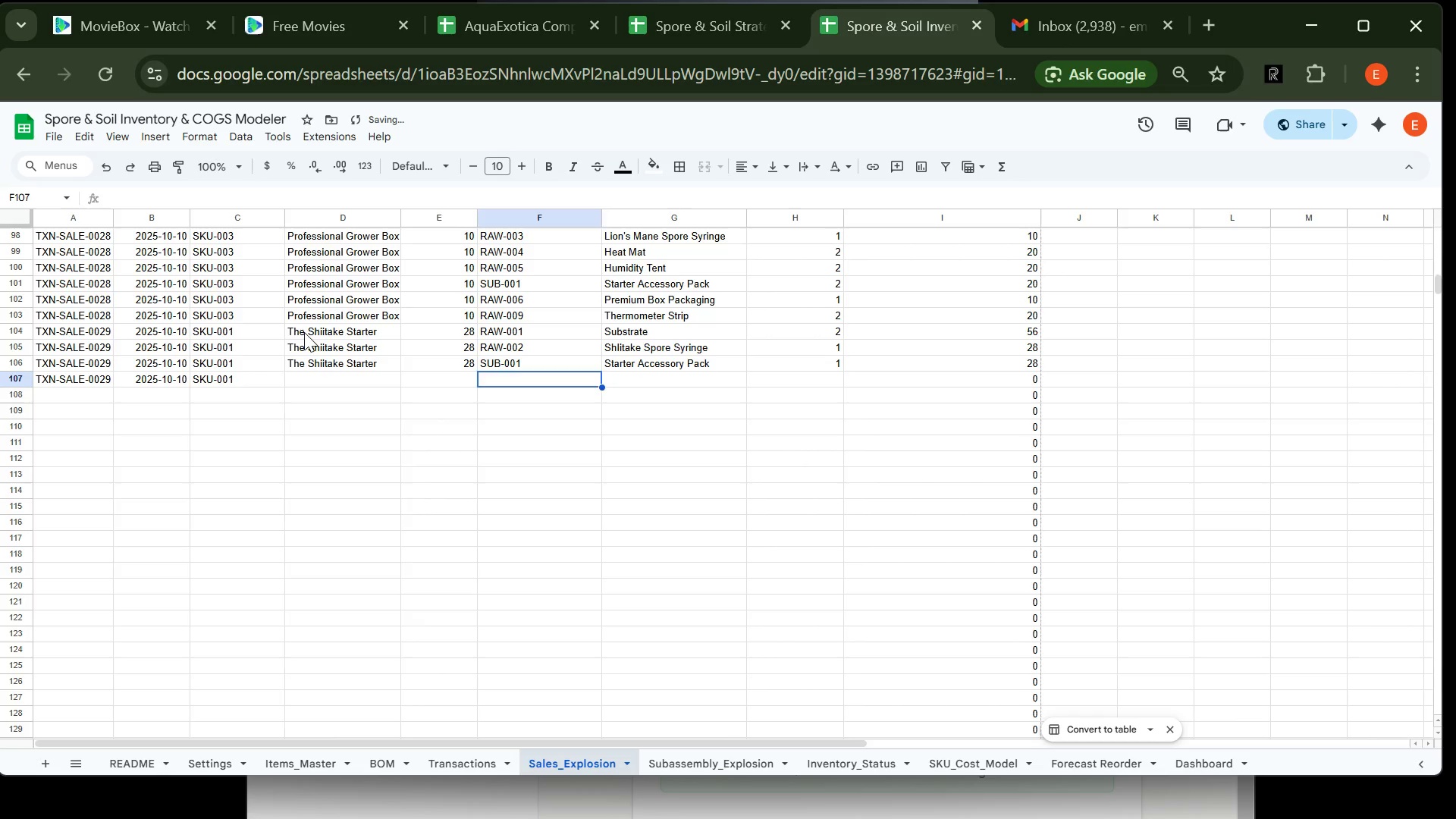 
key(ArrowLeft)
 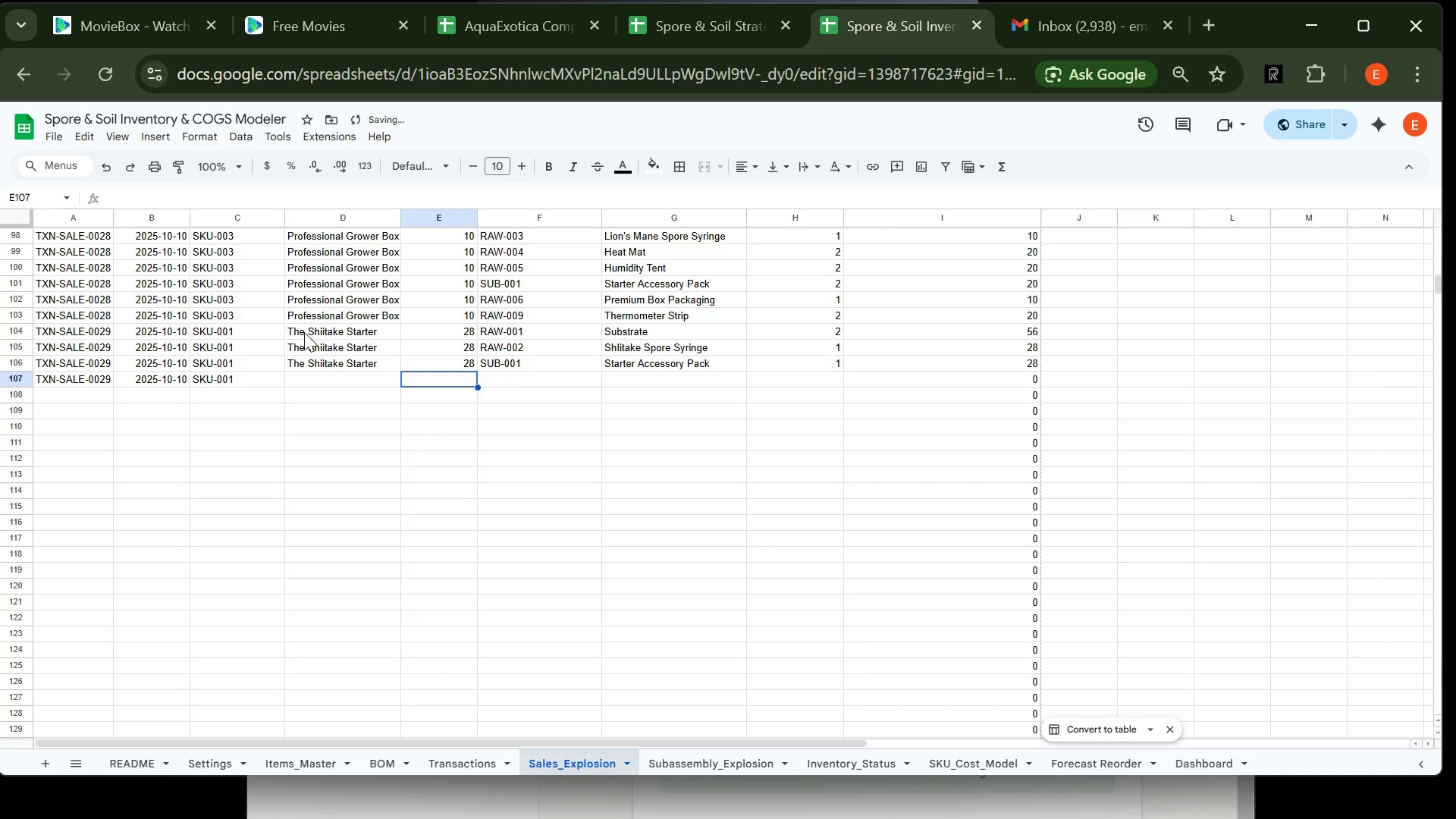 
key(ArrowLeft)
 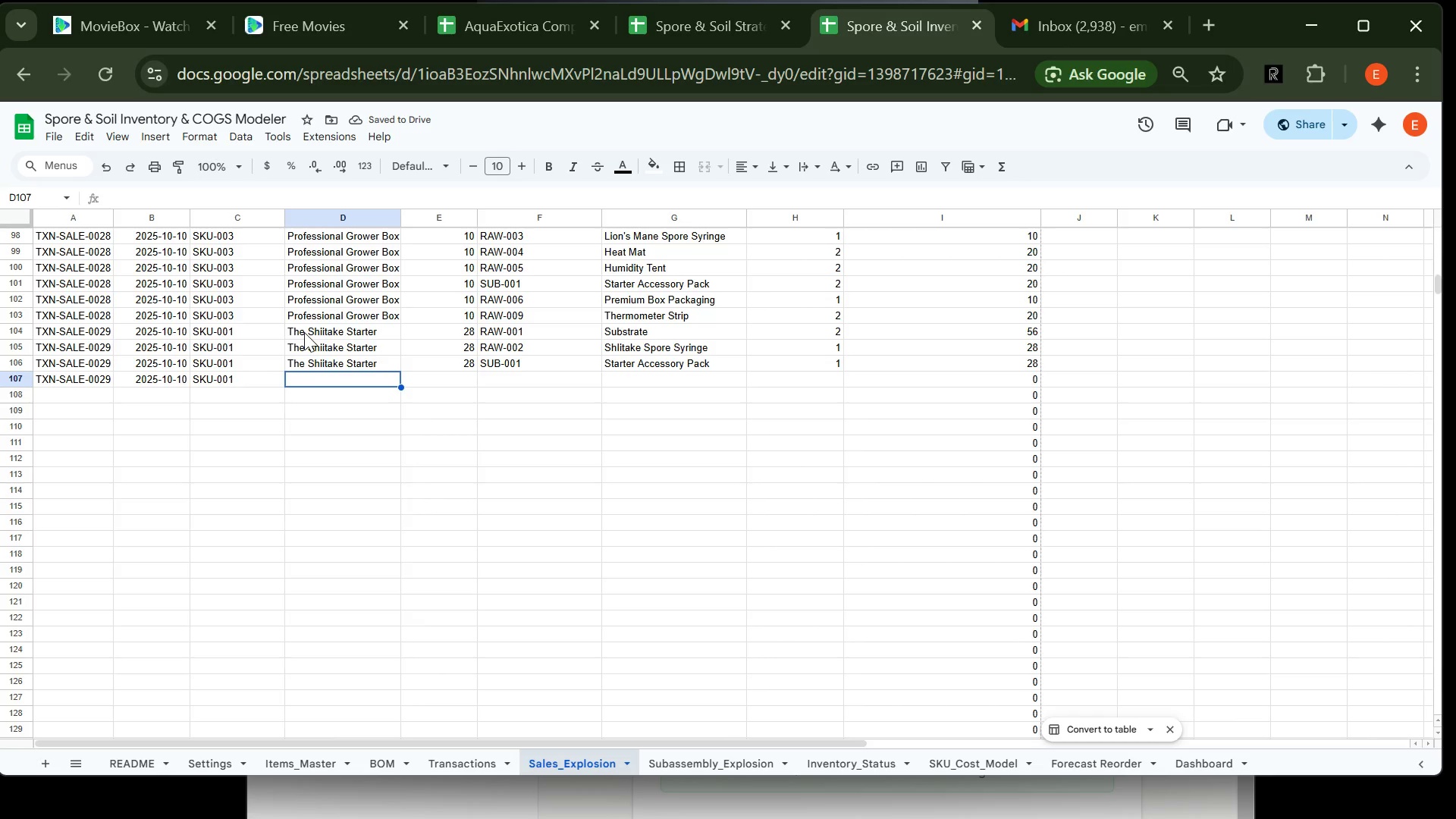 
type(The Shi)
key(Tab)
type(28)
key(Tab)
 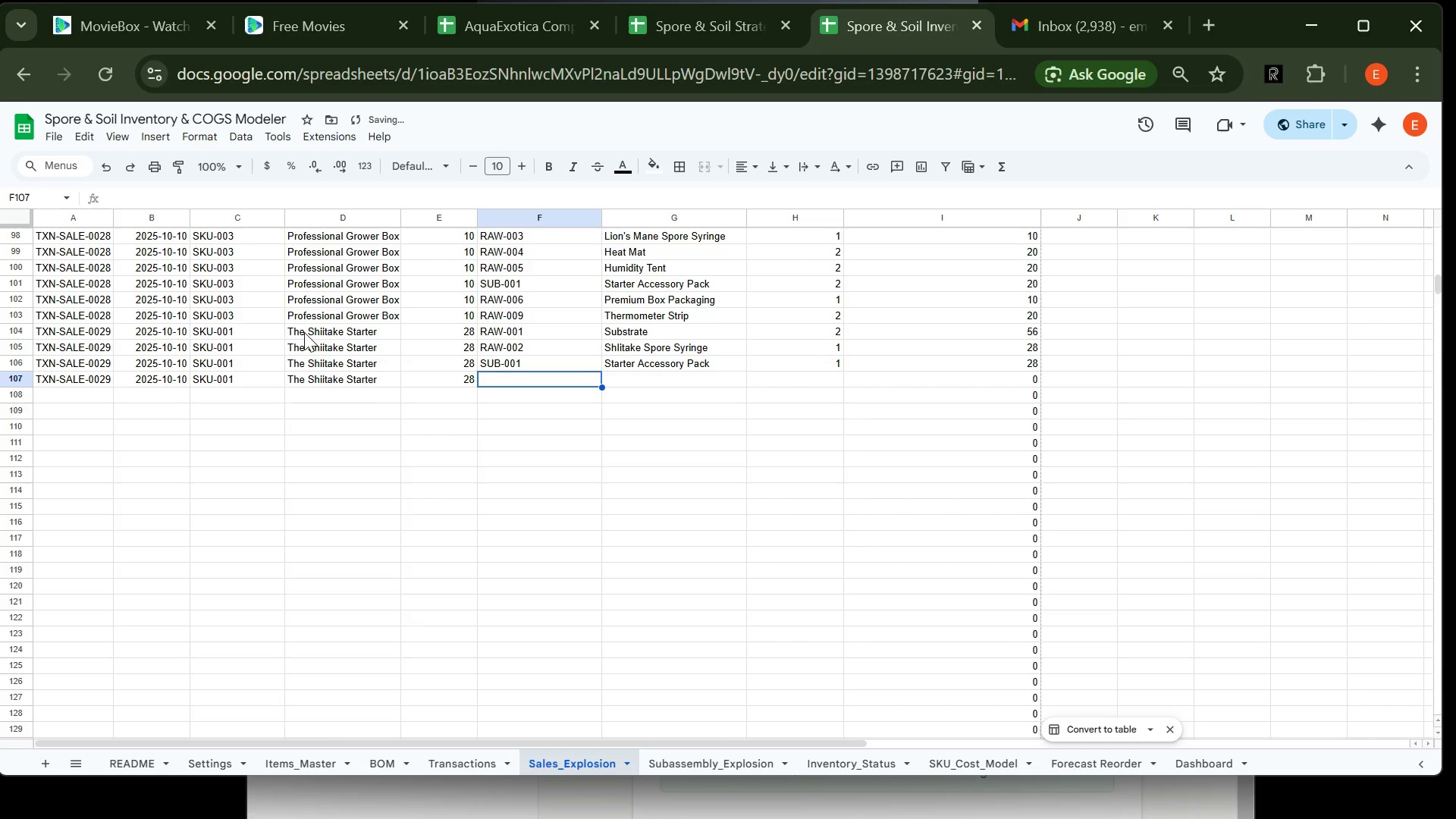 
wait(8.33)
 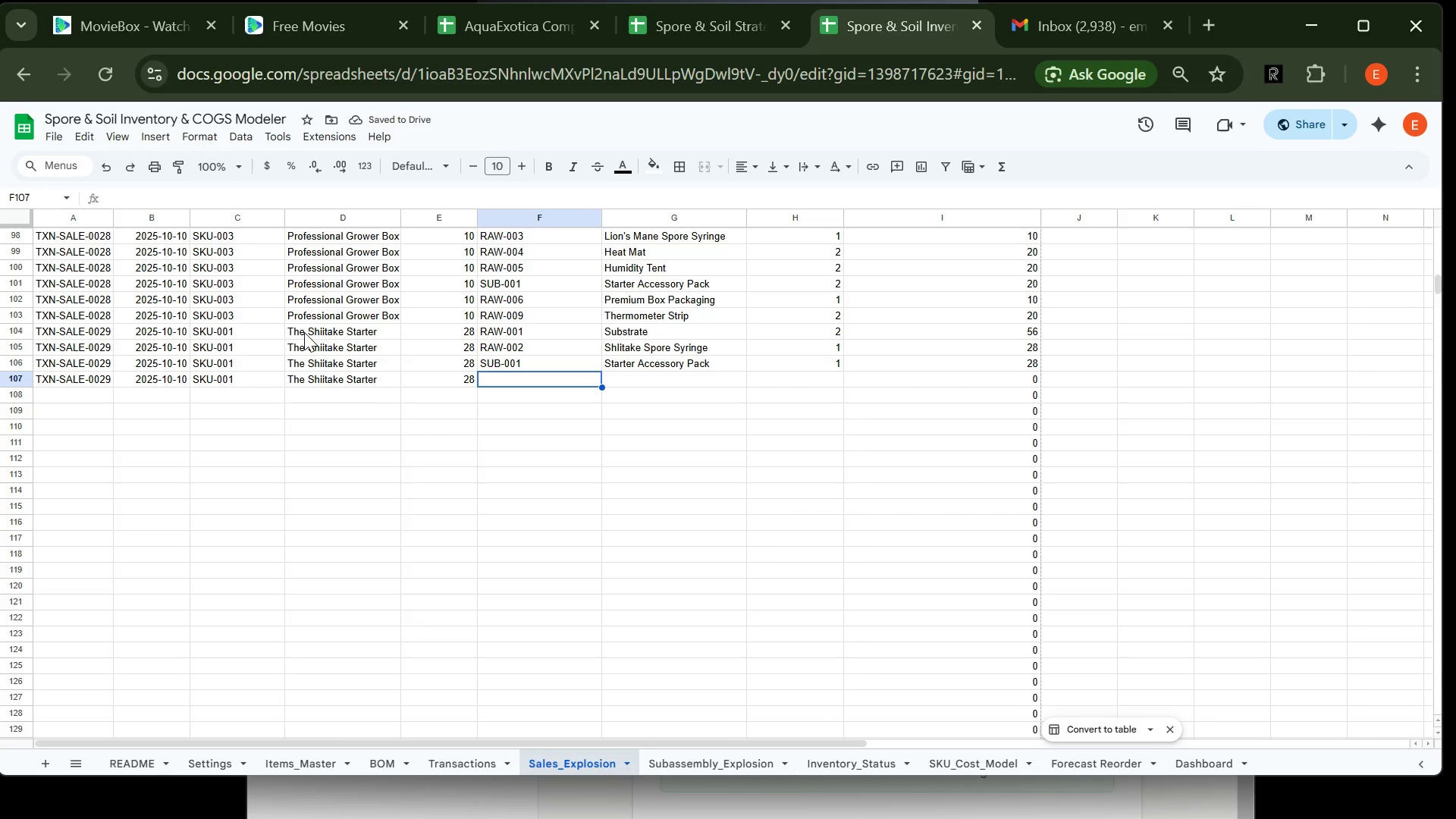 
type(RAW-006)
key(Tab)
type(Pre)
key(Tab)
type(1)
 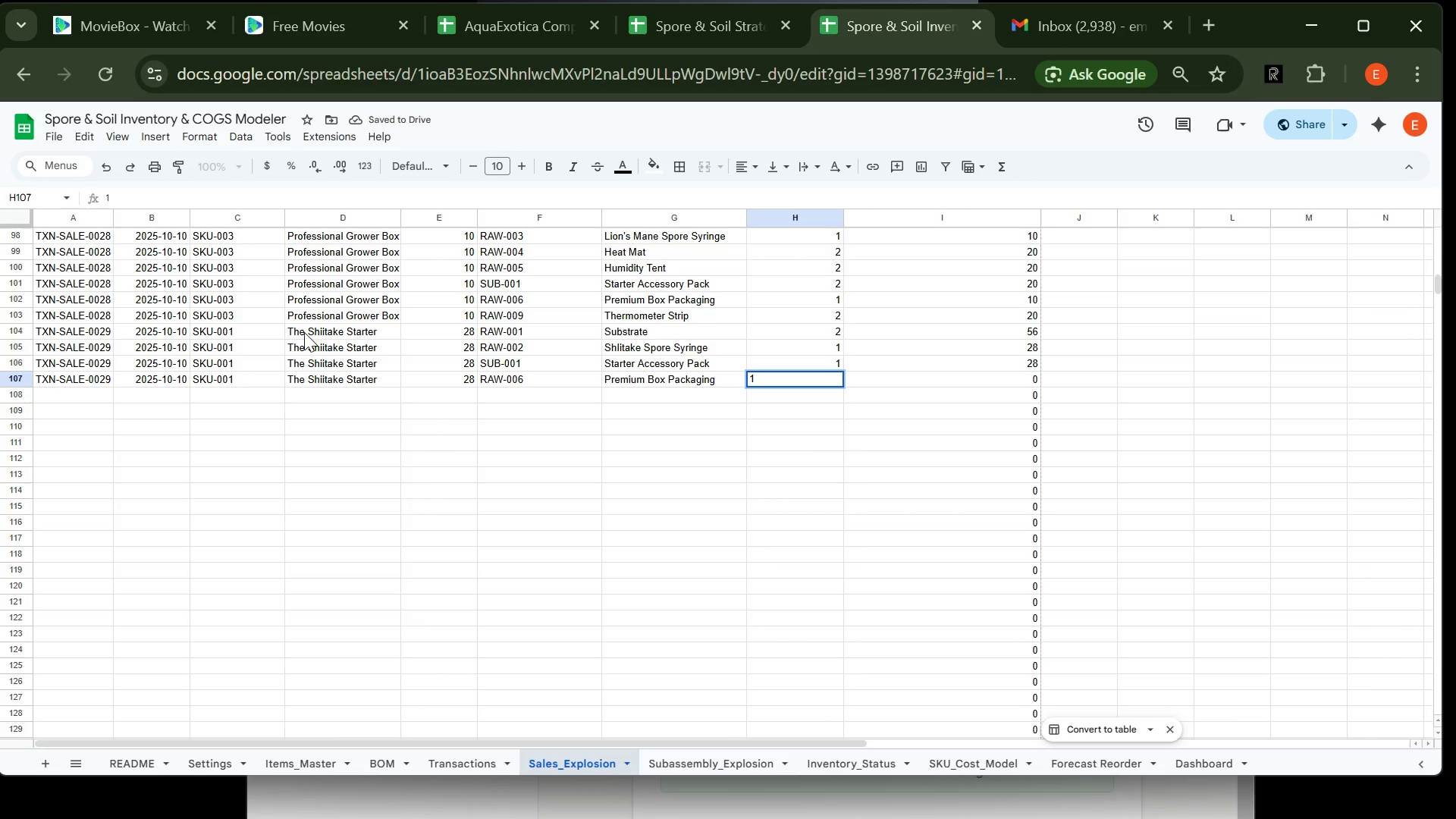 
key(Enter)
 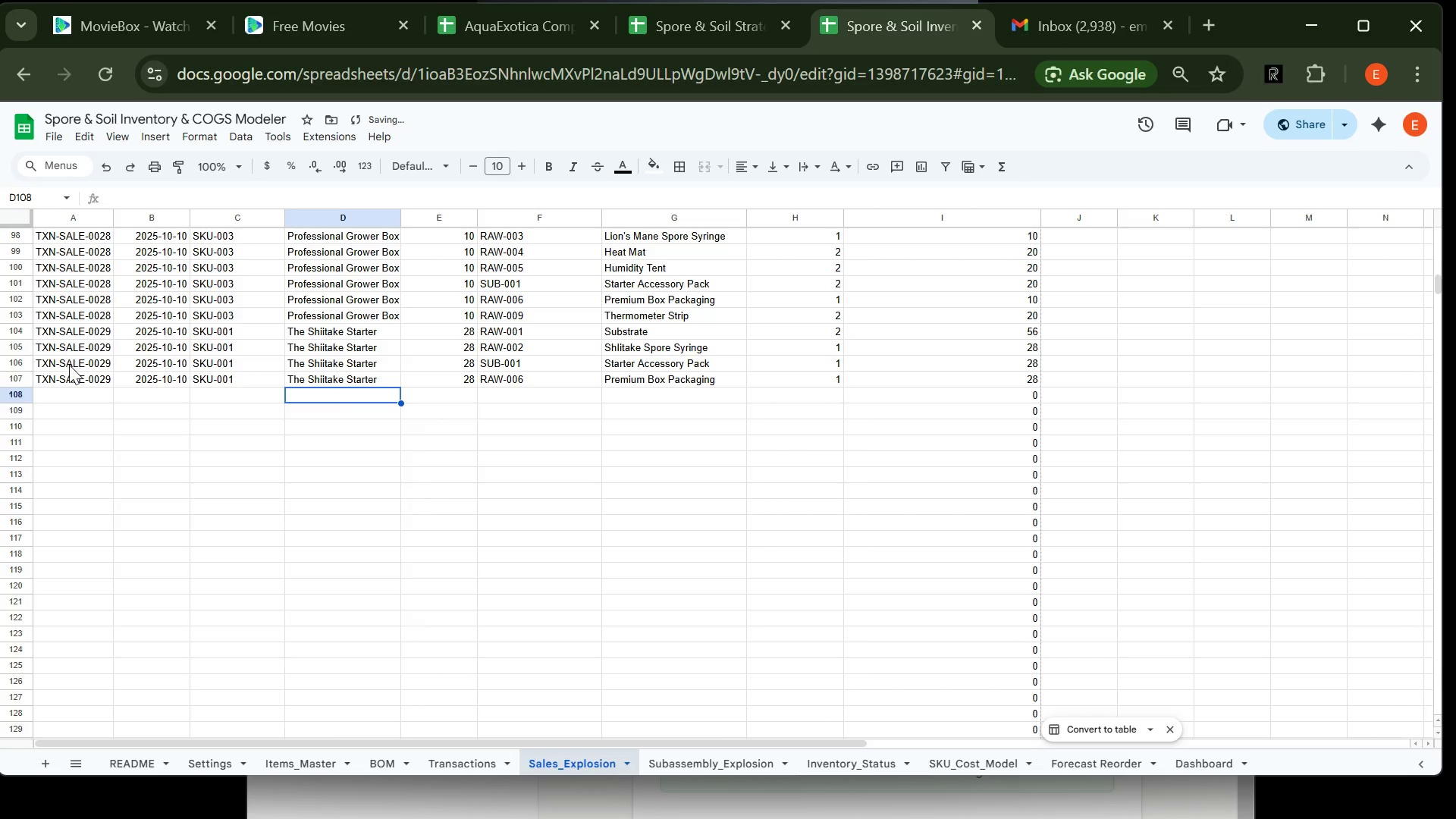 
left_click([87, 391])
 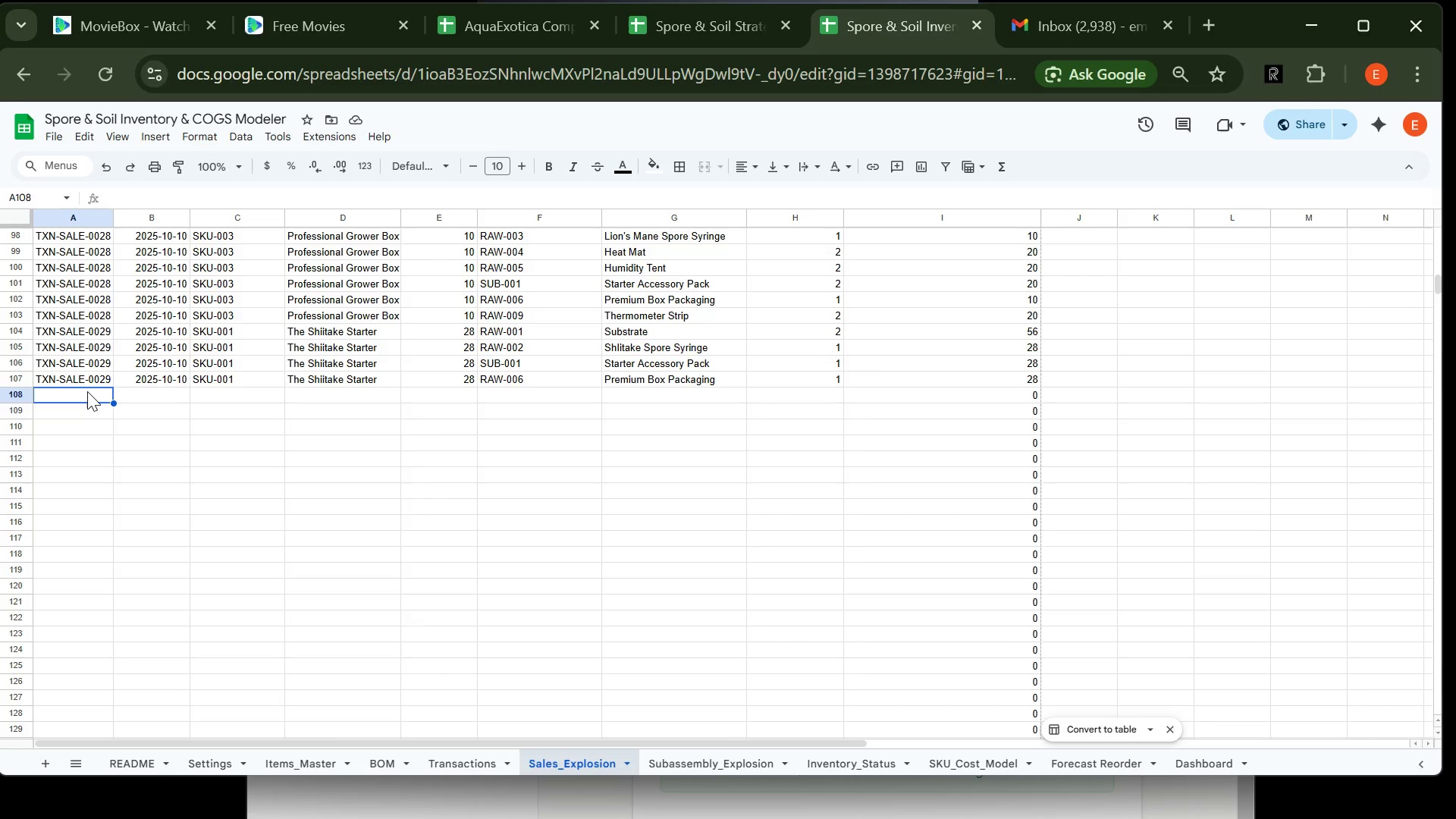 
wait(18.3)
 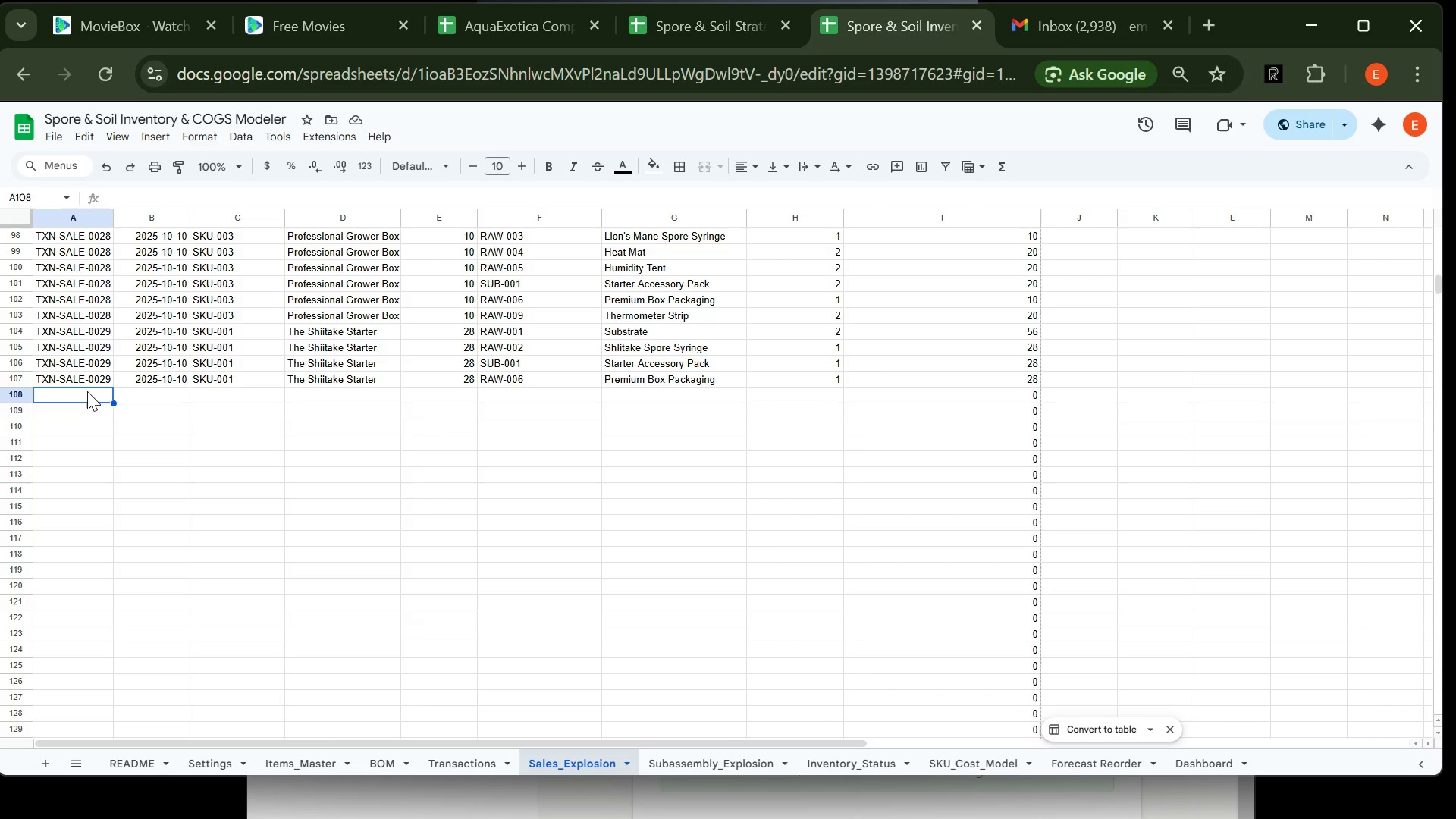 
key(ArrowUp)
 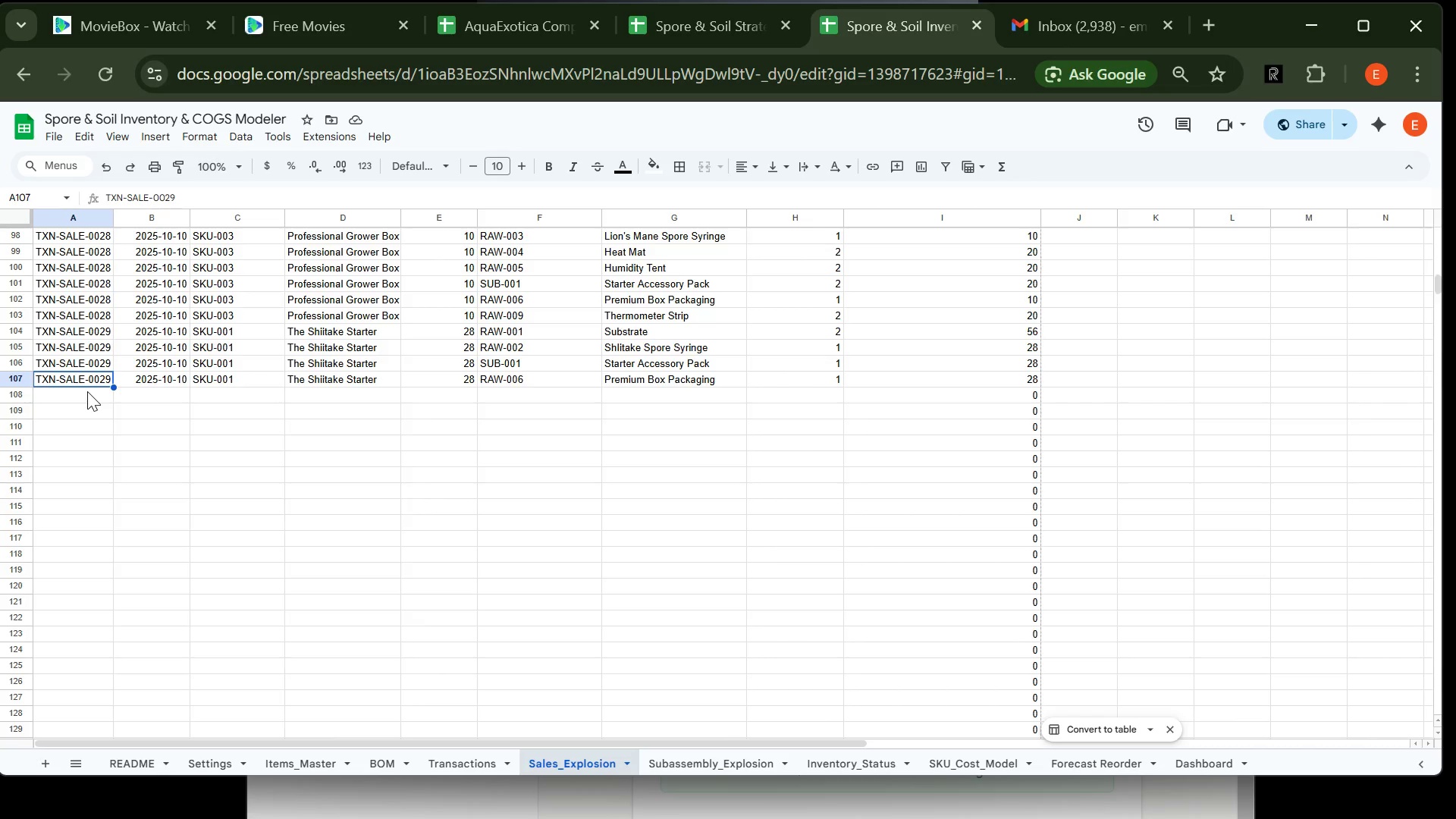 
key(Control+ControlLeft)
 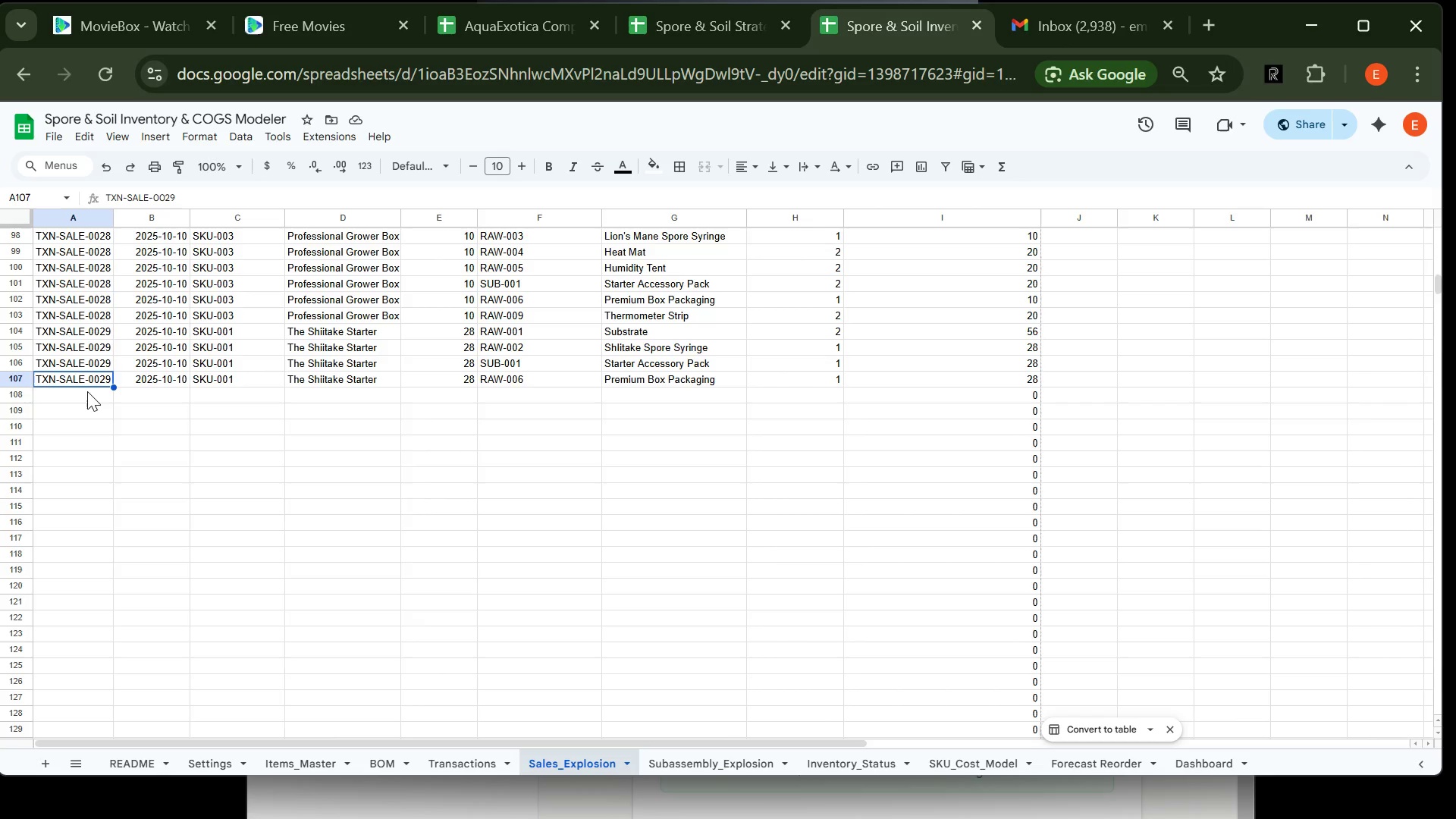 
key(Control+C)
 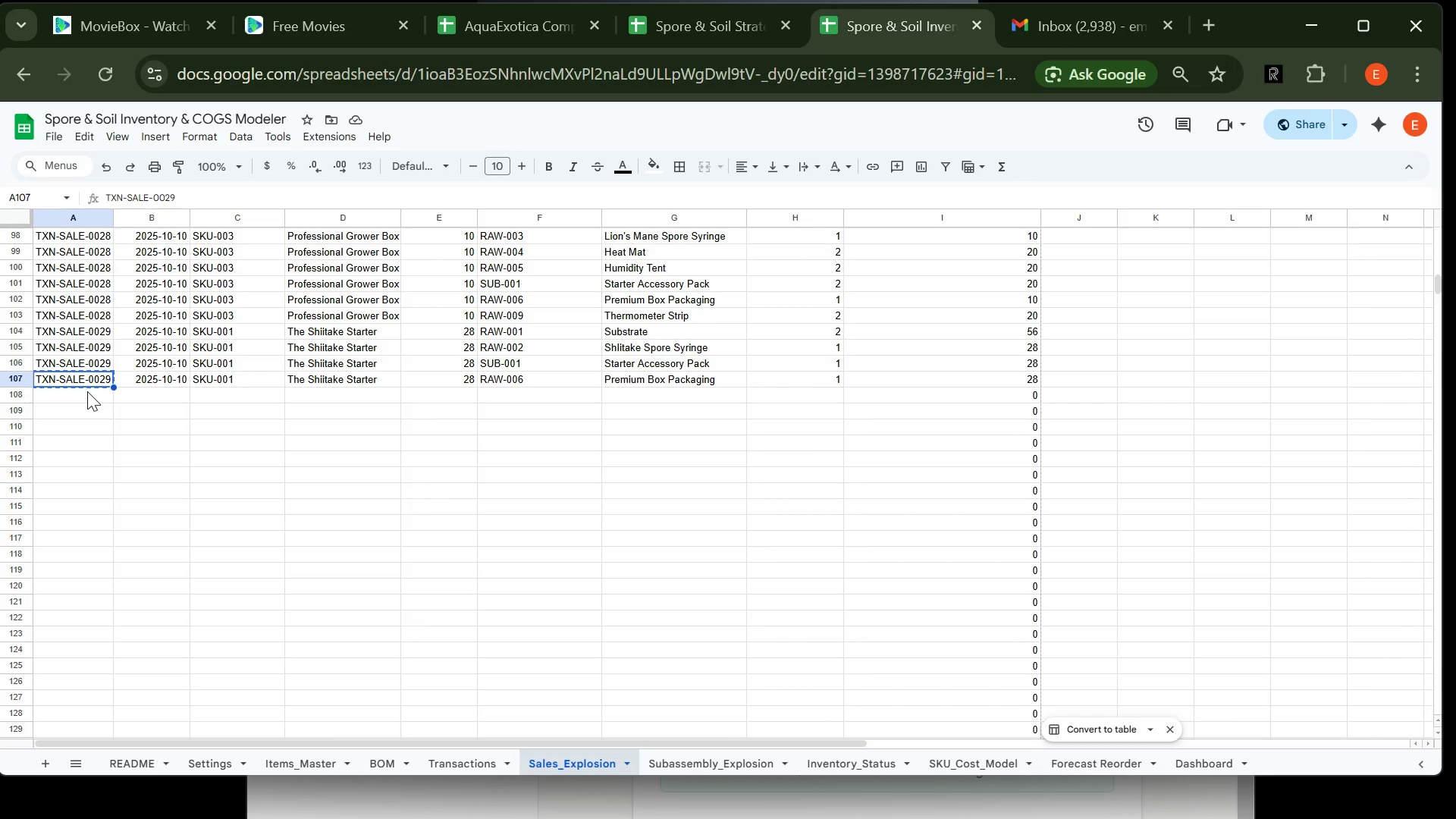 
key(ArrowDown)
 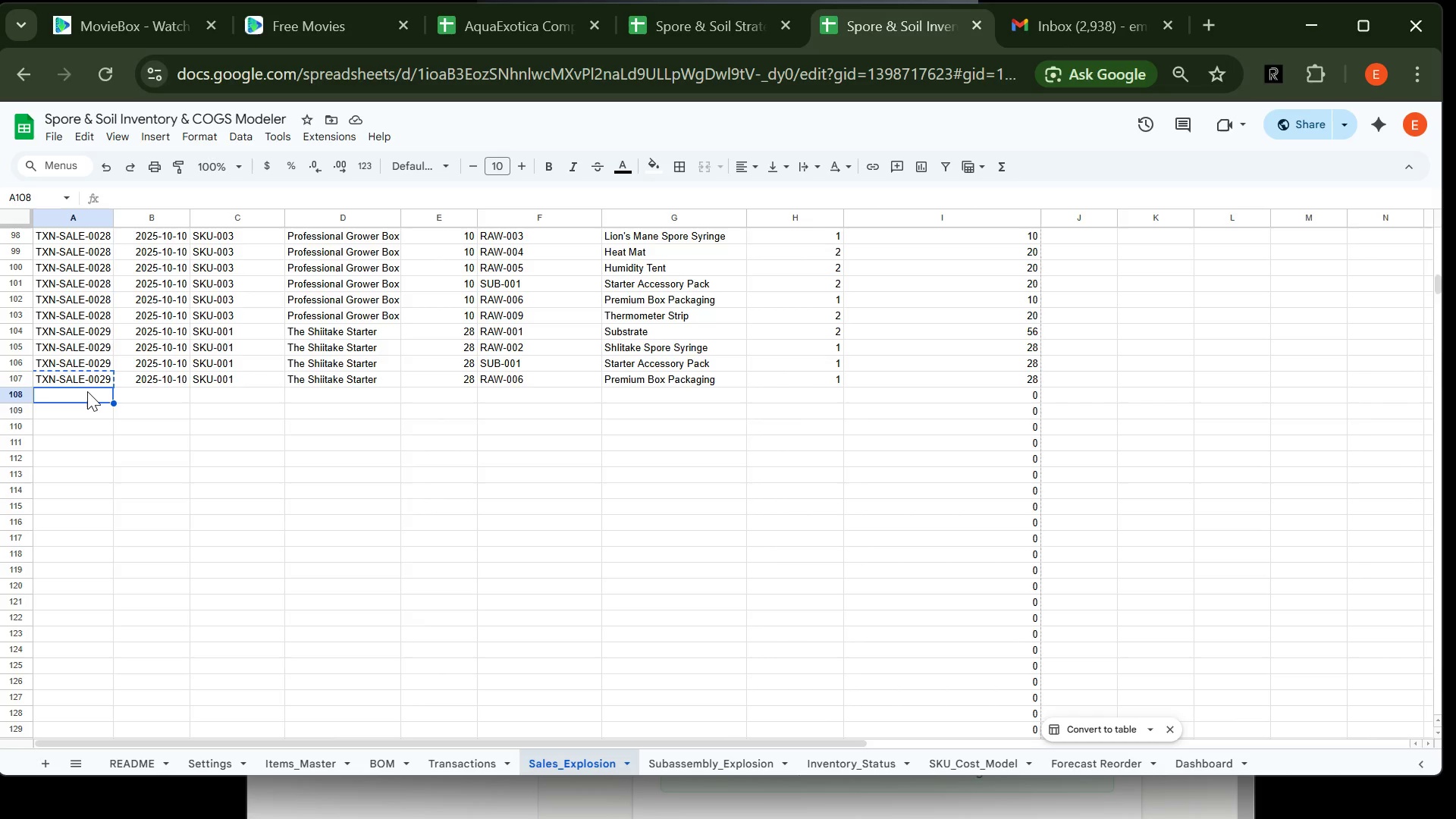 
key(Control+V)
 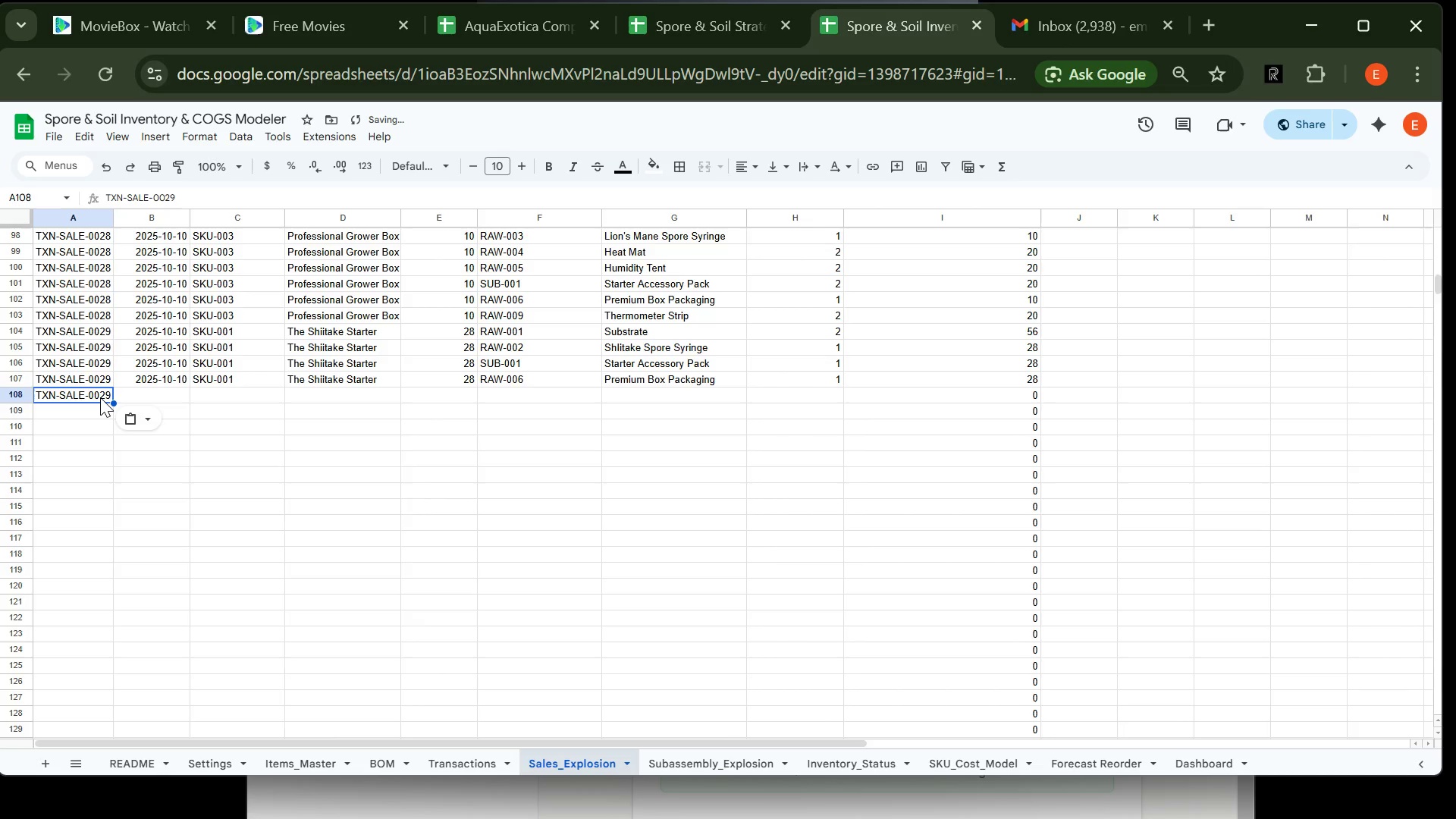 
double_click([100, 397])
 